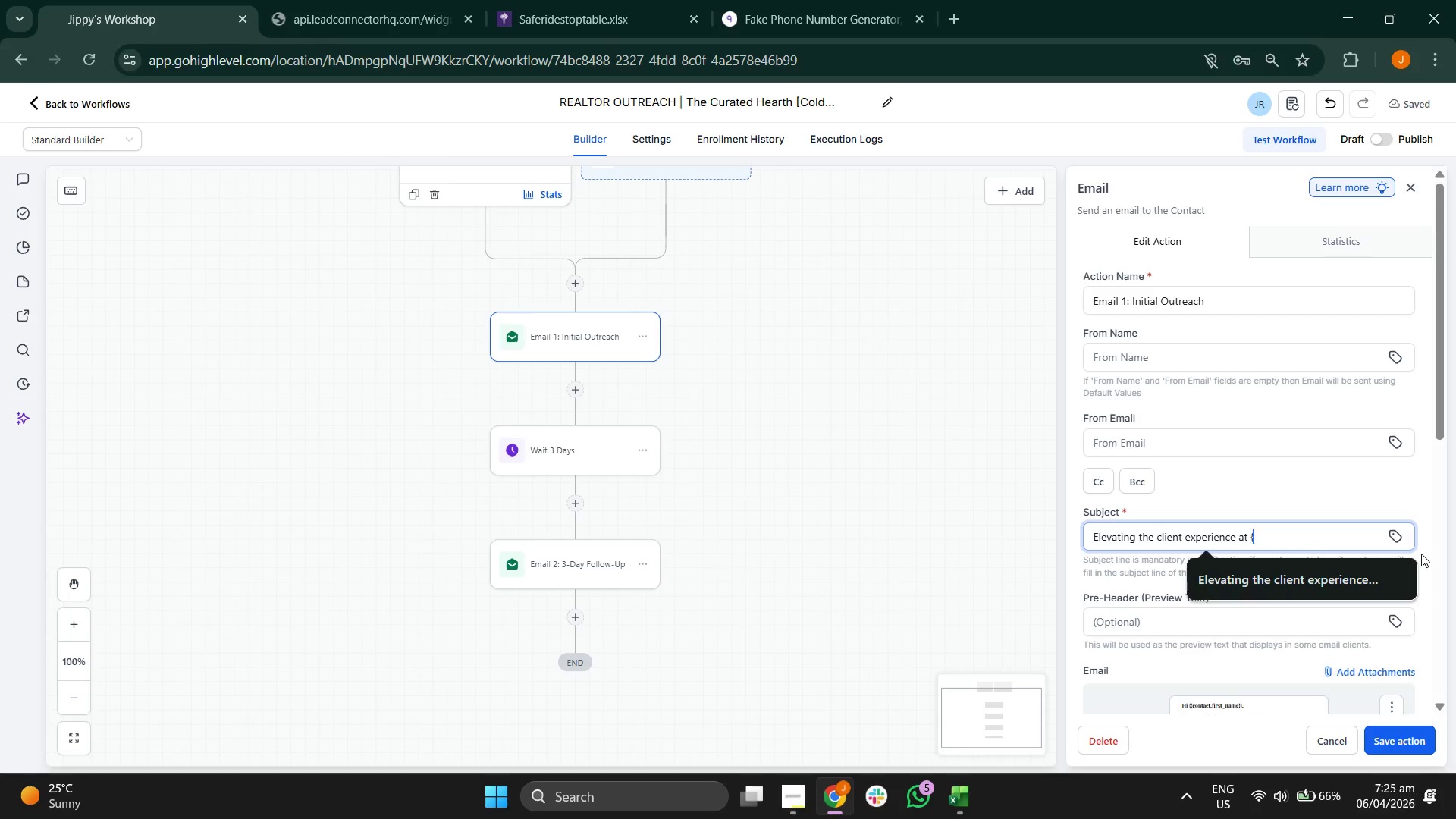 
key(Backspace)
 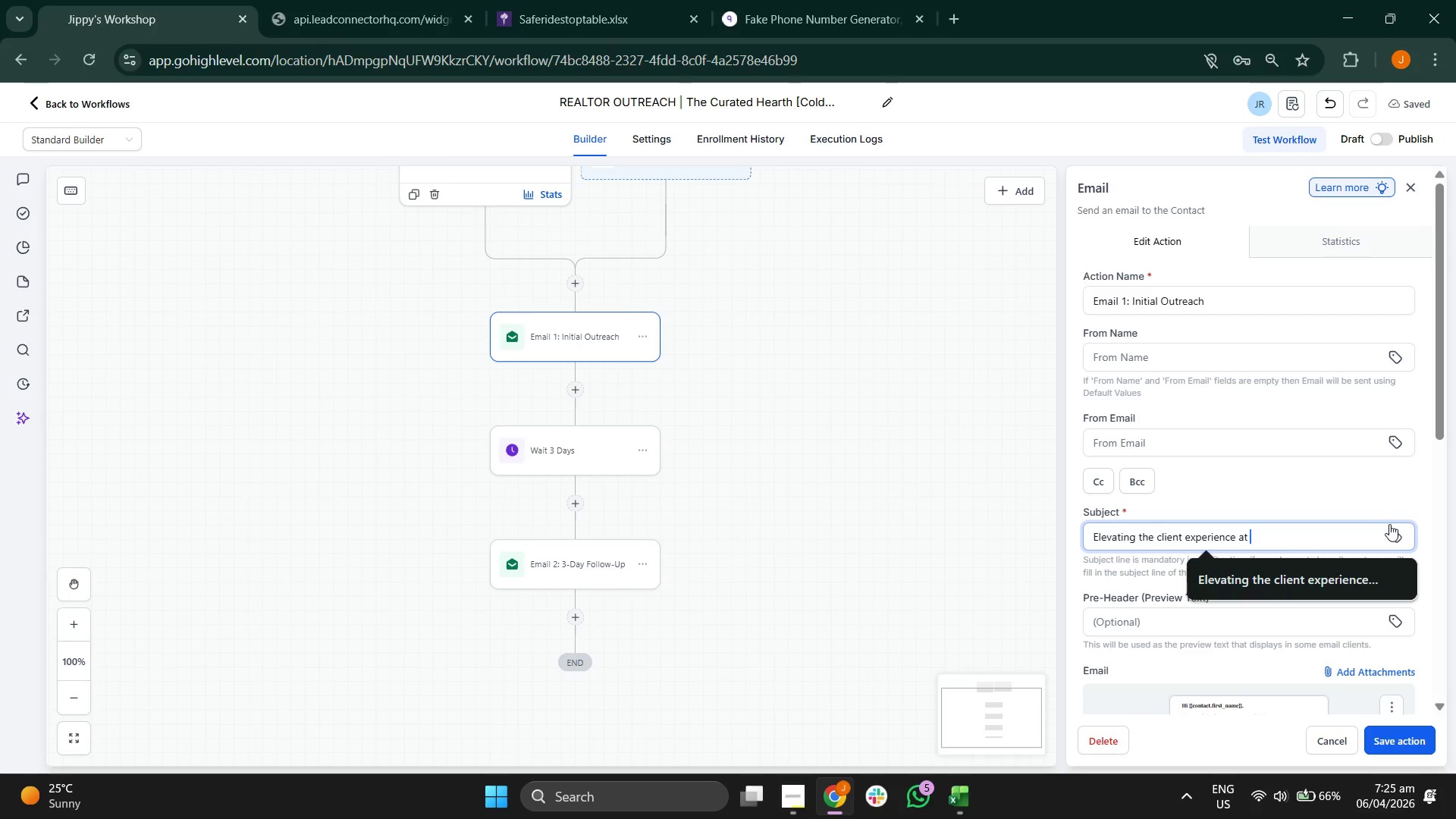 
left_click([1390, 535])
 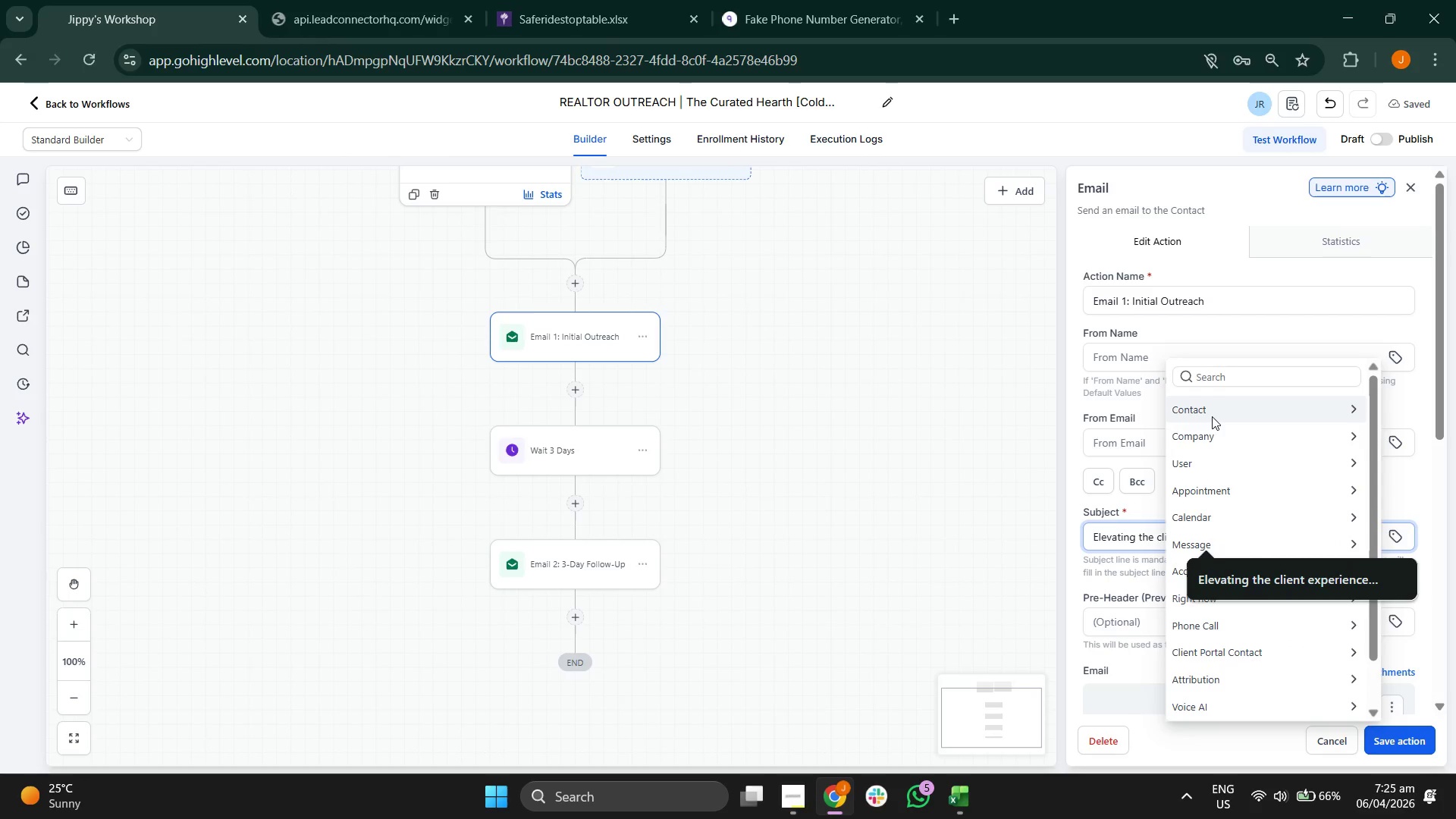 
left_click([1212, 416])
 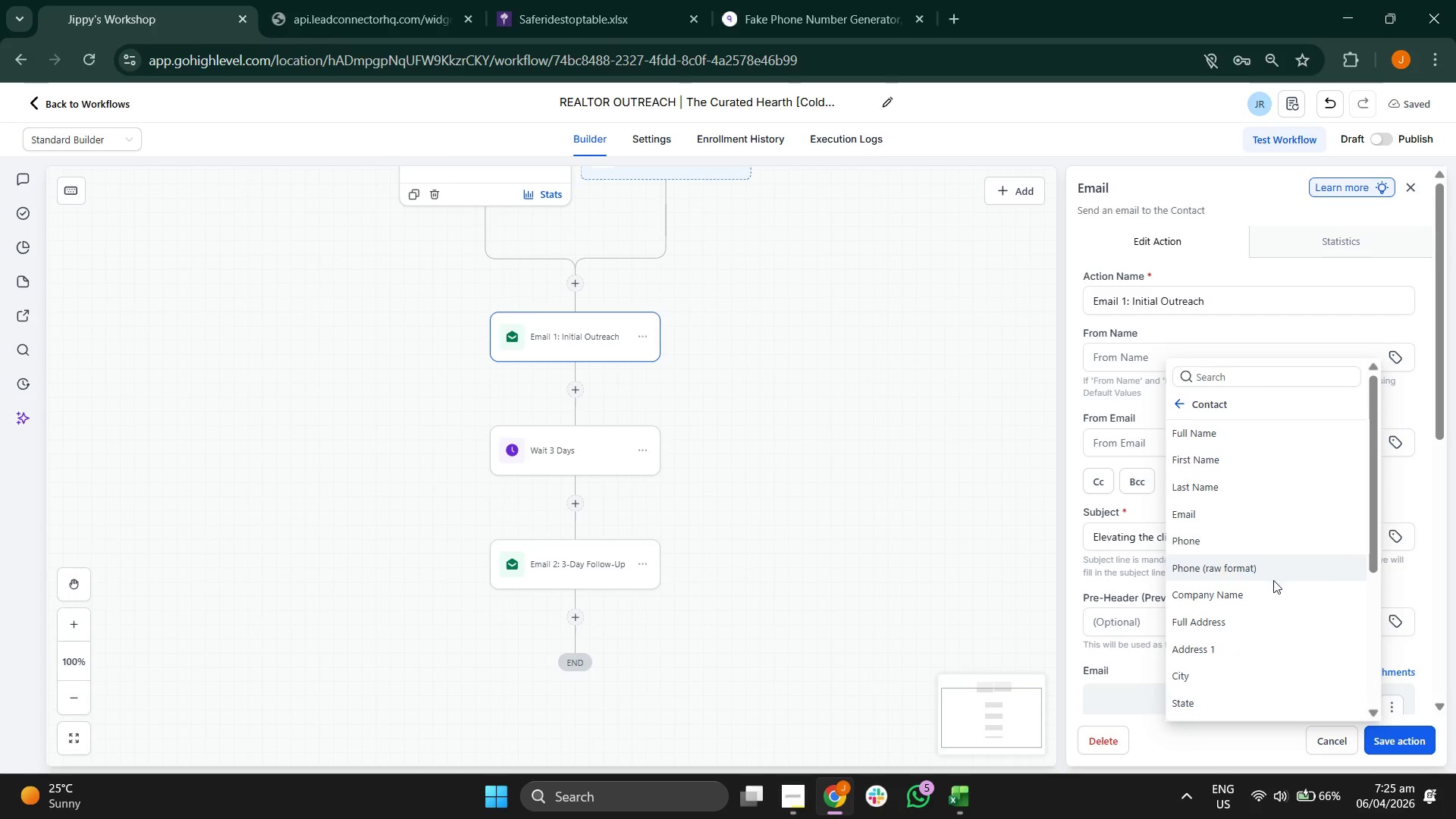 
left_click([1273, 582])
 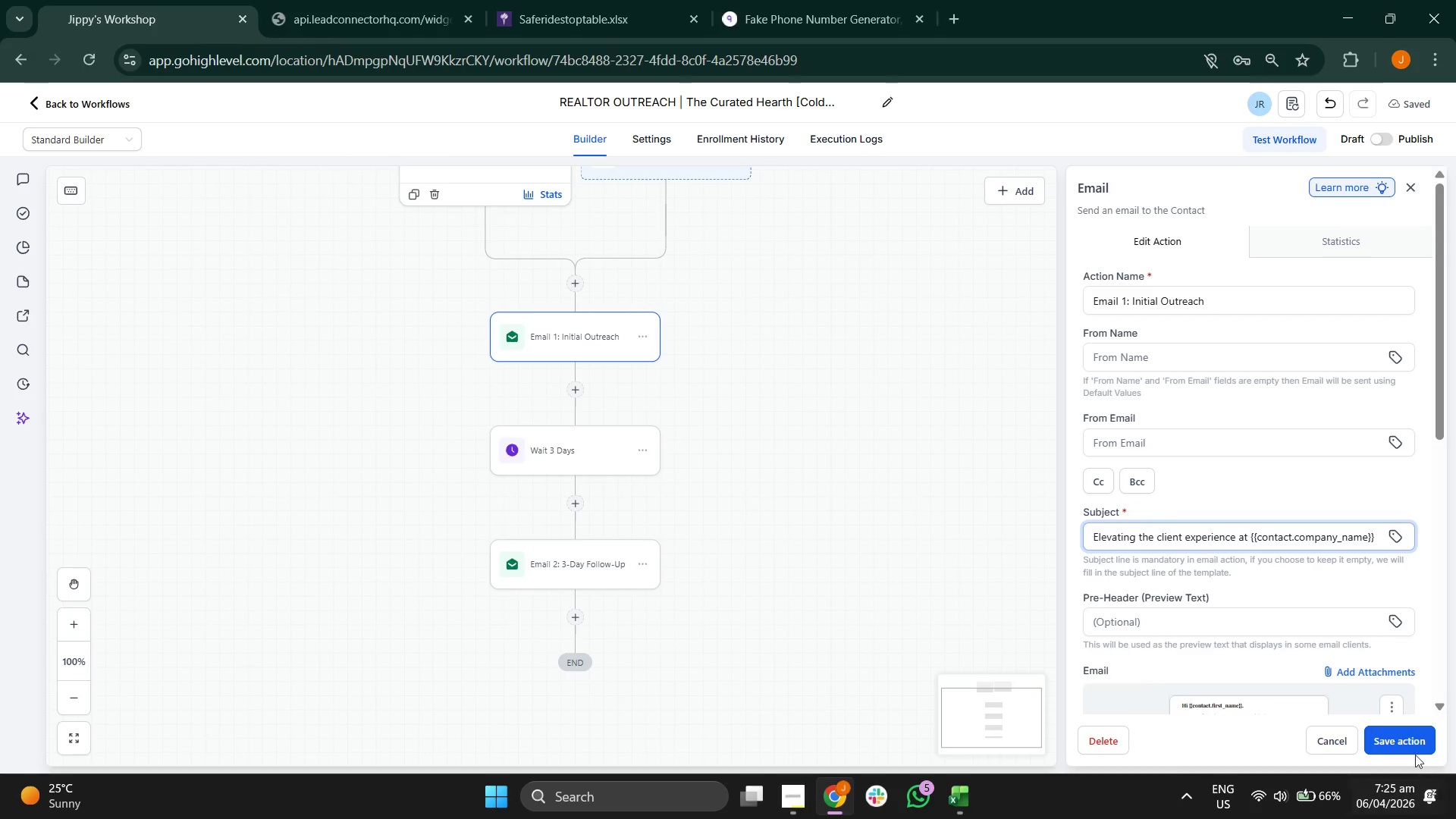 
left_click([1409, 747])
 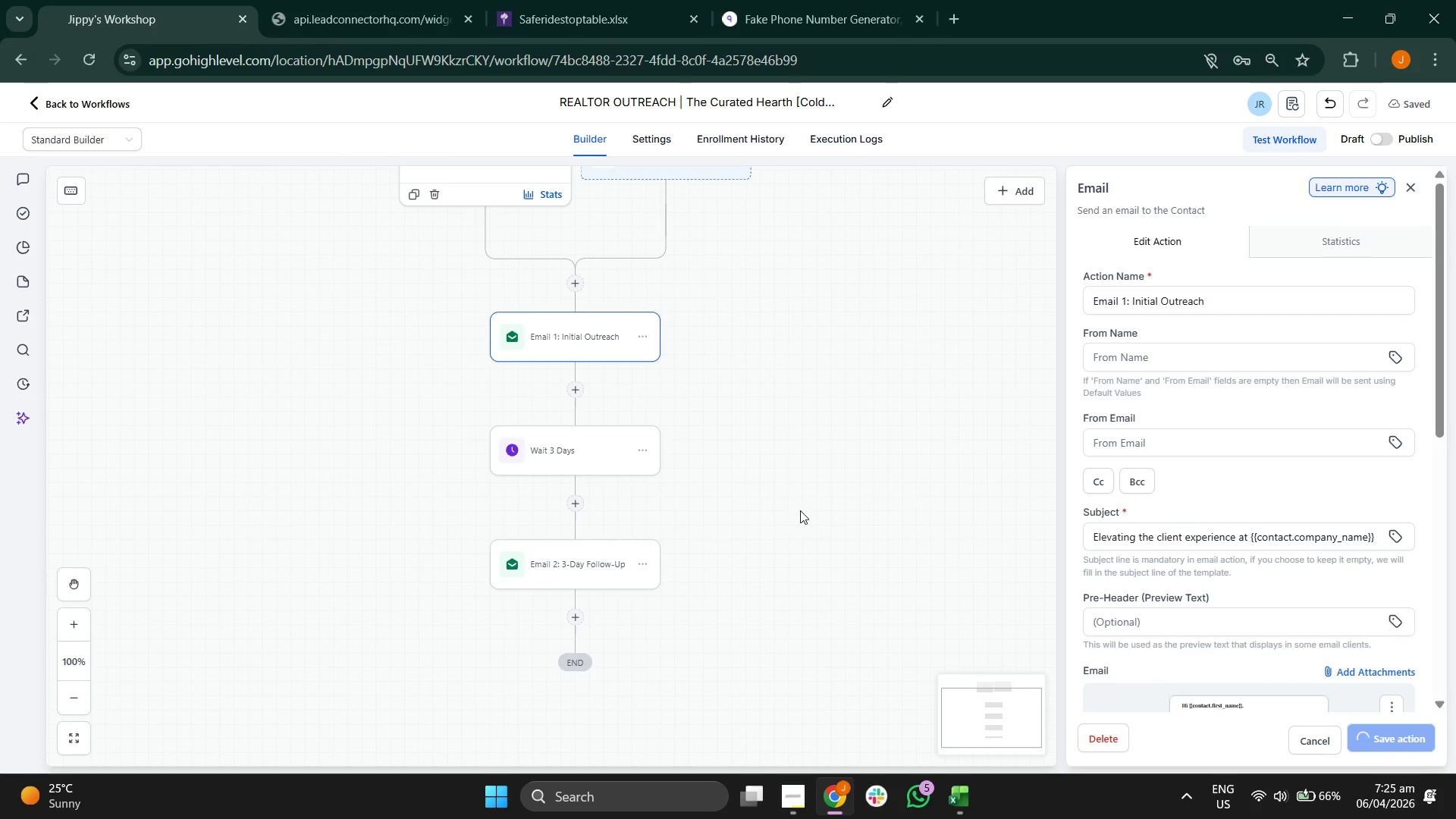 
left_click_drag(start_coordinate=[800, 510], to_coordinate=[915, 385])
 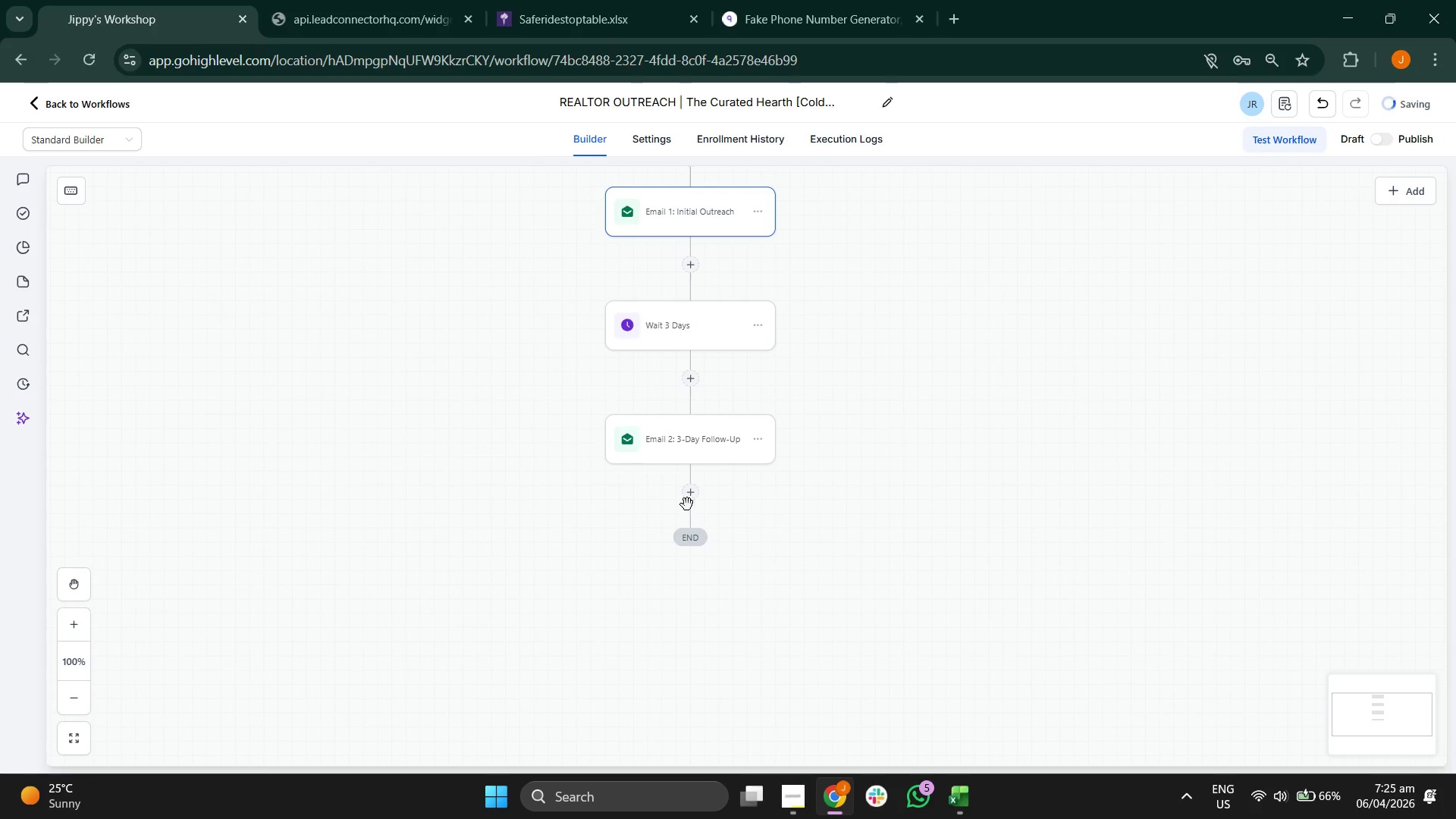 
left_click([689, 494])
 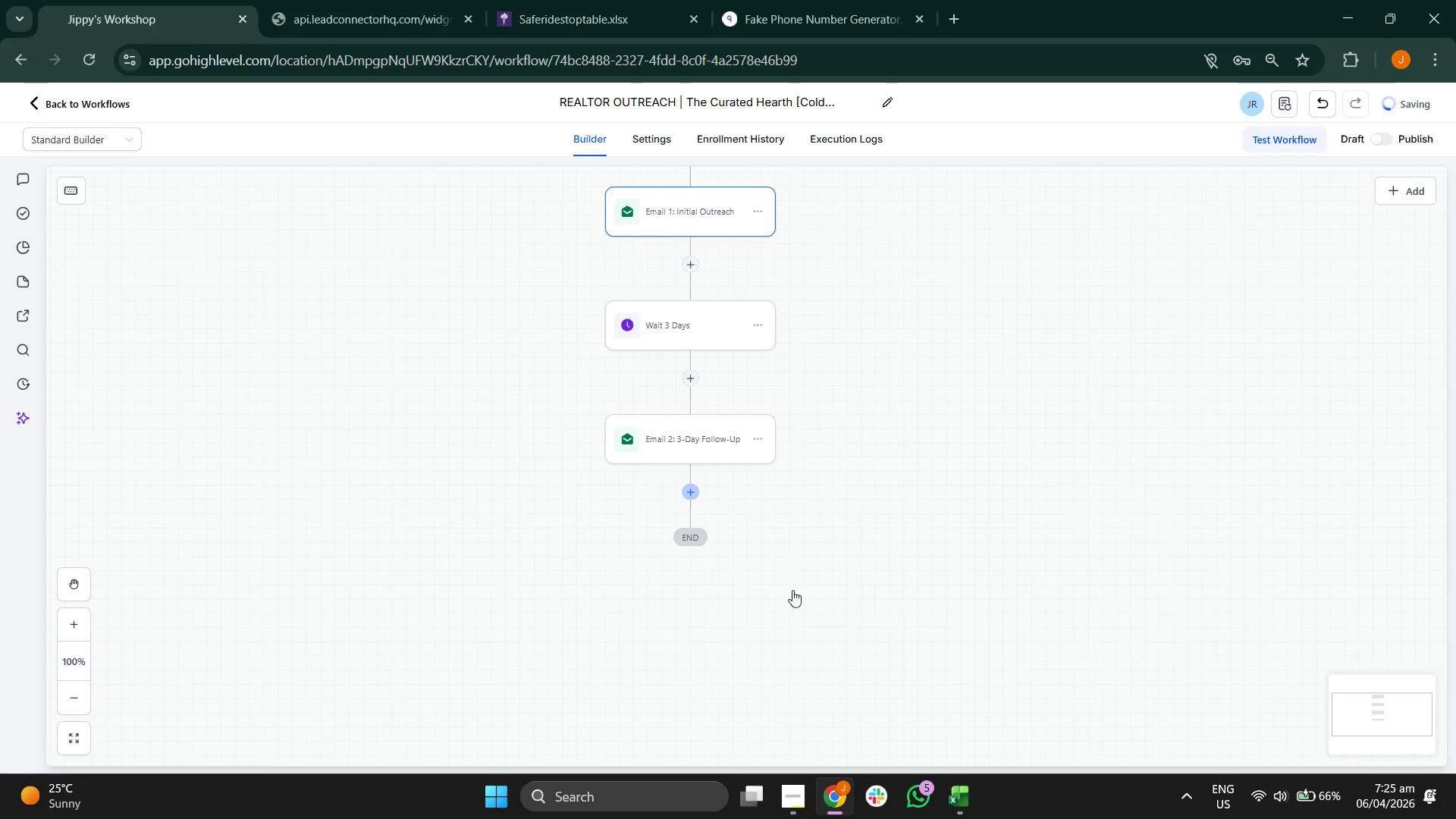 
left_click_drag(start_coordinate=[792, 590], to_coordinate=[676, 450])
 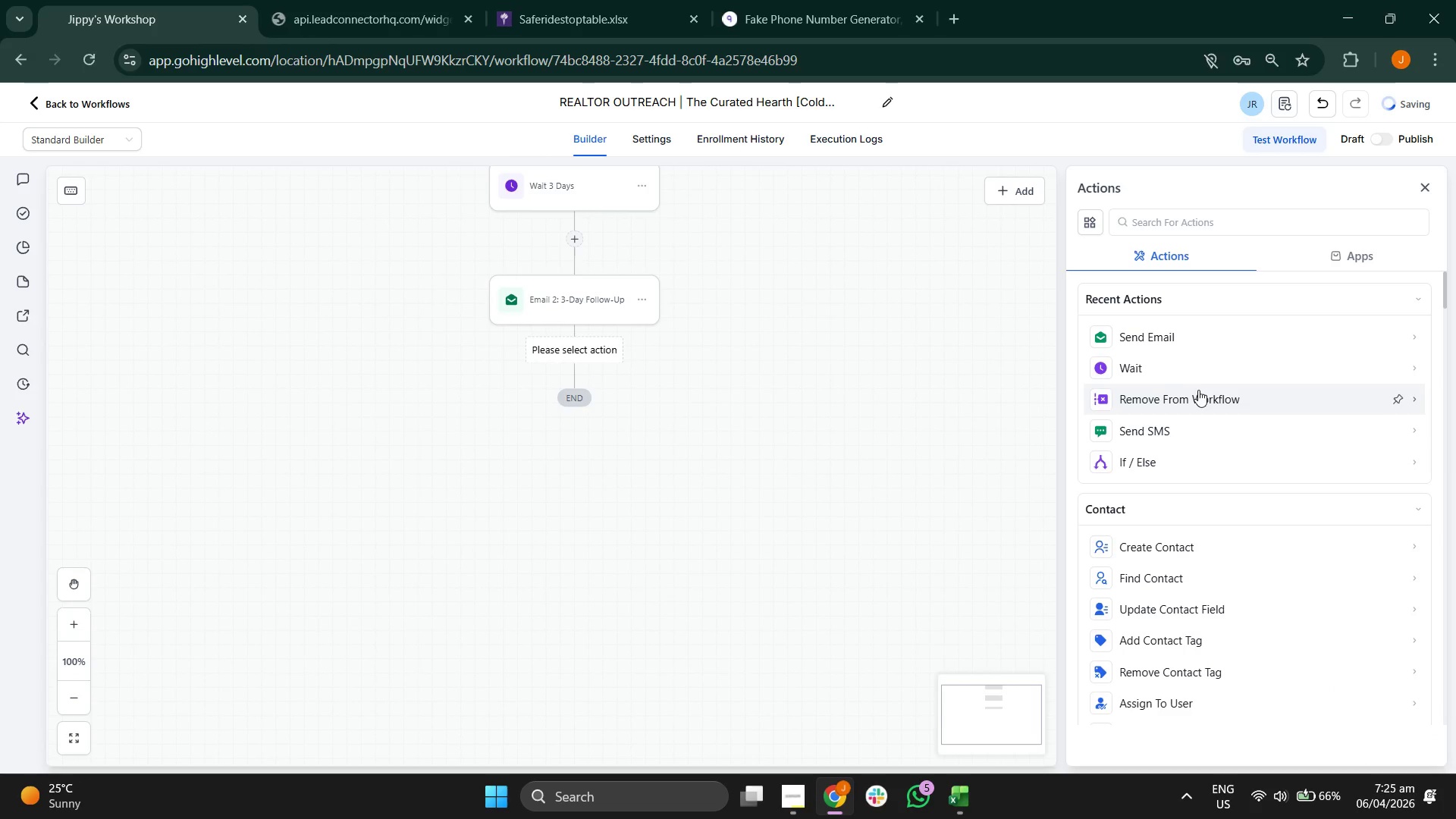 
left_click([1173, 354])
 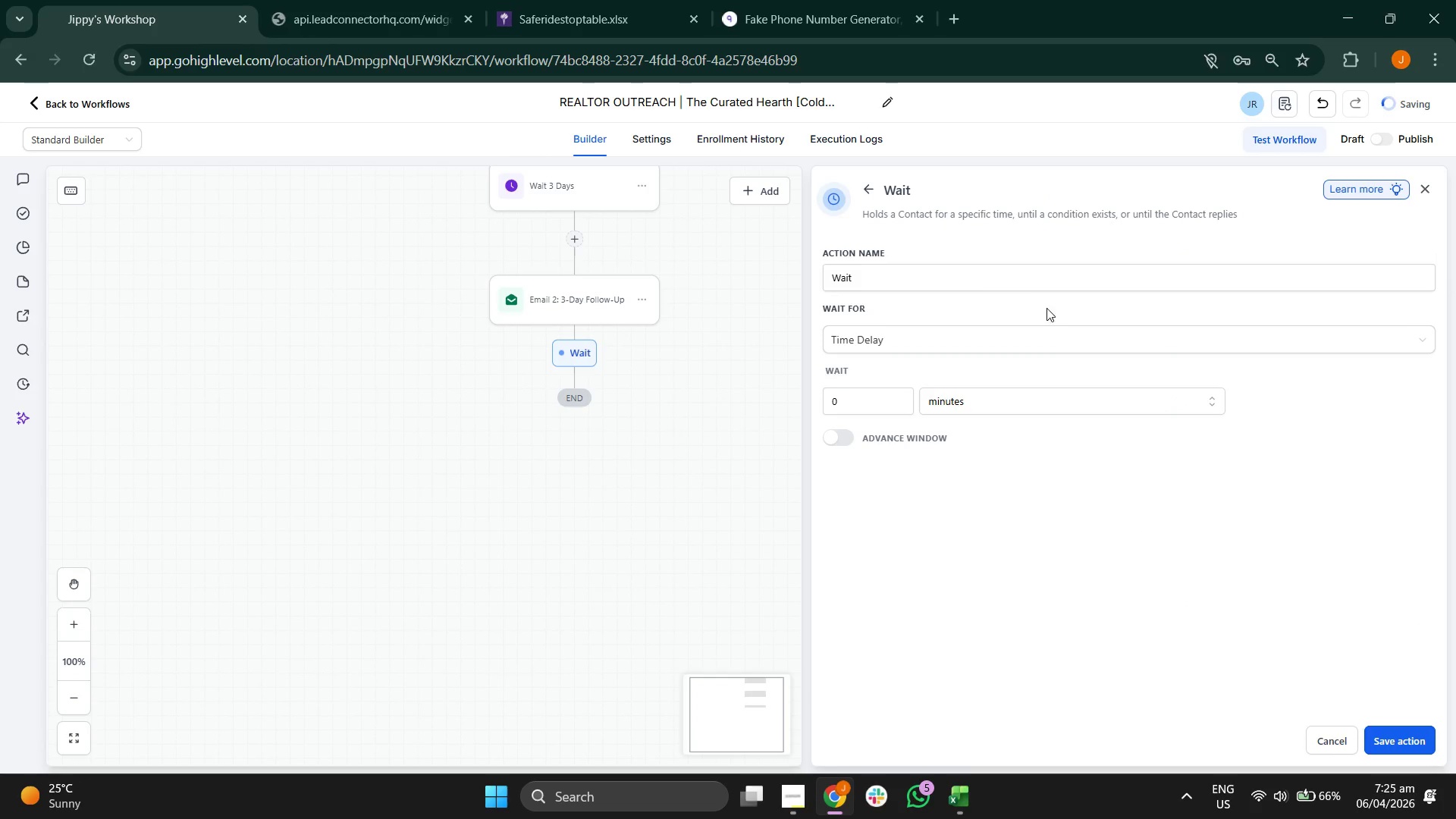 
left_click([990, 275])
 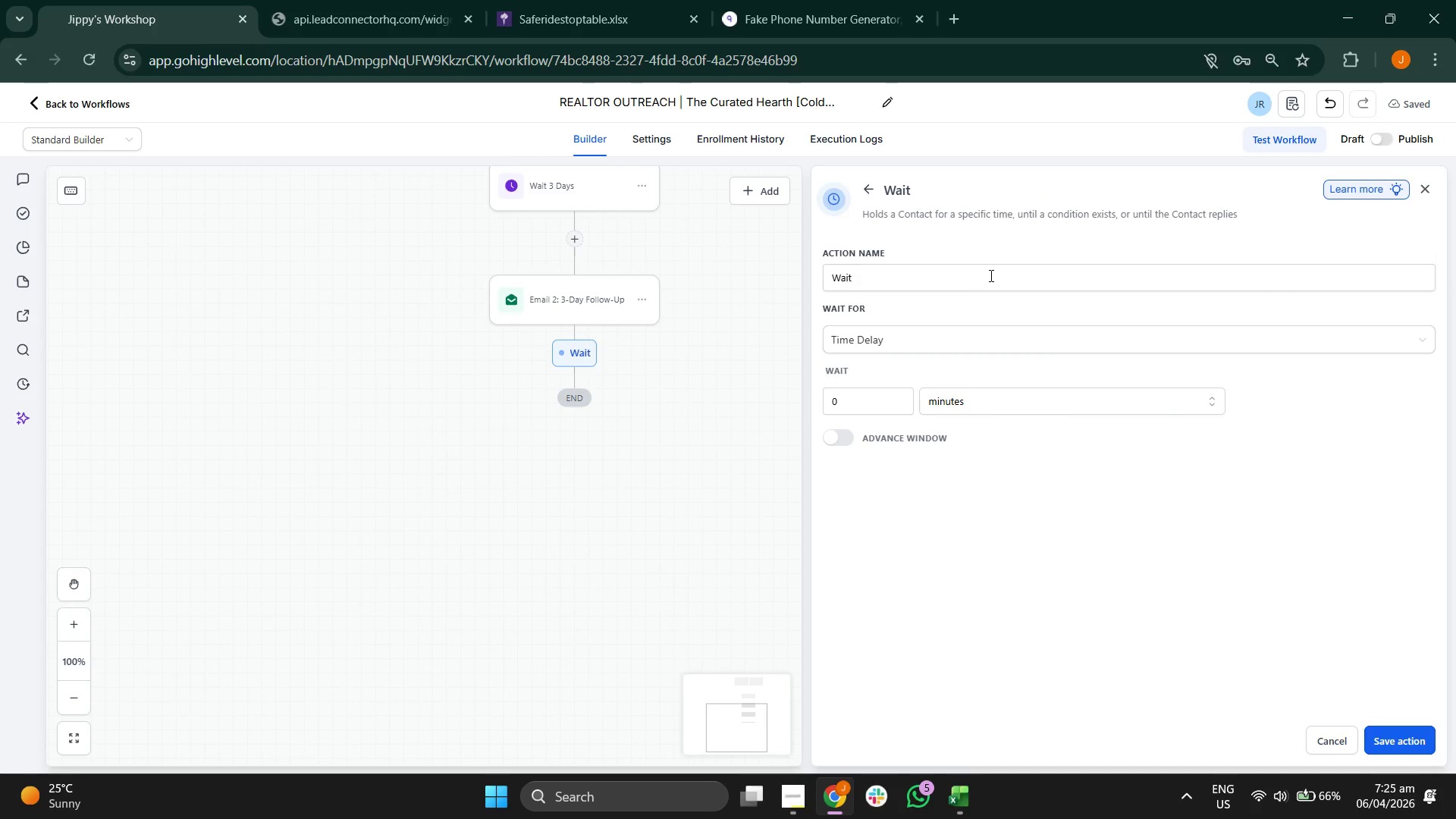 
type( 4 Days)
 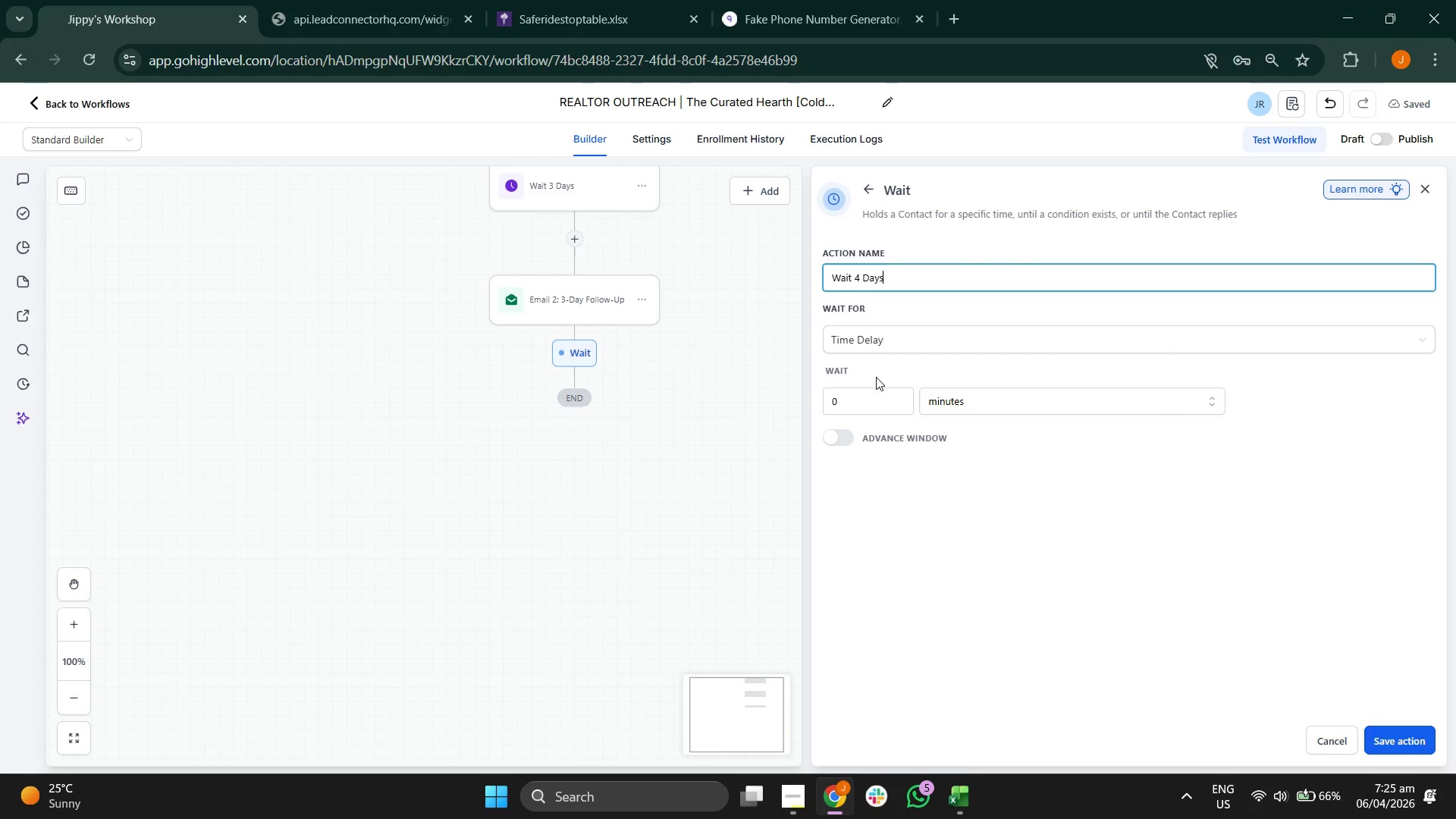 
left_click([856, 393])
 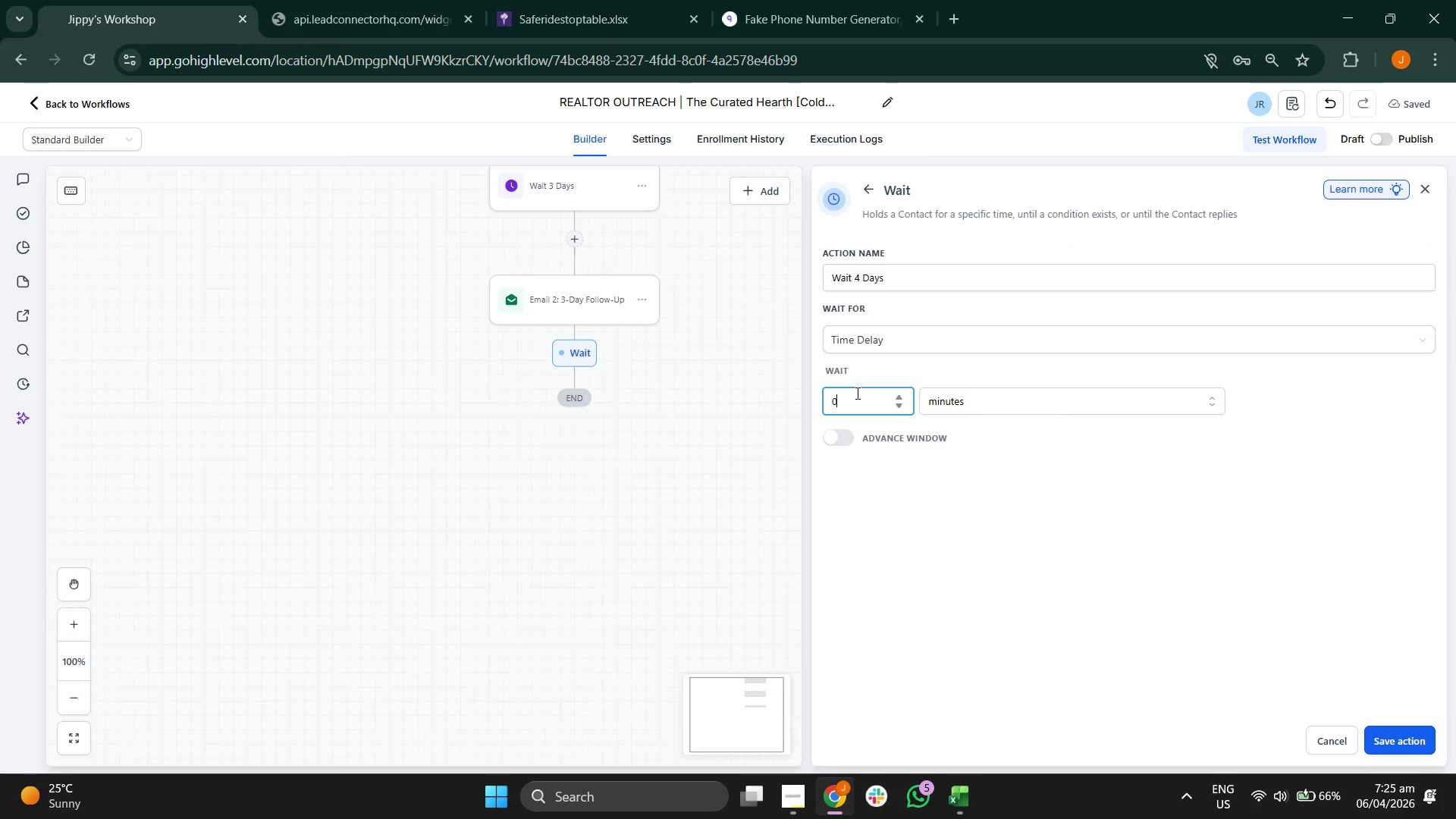 
key(4)
 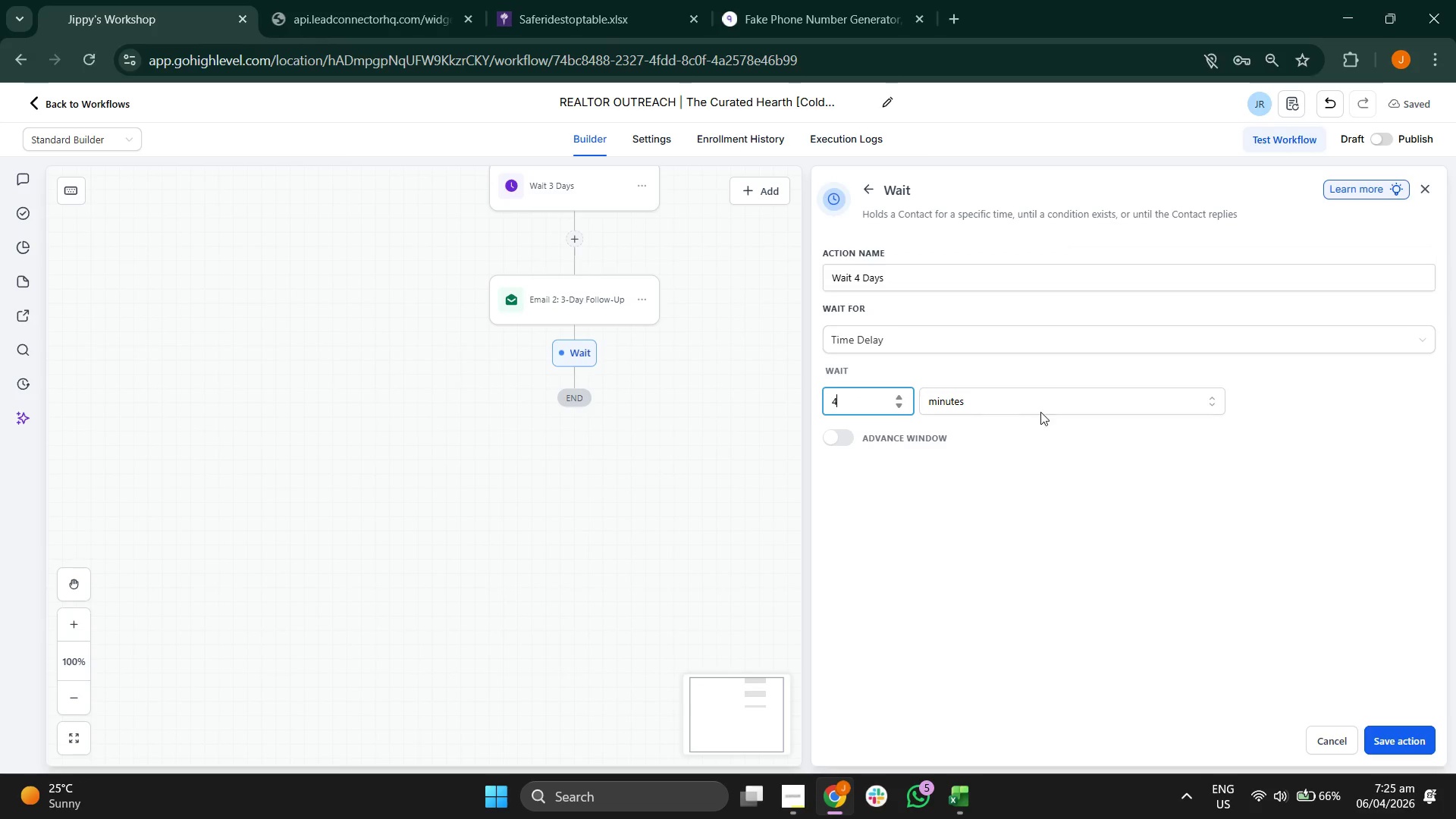 
left_click([1045, 407])
 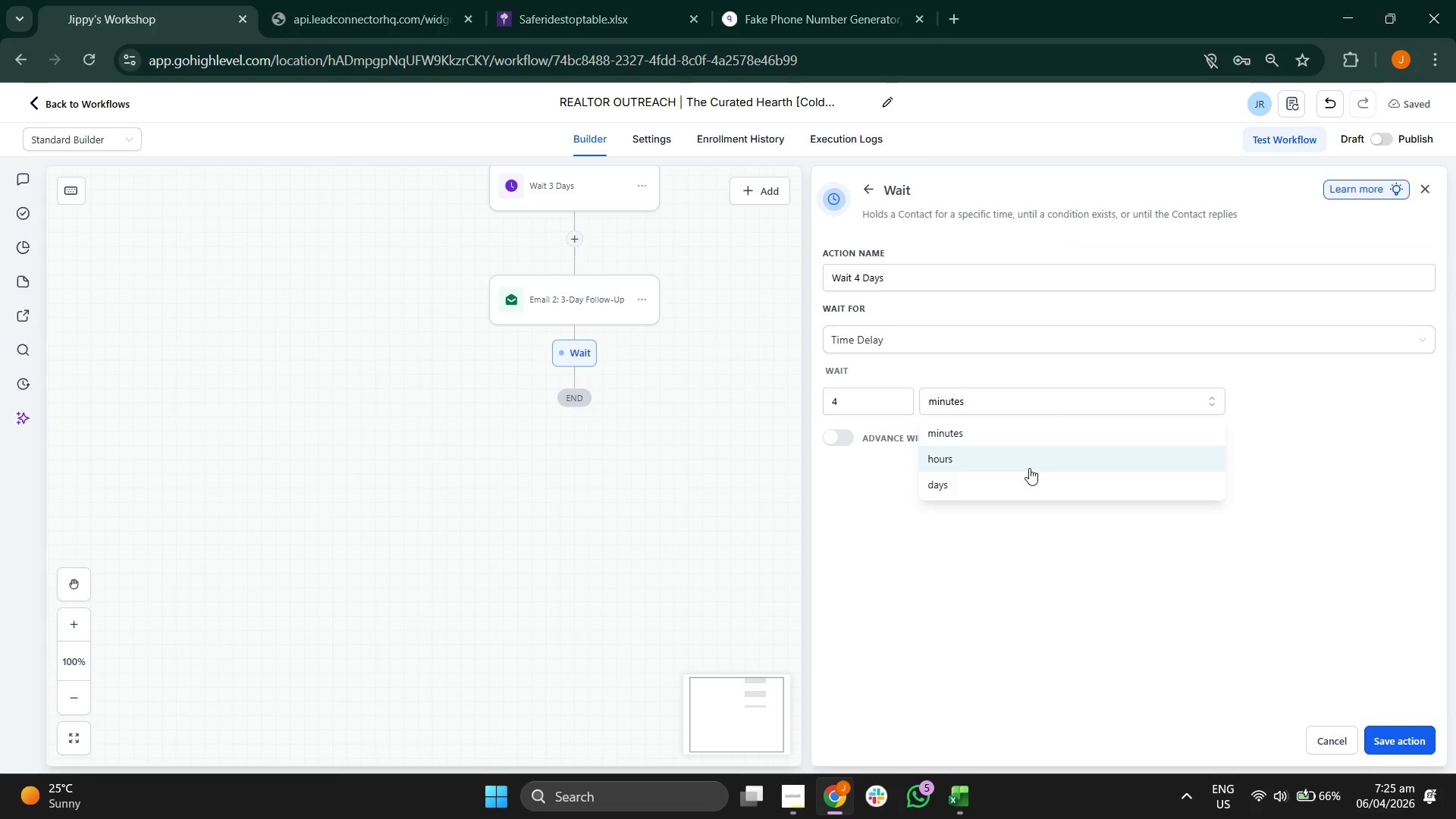 
left_click([1025, 483])
 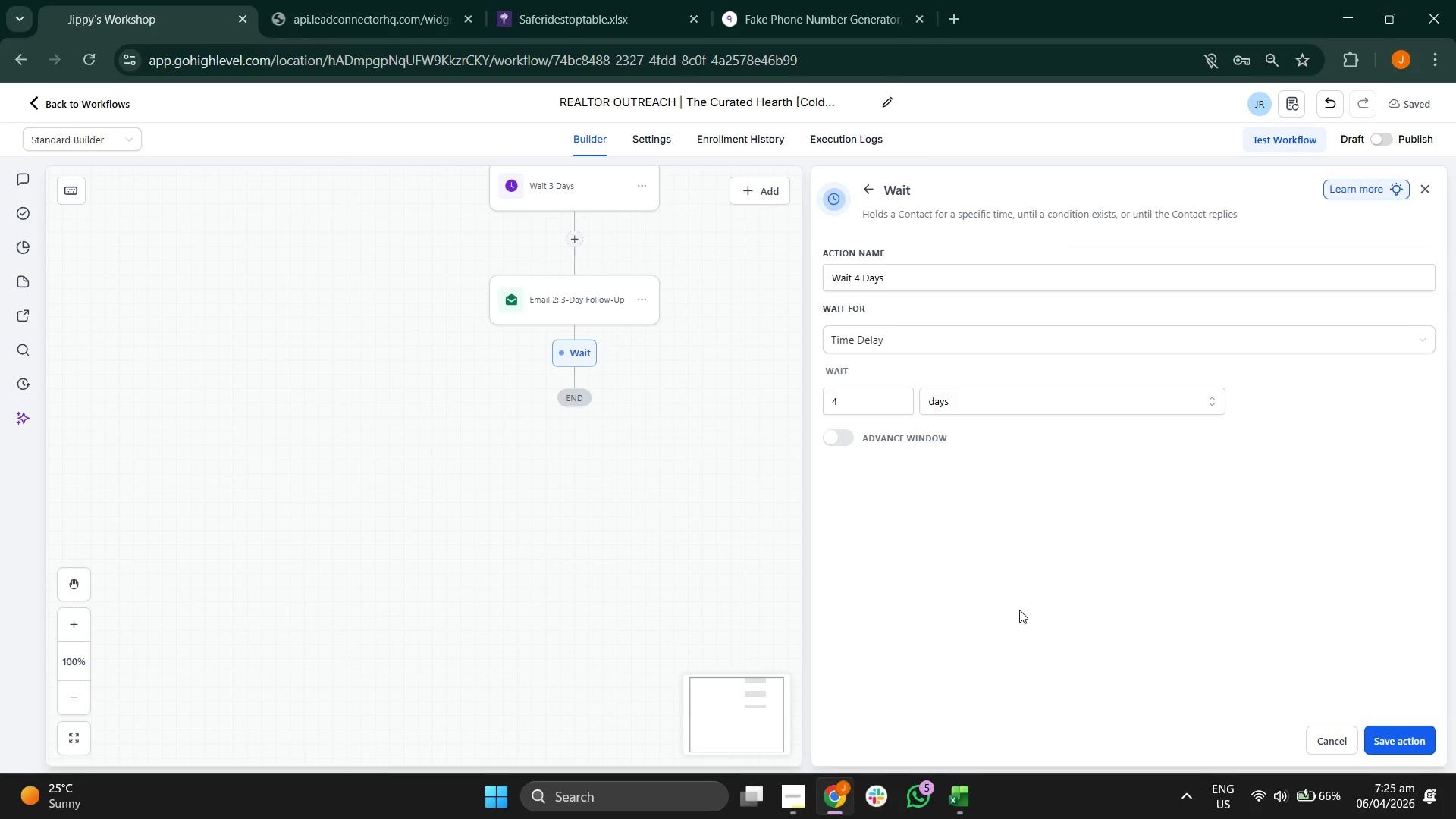 
left_click_drag(start_coordinate=[1012, 612], to_coordinate=[1043, 580])
 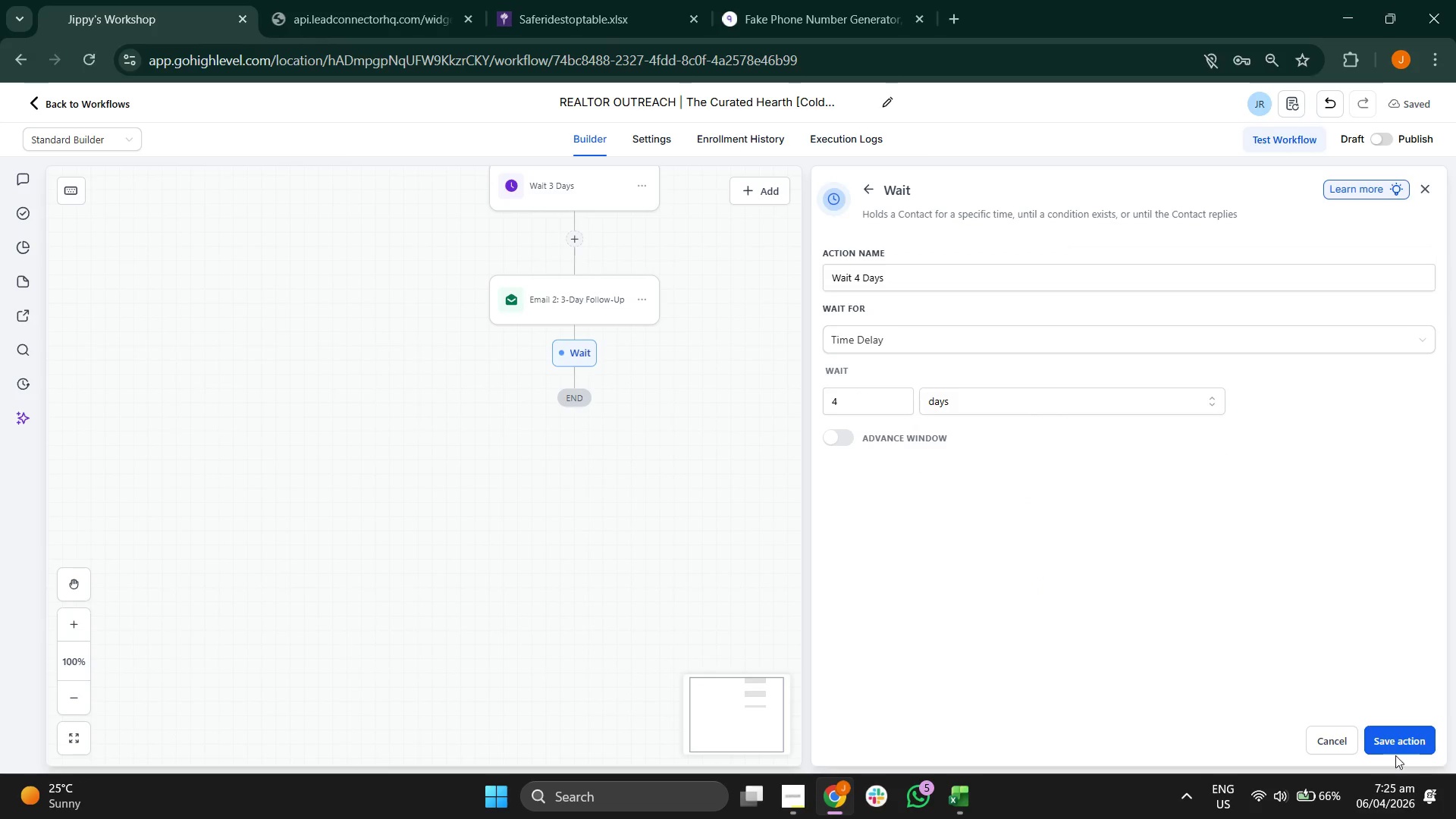 
left_click([1398, 741])
 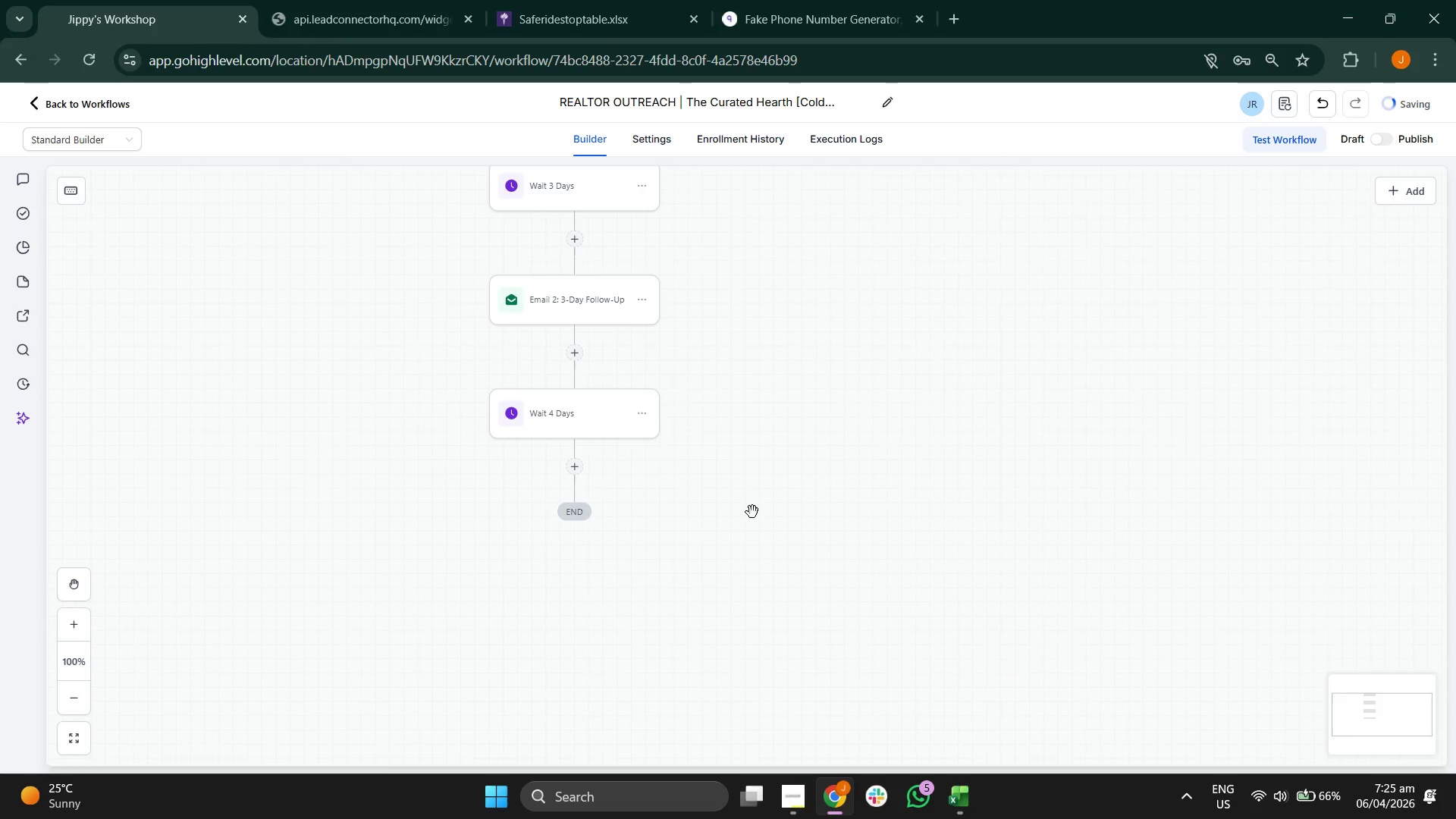 
left_click_drag(start_coordinate=[752, 482], to_coordinate=[761, 431])
 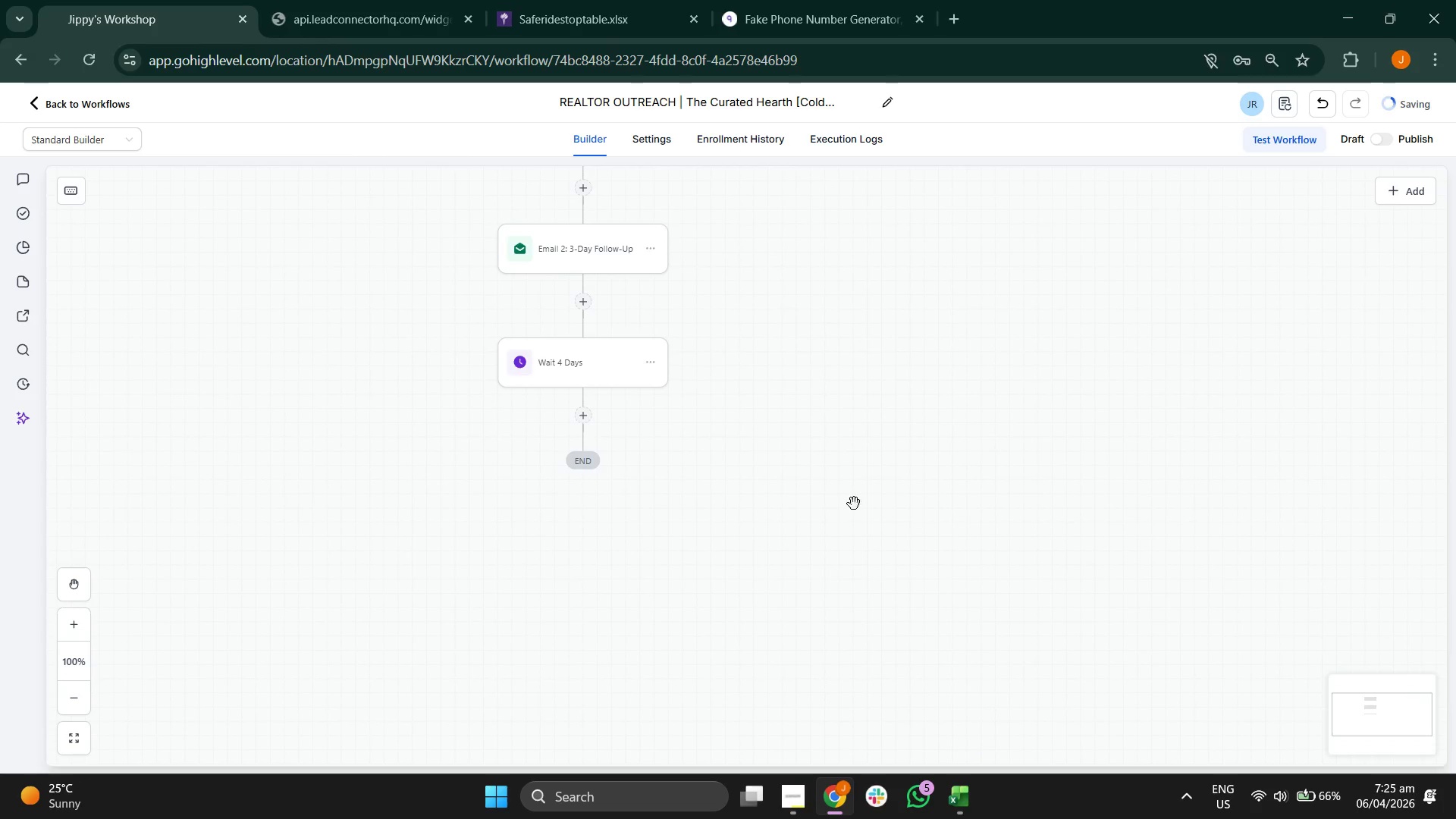 
left_click_drag(start_coordinate=[858, 493], to_coordinate=[901, 556])
 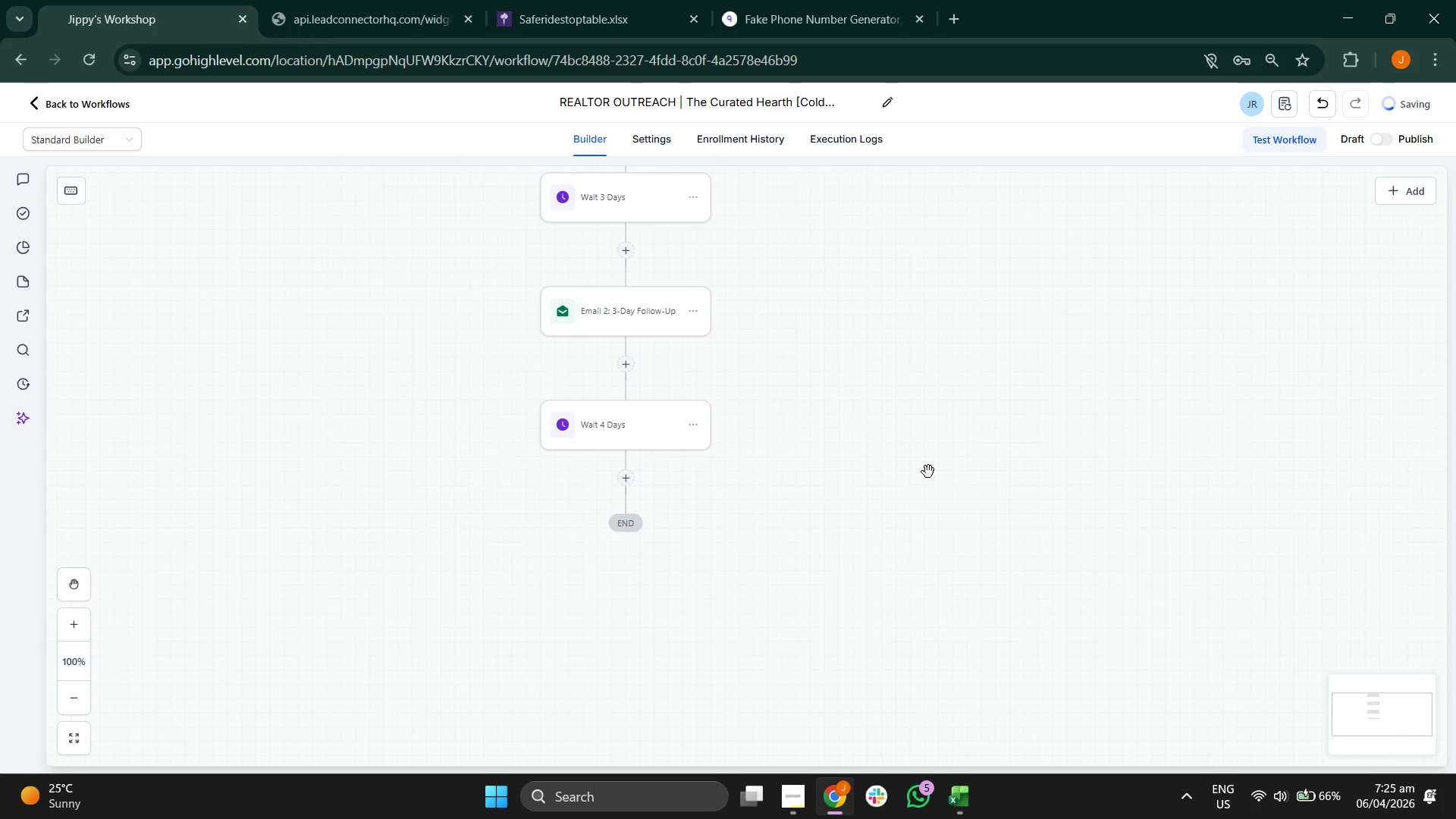 
left_click_drag(start_coordinate=[928, 472], to_coordinate=[941, 372])
 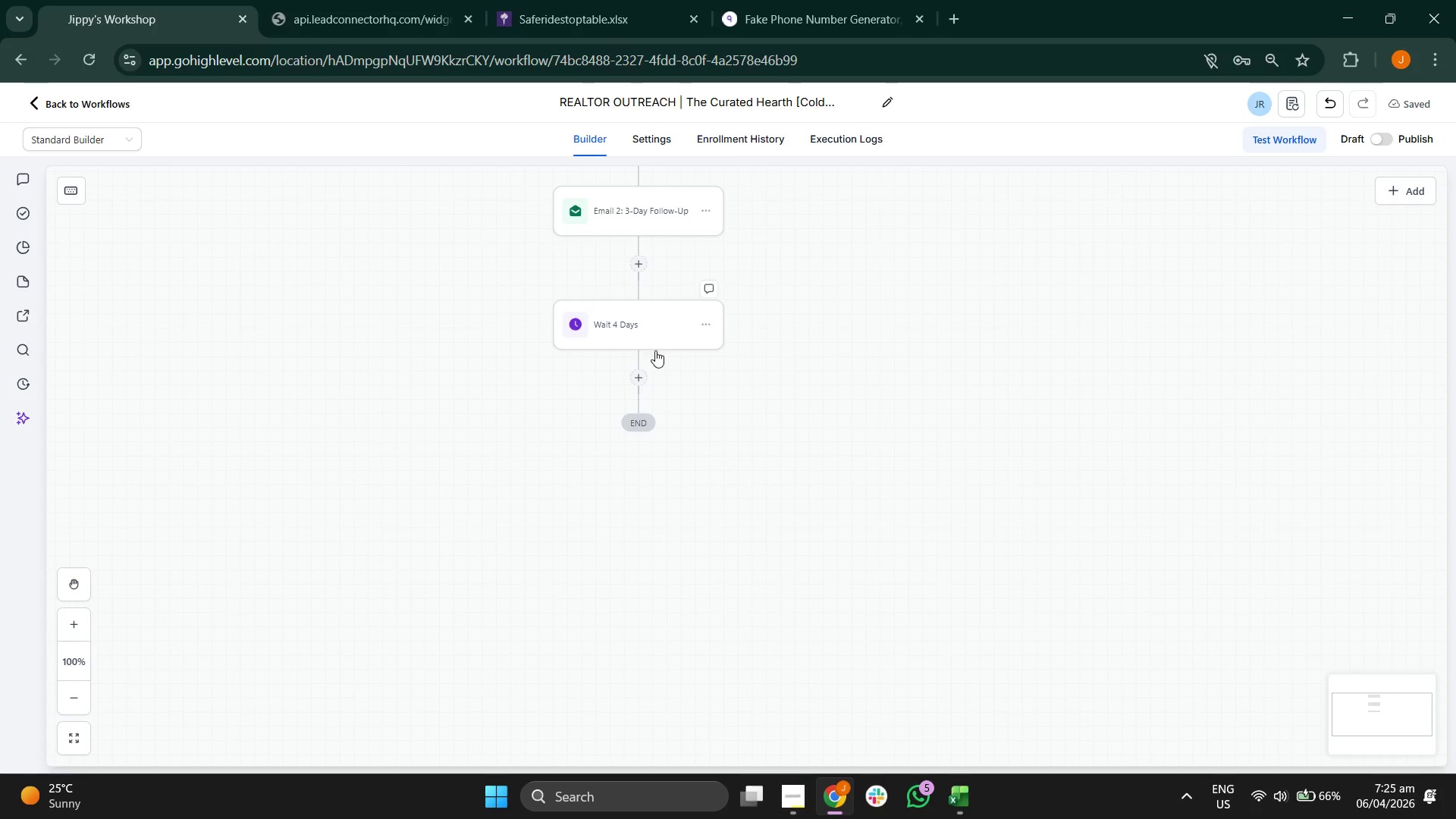 
left_click([633, 376])
 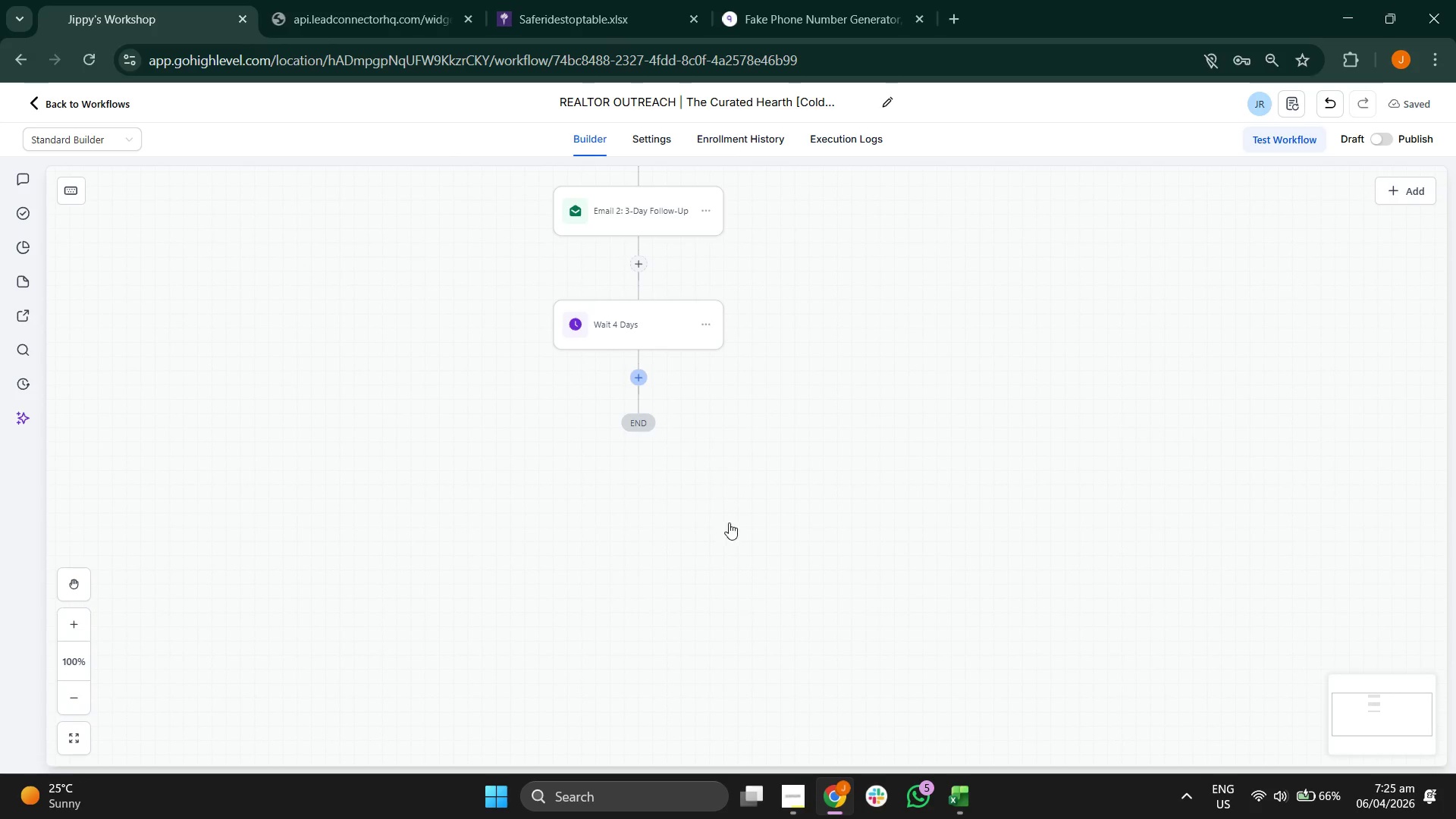 
left_click_drag(start_coordinate=[729, 522], to_coordinate=[735, 493])
 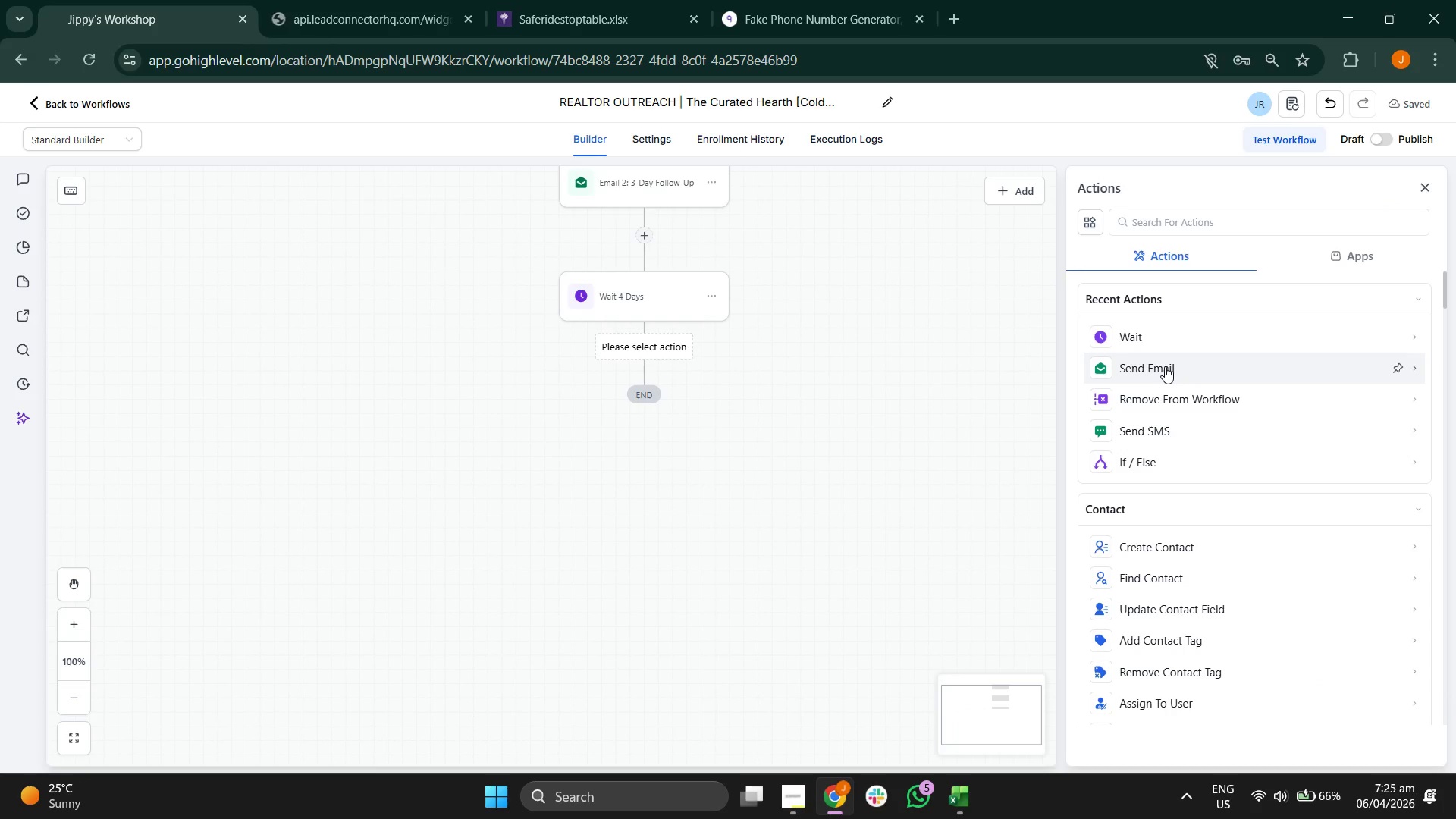 
left_click([1165, 366])
 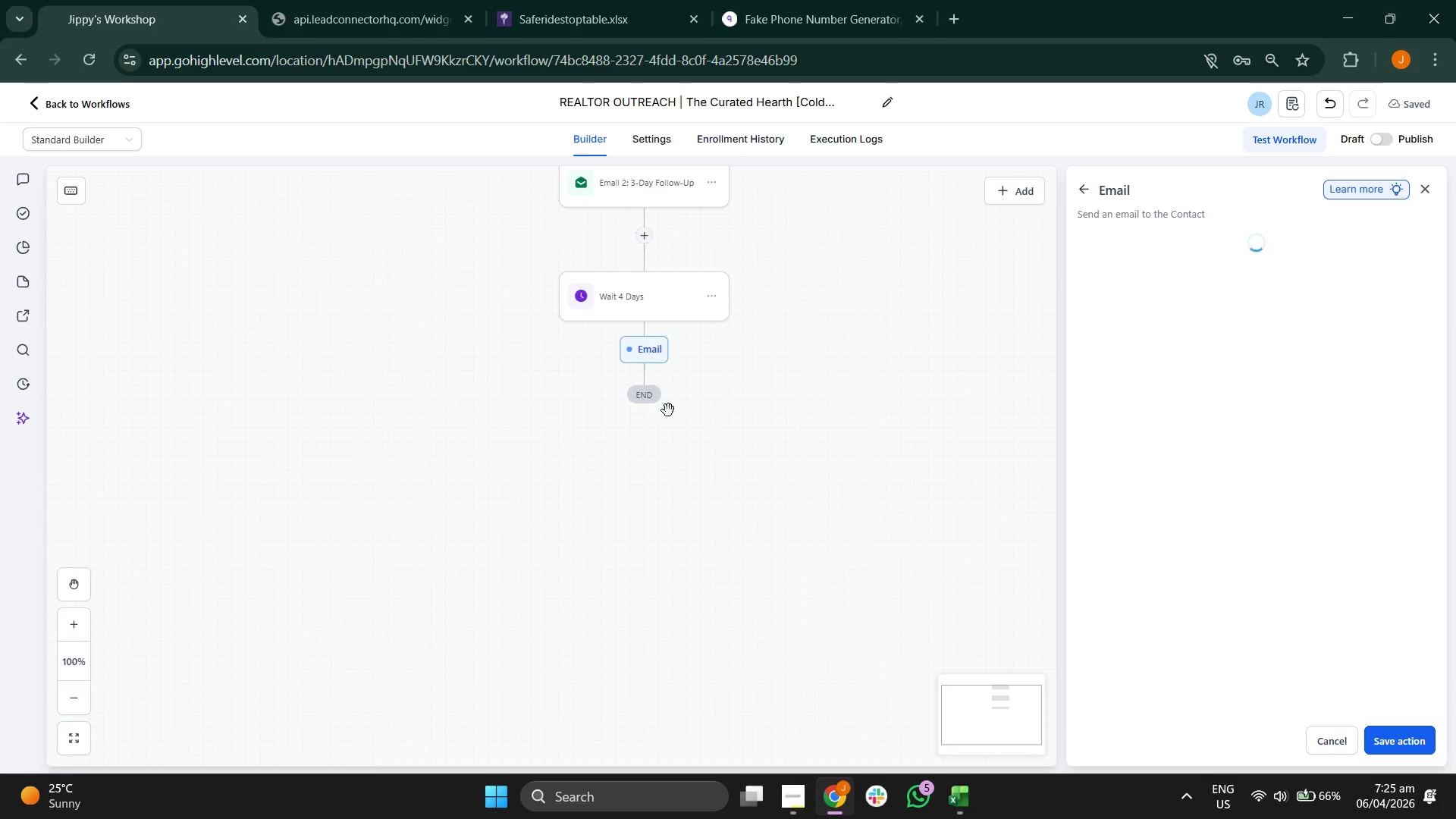 
left_click_drag(start_coordinate=[666, 449], to_coordinate=[767, 408])
 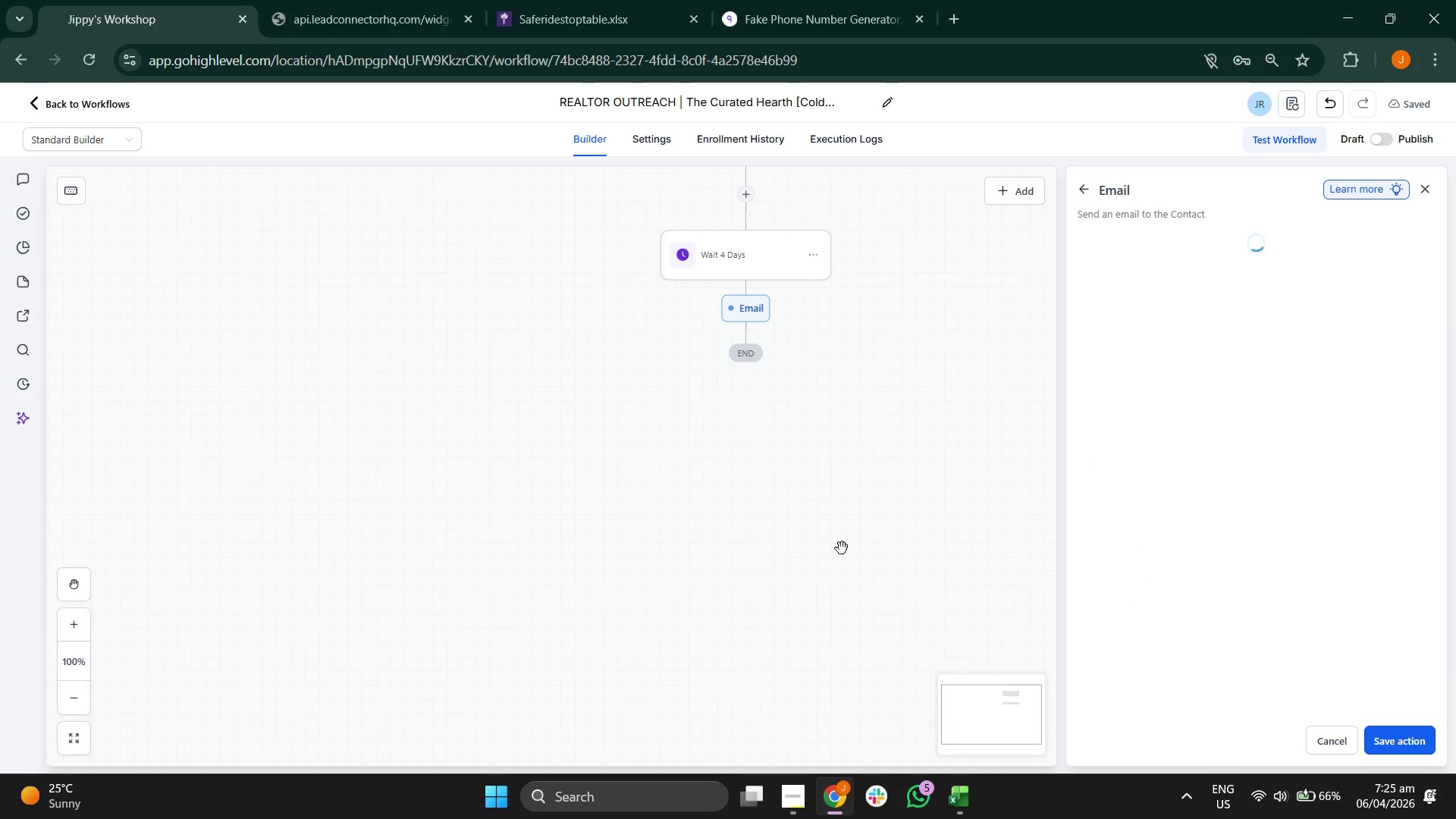 
left_click_drag(start_coordinate=[842, 545], to_coordinate=[827, 491])
 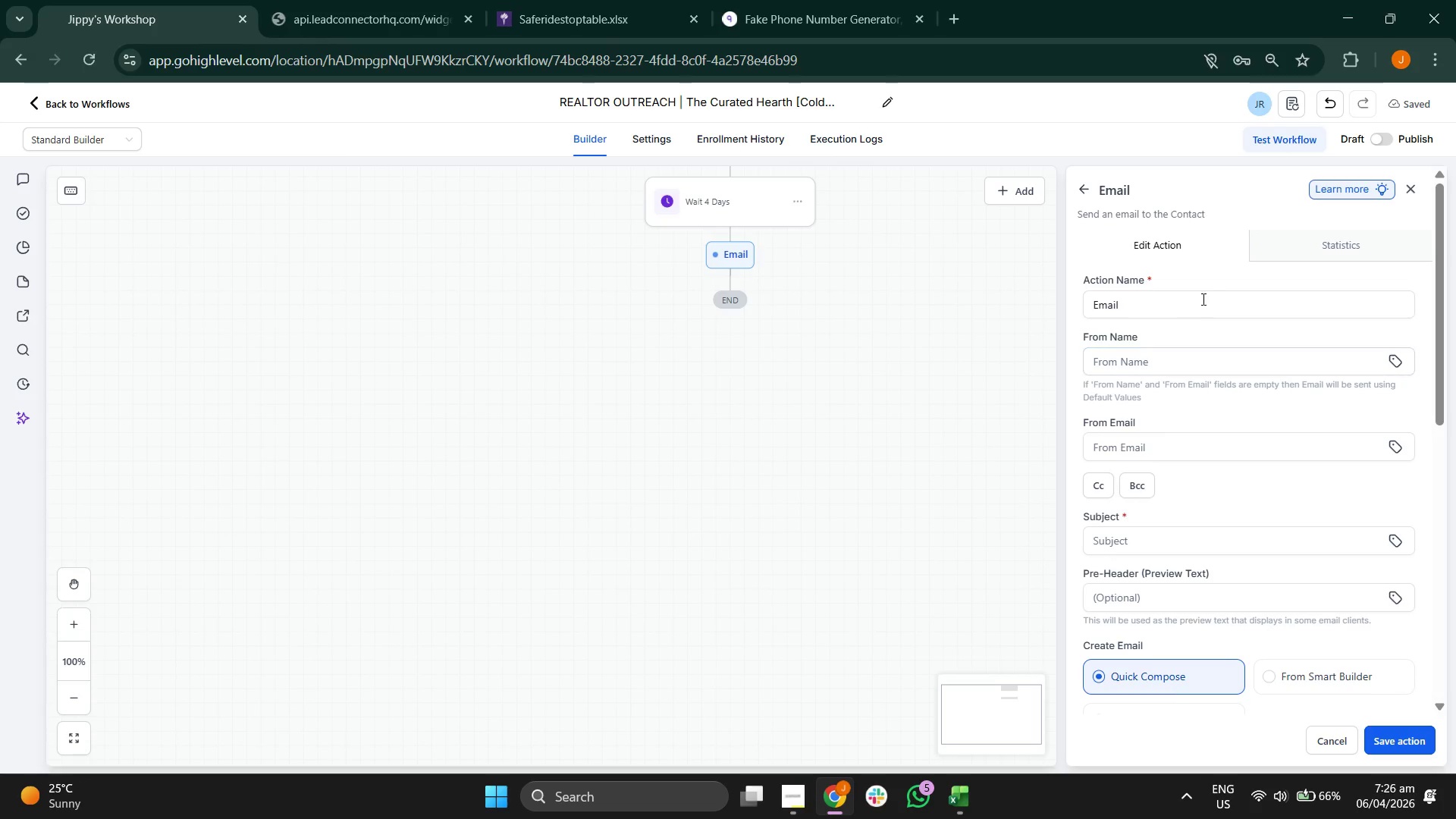 
left_click([1208, 290])
 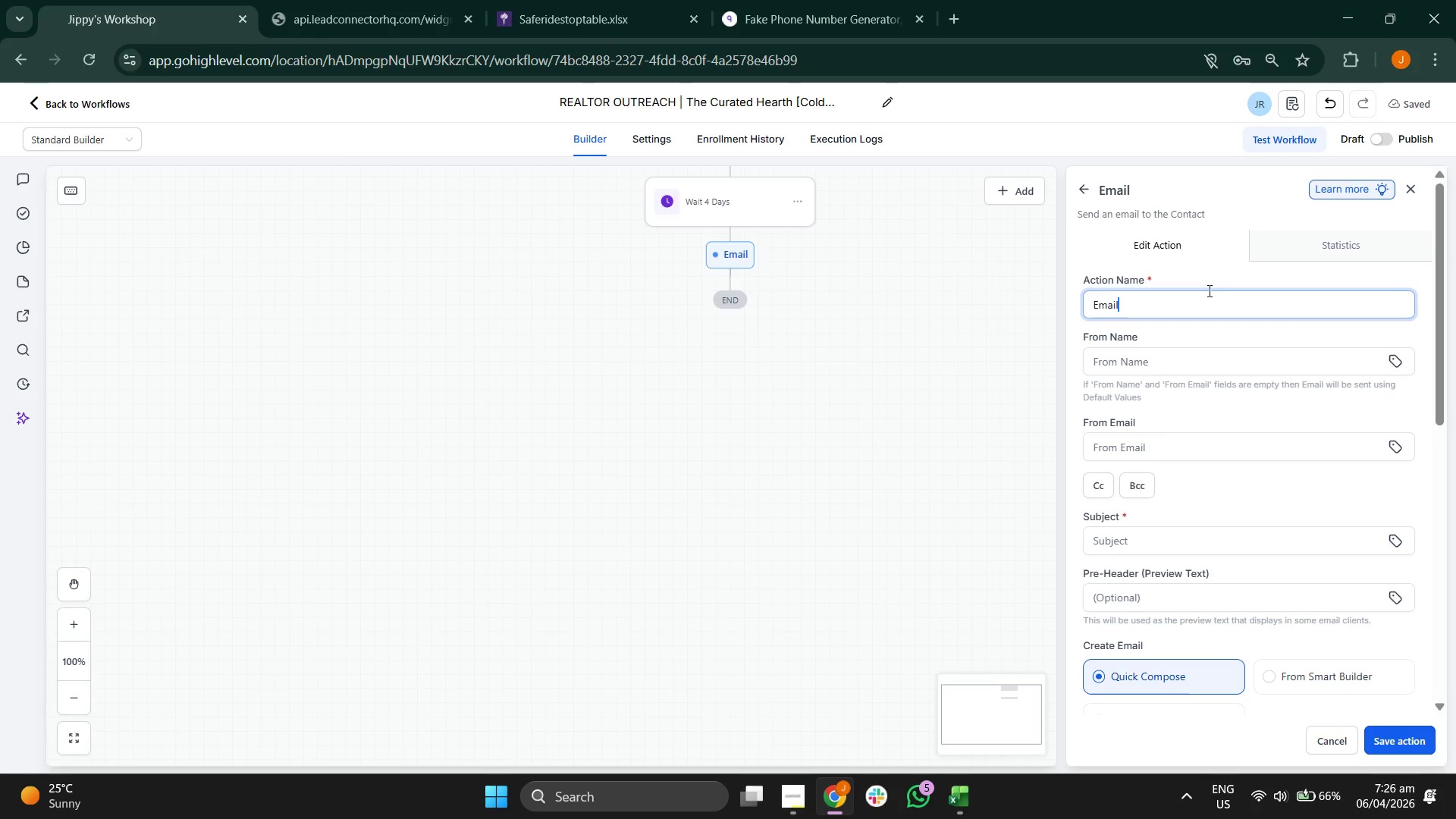 
key(Space)
 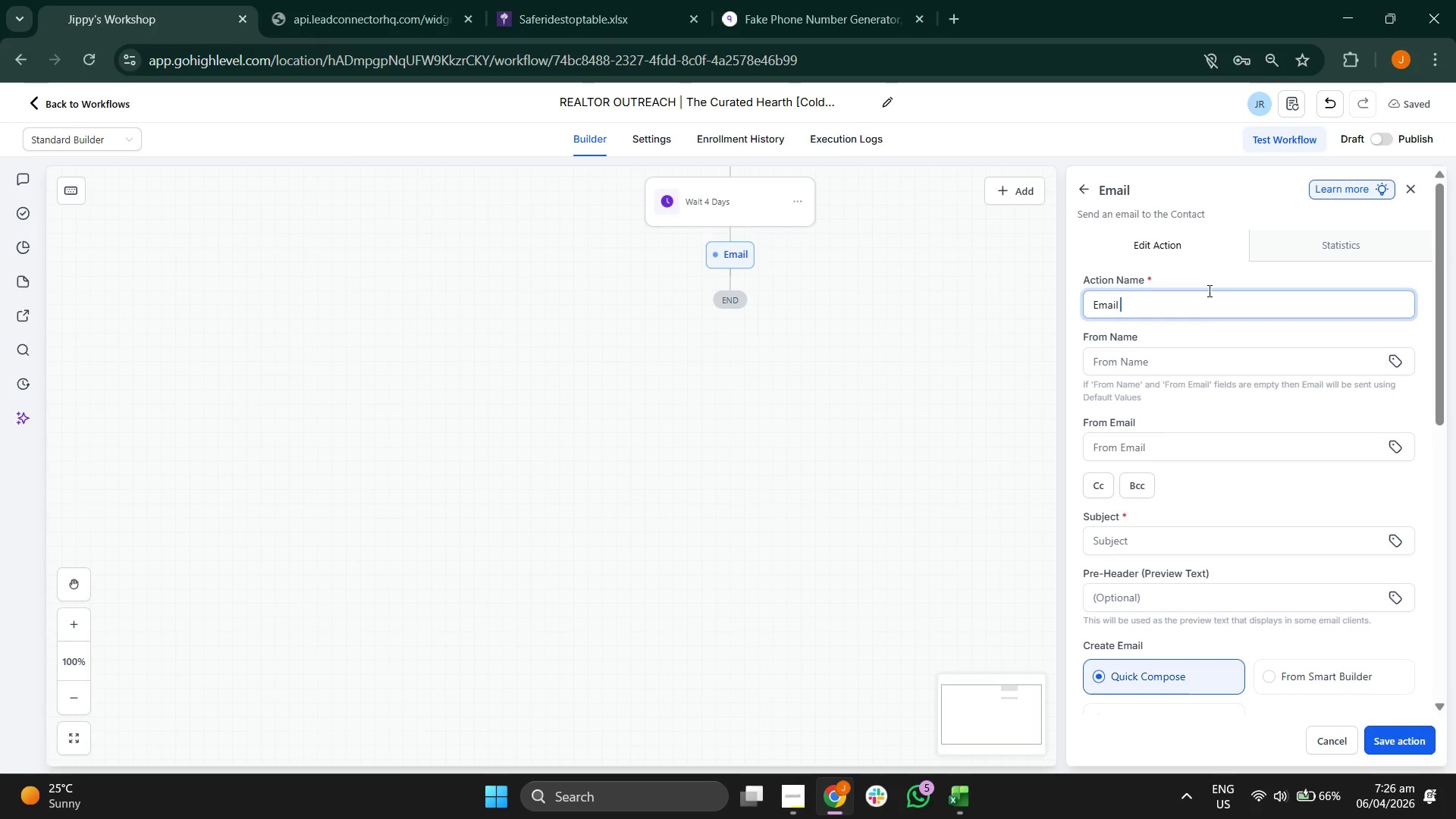 
key(3)
 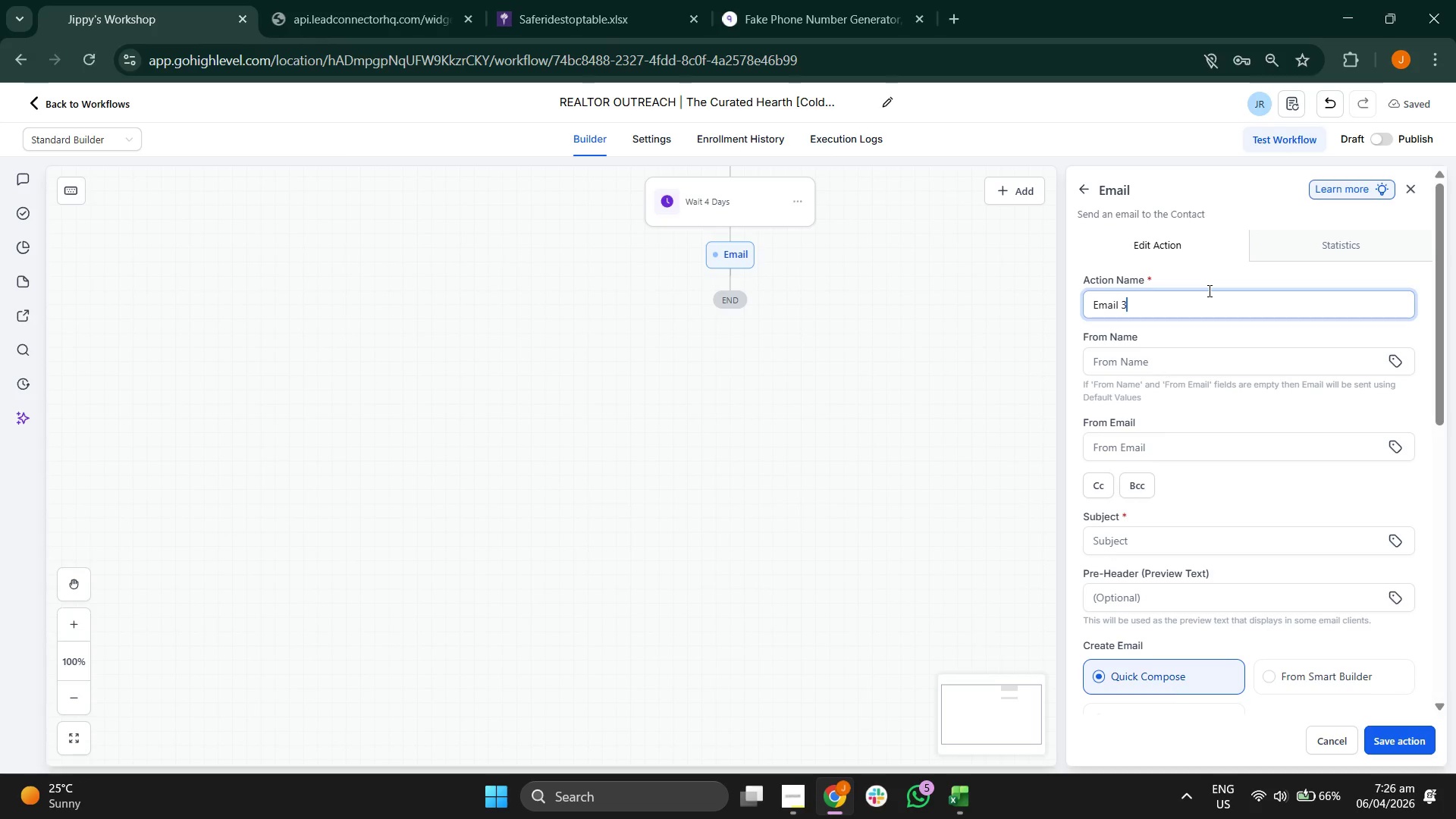 
key(Shift+Semicolon)
 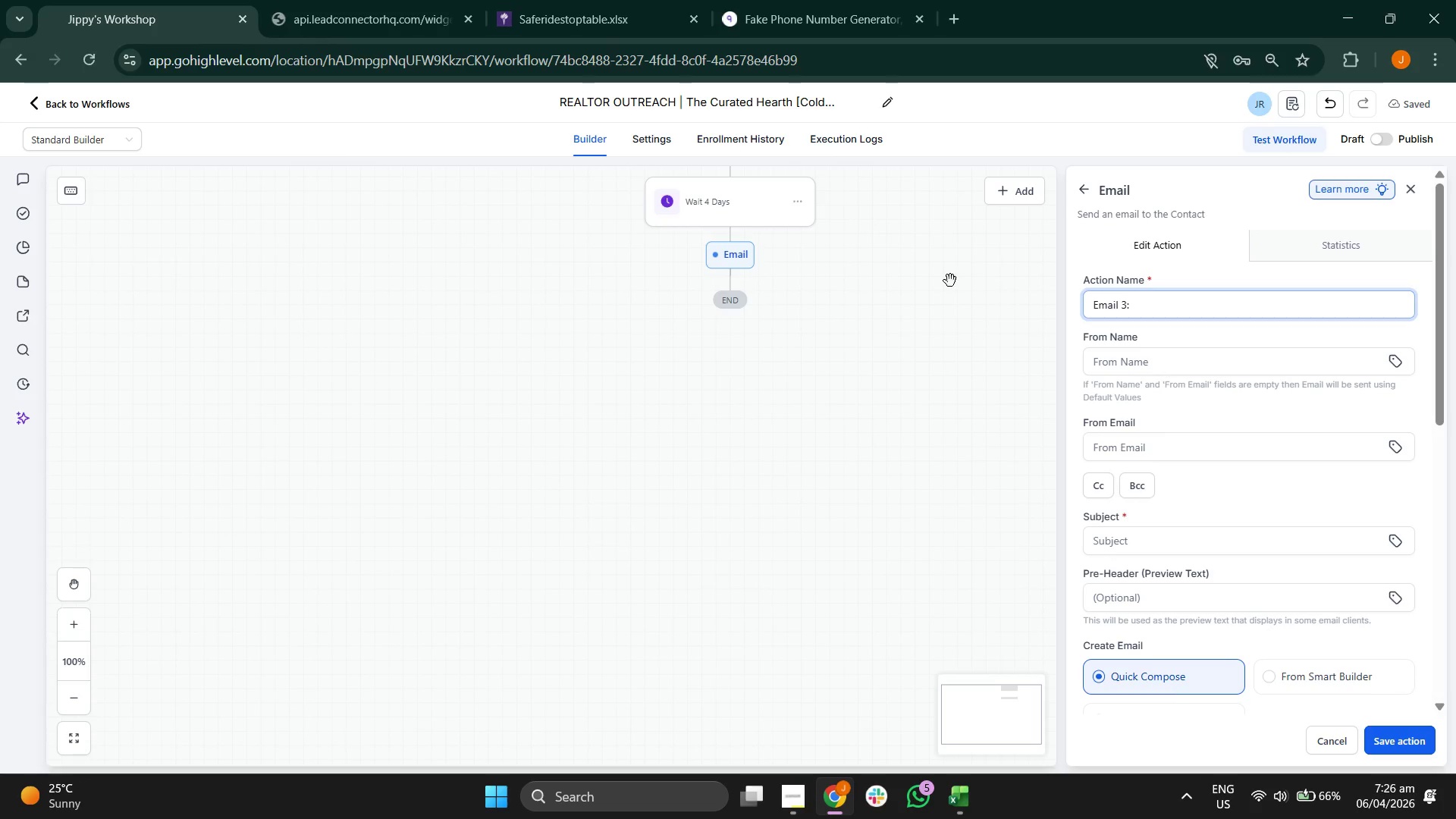 
left_click_drag(start_coordinate=[861, 256], to_coordinate=[824, 303])
 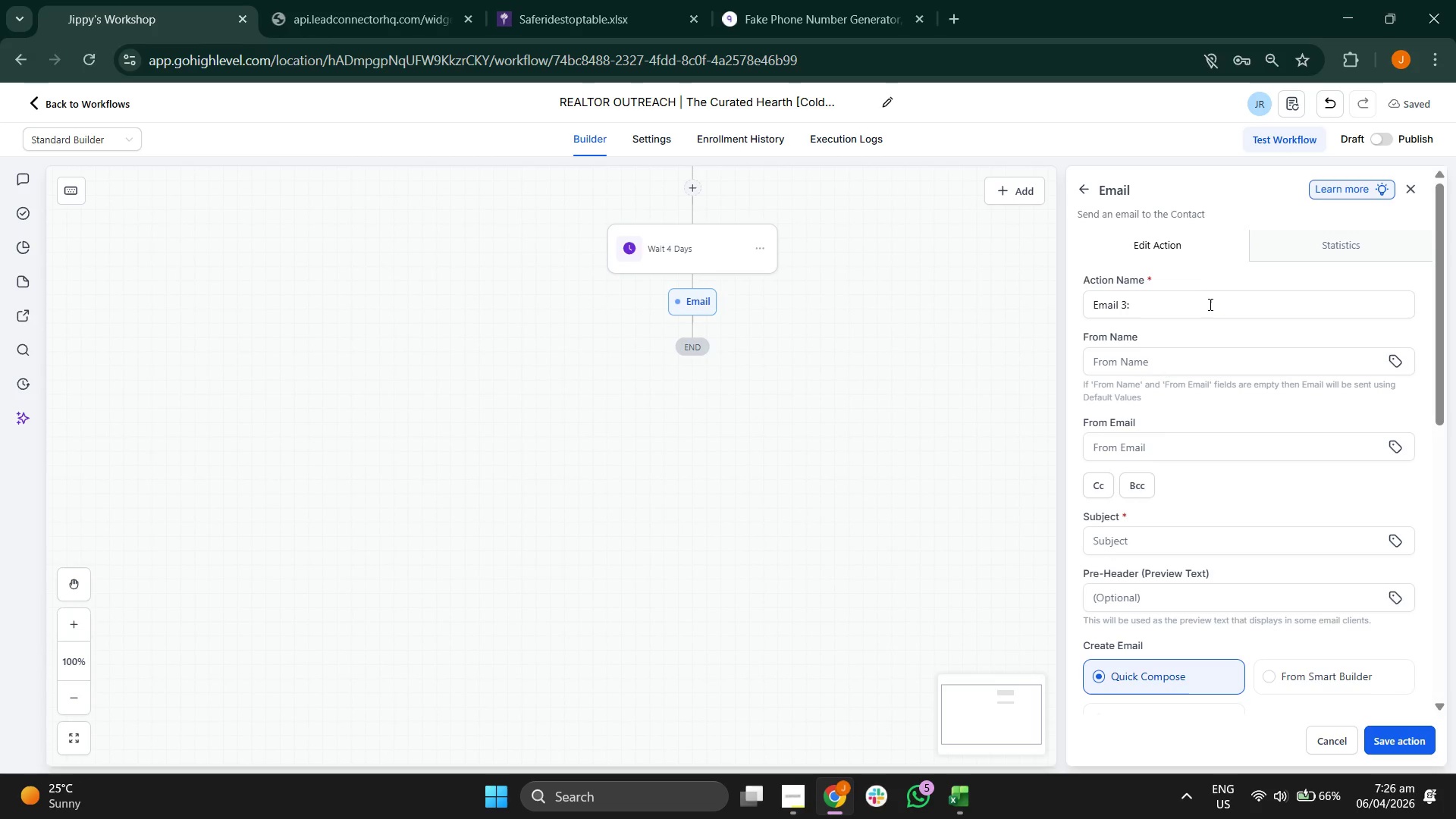 
left_click([1205, 305])
 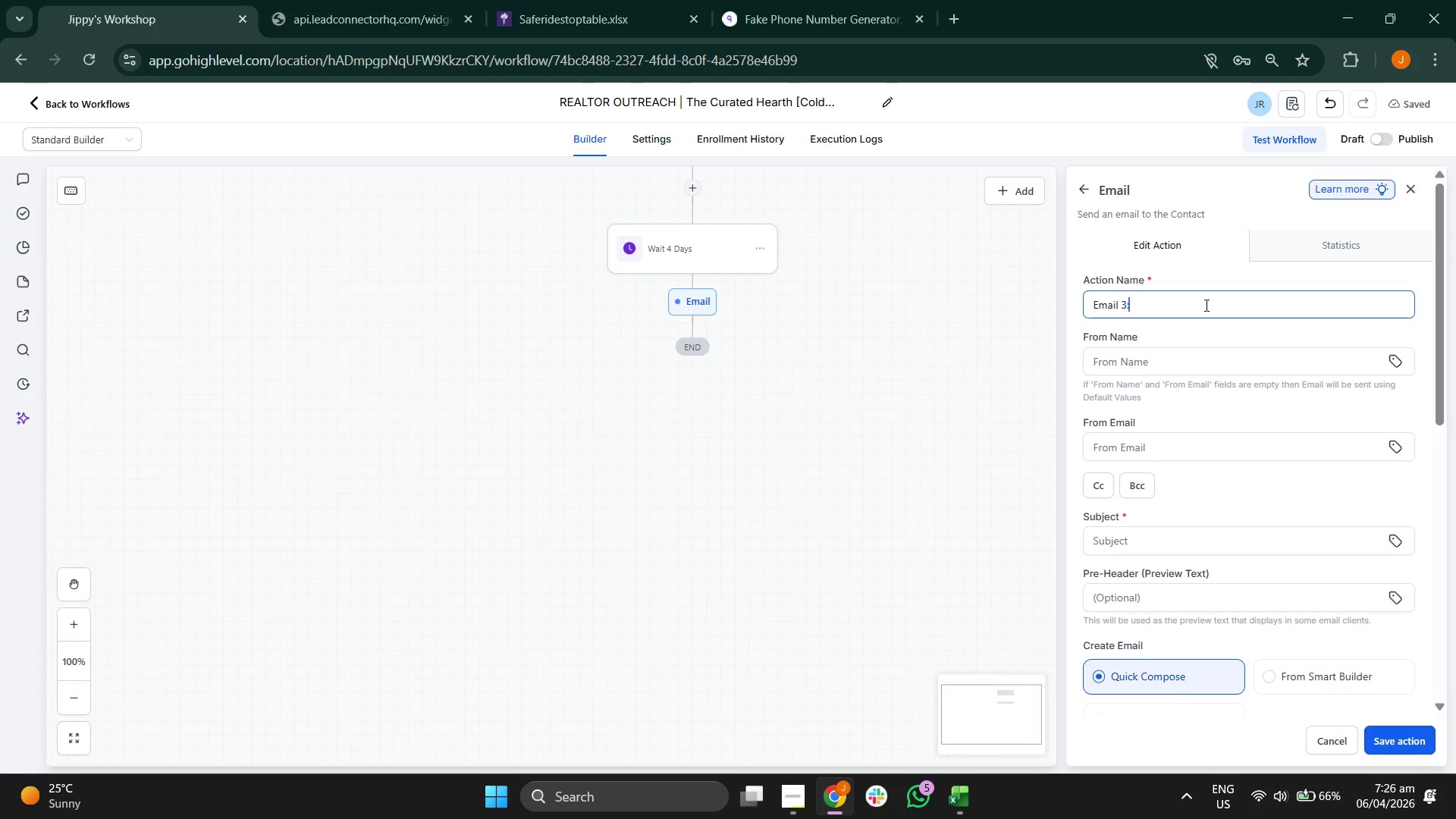 
type( 7-Day Final Nude)
key(Backspace)
type(ge)
 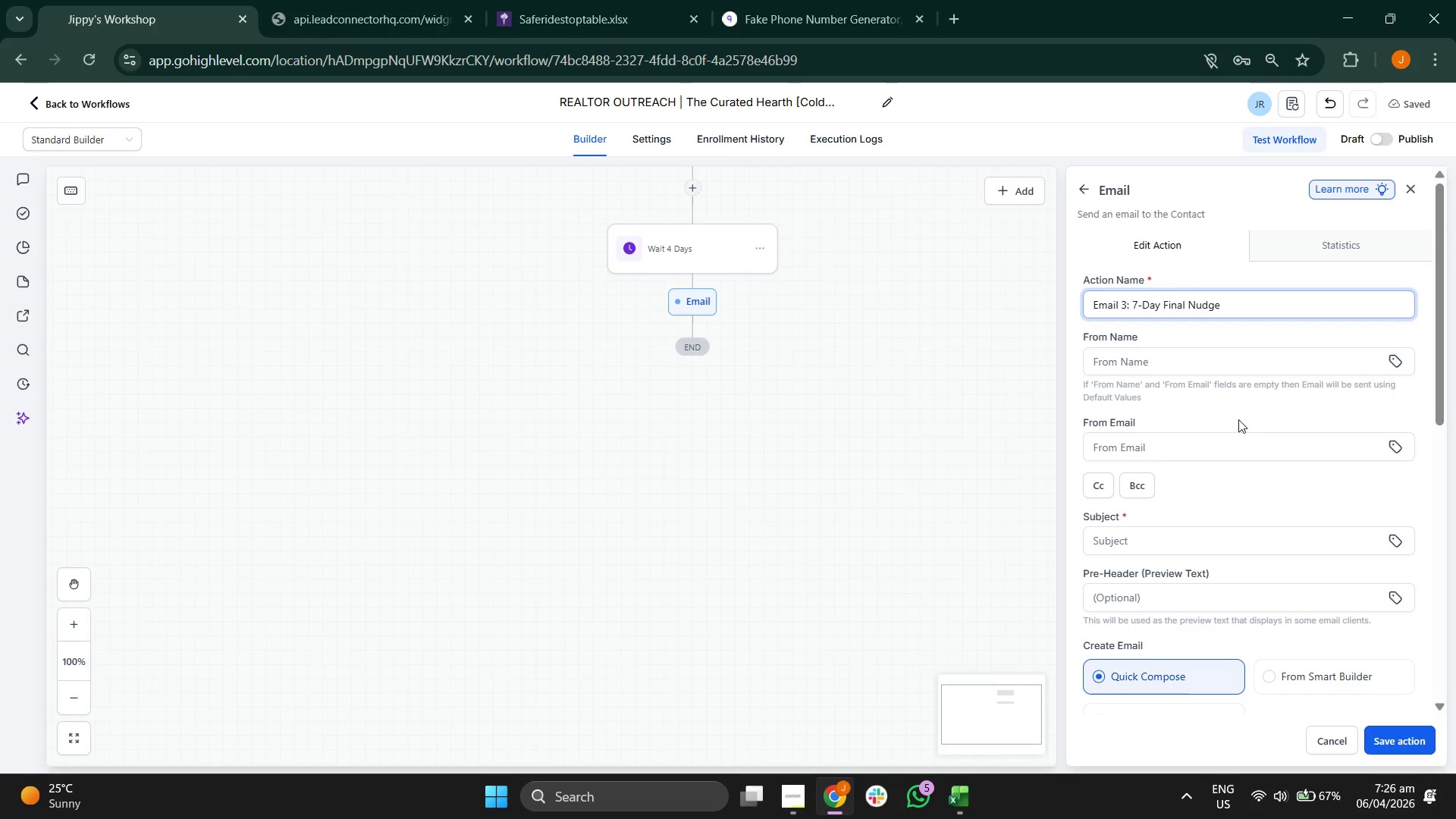 
scroll: coordinate [1218, 429], scroll_direction: down, amount: 2.0
 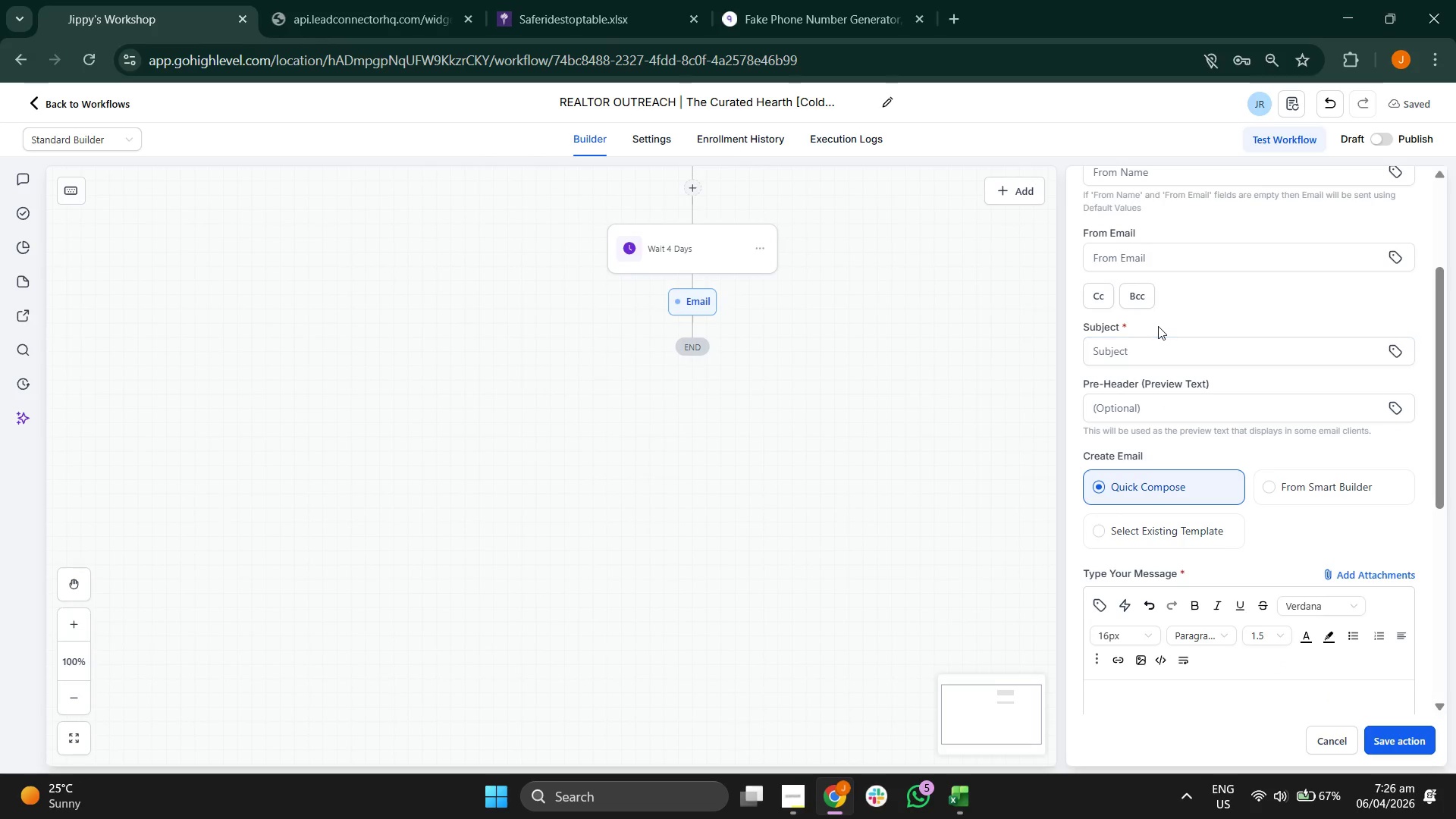 
left_click([1165, 349])
 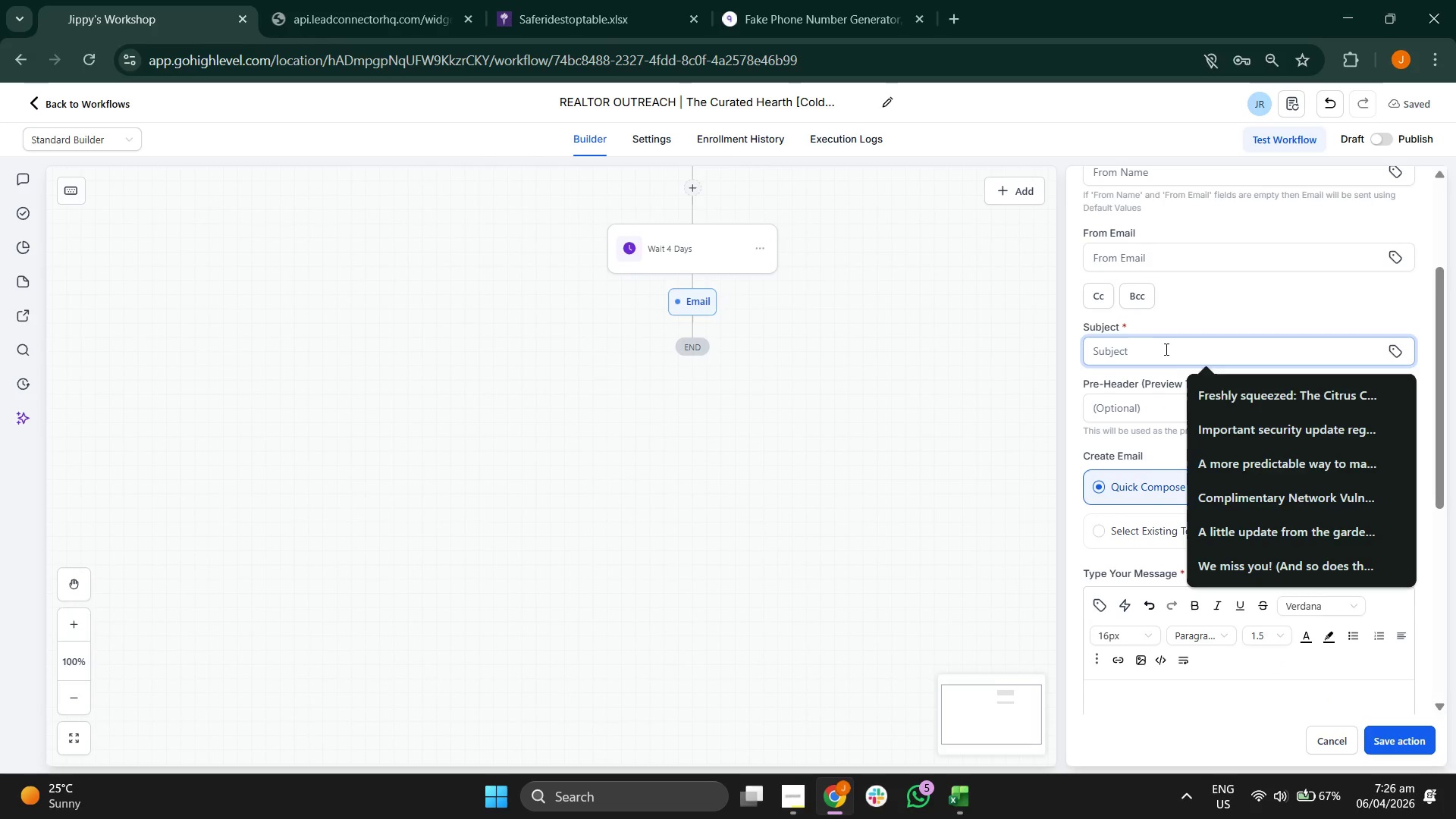 
type(Moving this to the bab)
key(Backspace)
key(Backspace)
type(ack burner)
 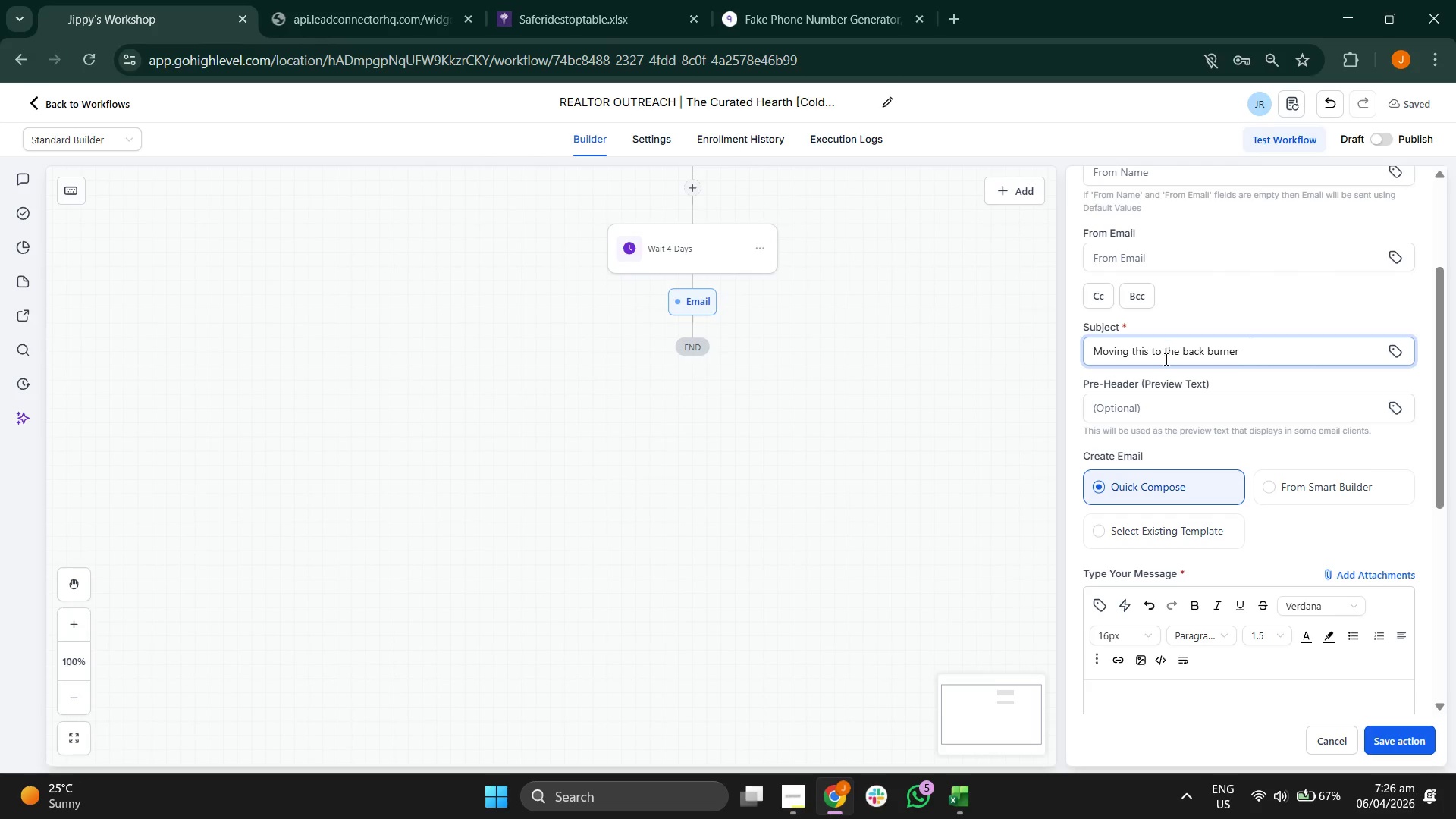 
scroll: coordinate [1186, 443], scroll_direction: down, amount: 2.0
 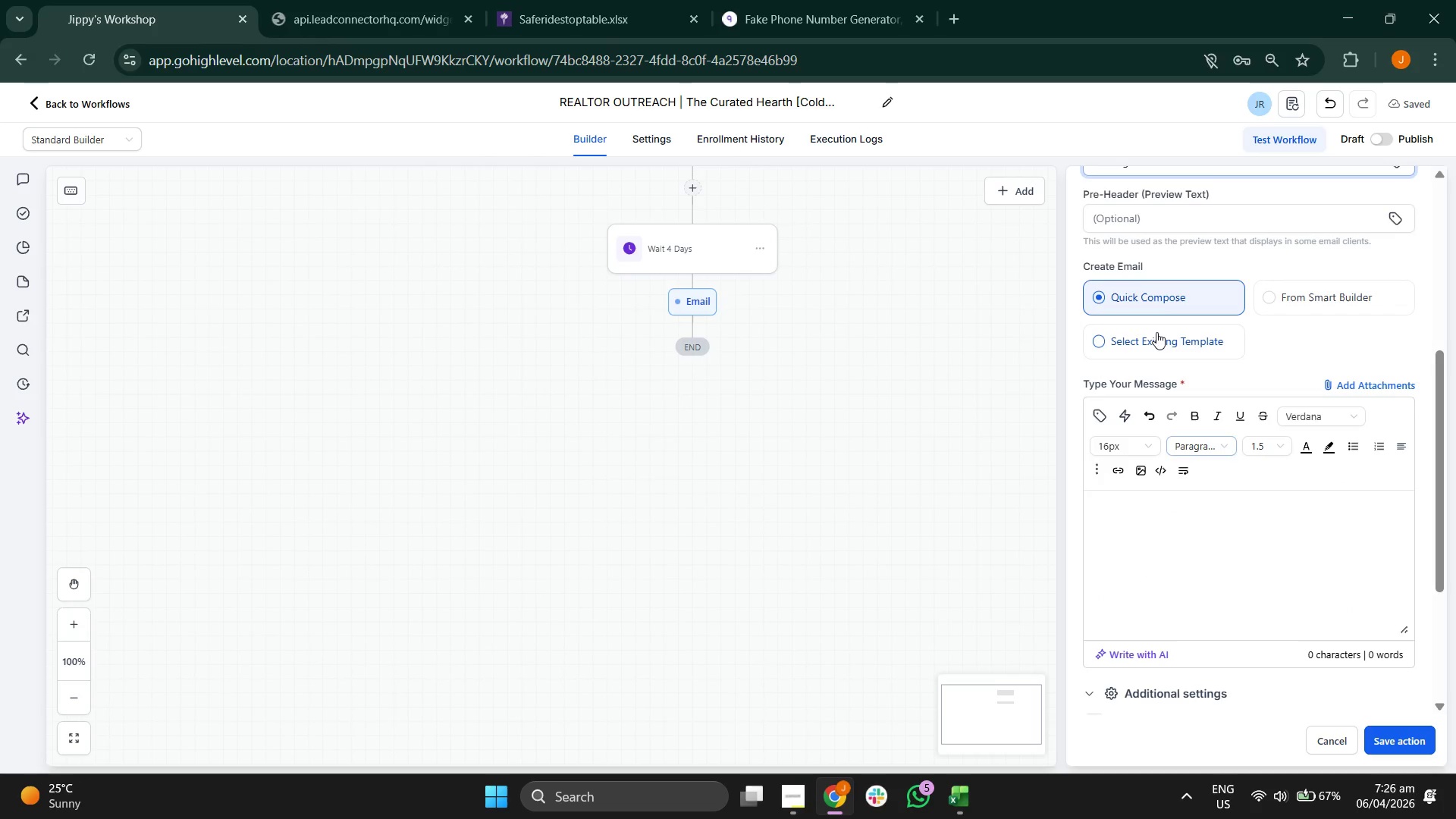 
left_click([1158, 328])
 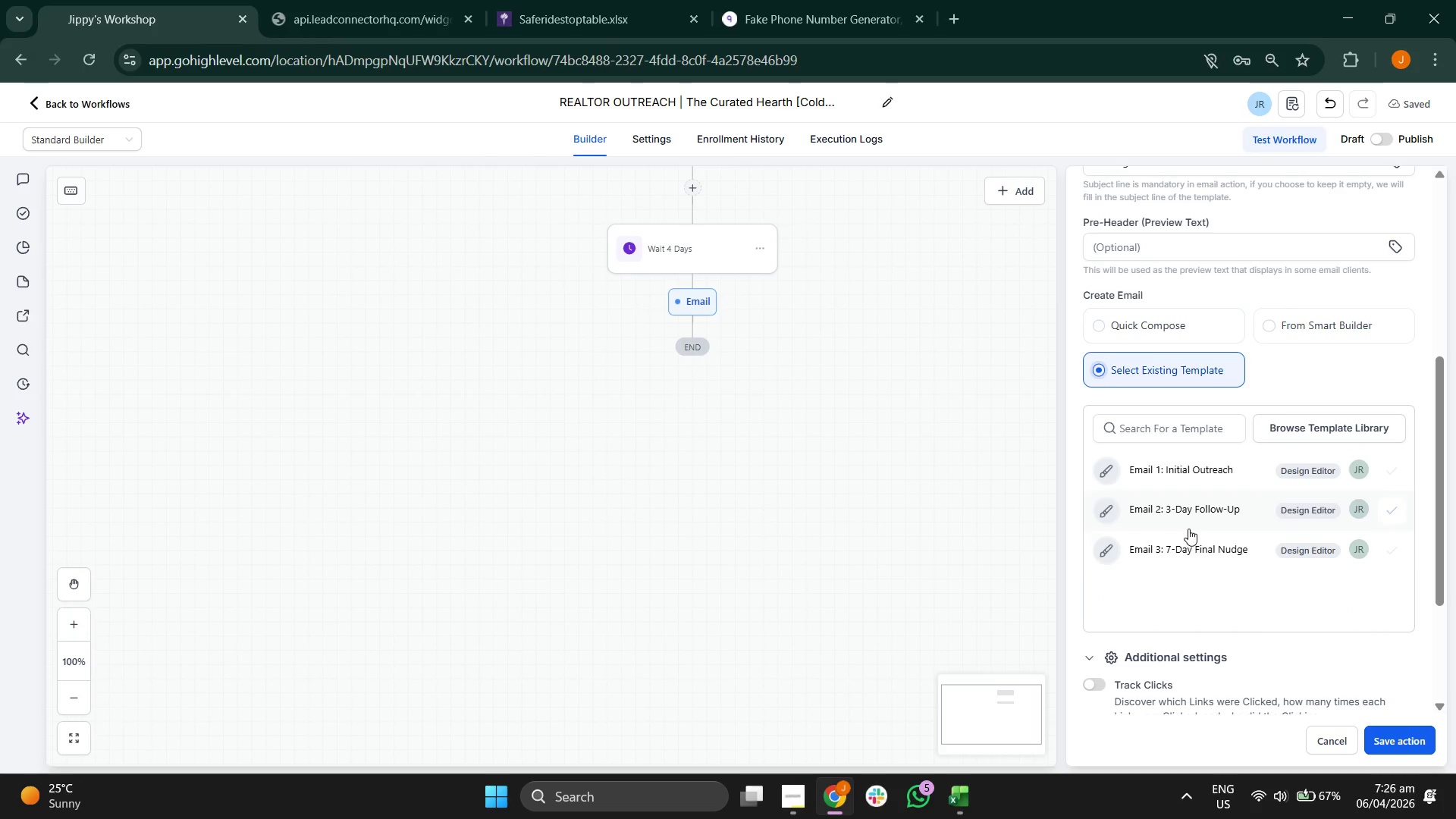 
left_click([1183, 546])
 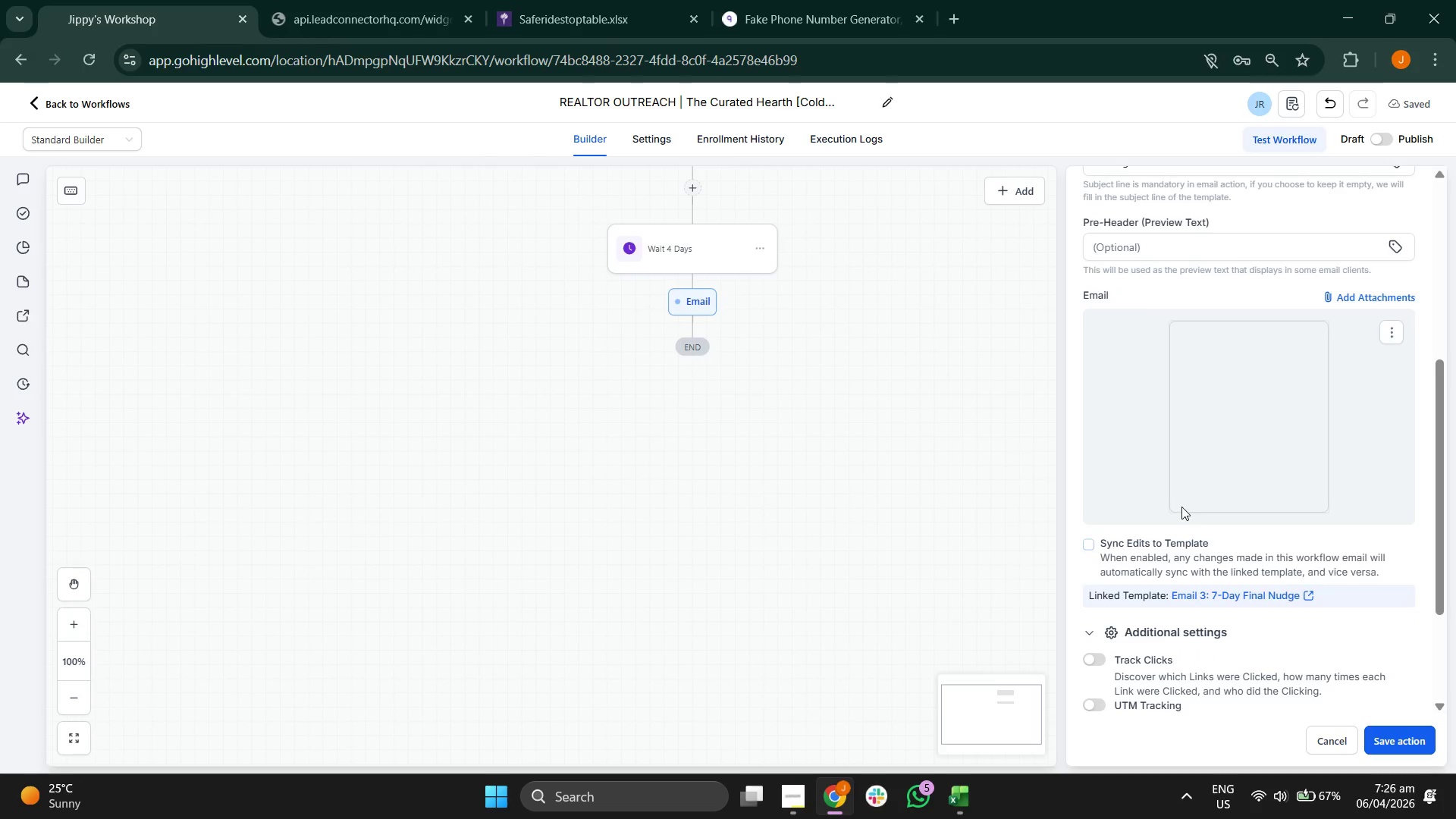 
scroll: coordinate [1182, 505], scroll_direction: down, amount: 2.0
 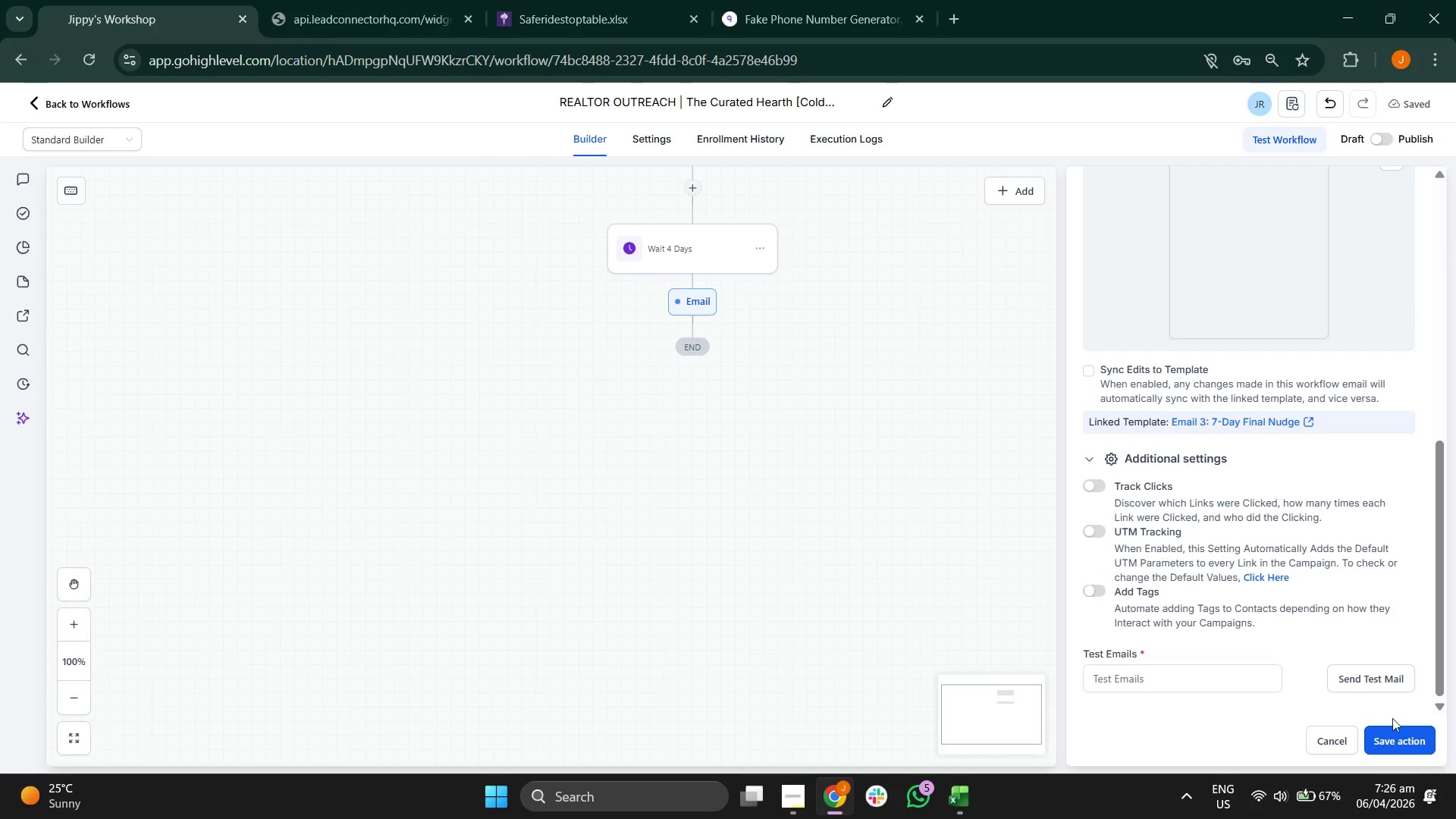 
left_click([1404, 738])
 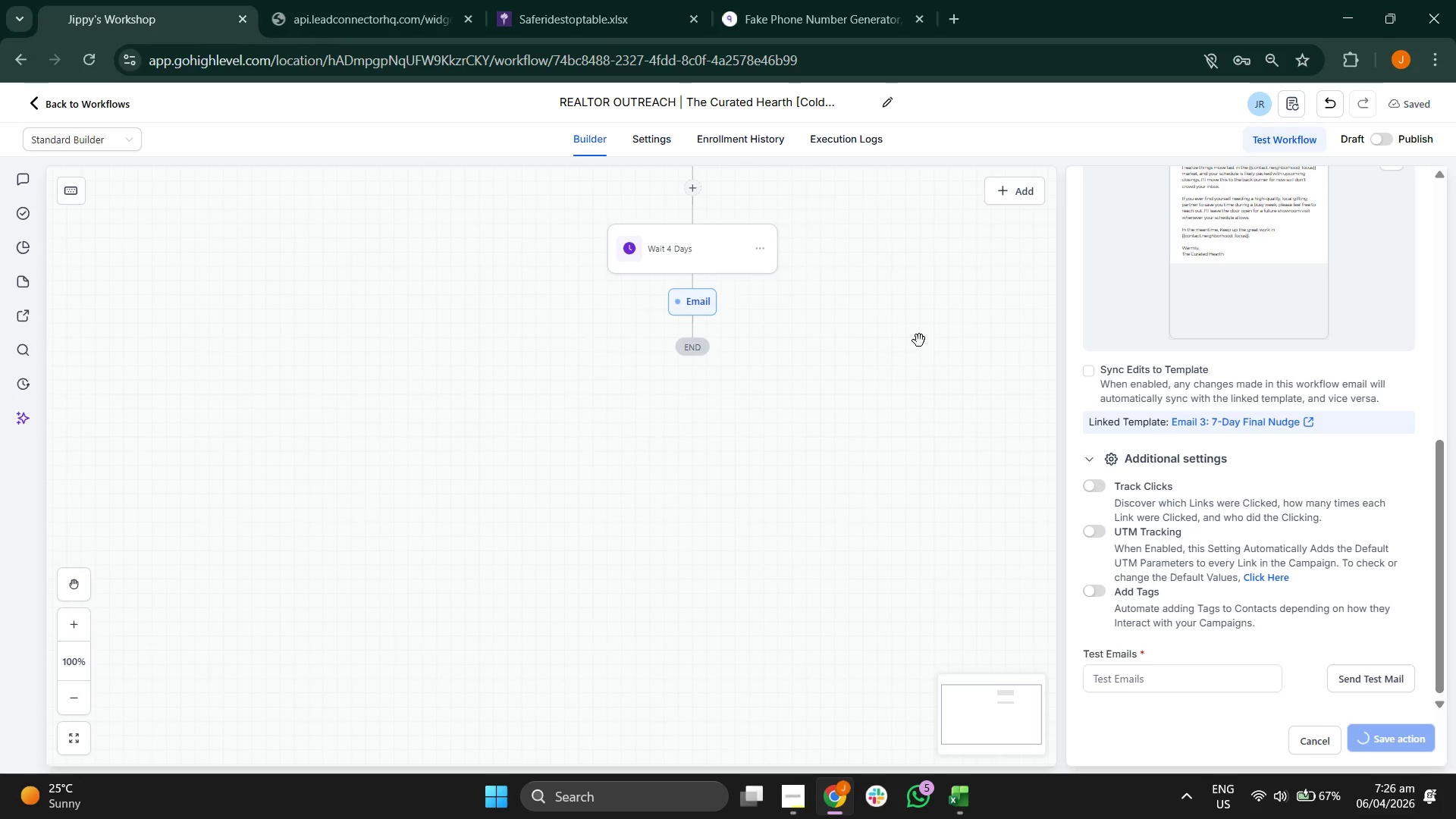 
left_click_drag(start_coordinate=[804, 287], to_coordinate=[808, 486])
 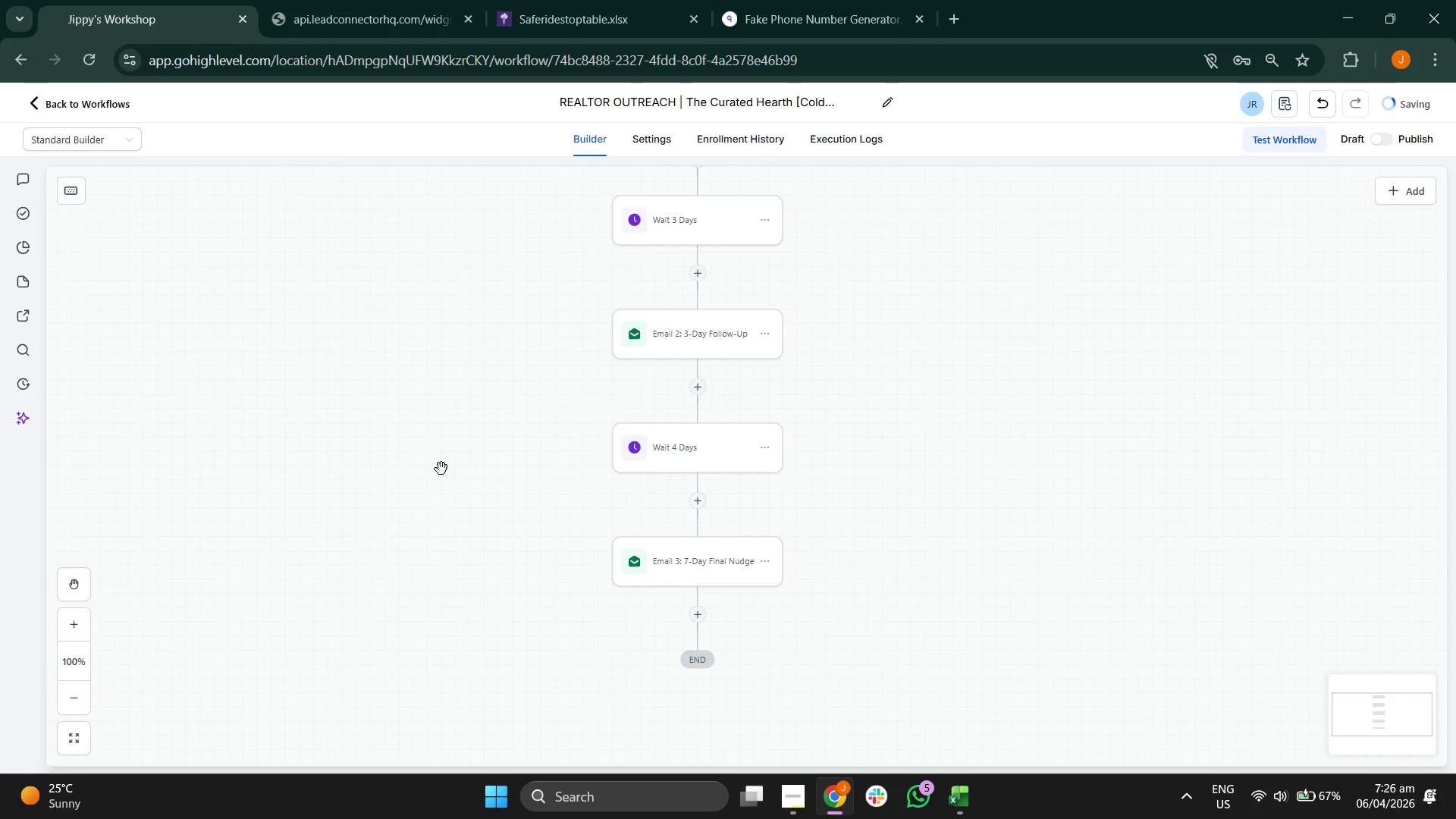 
left_click_drag(start_coordinate=[715, 488], to_coordinate=[713, 538])
 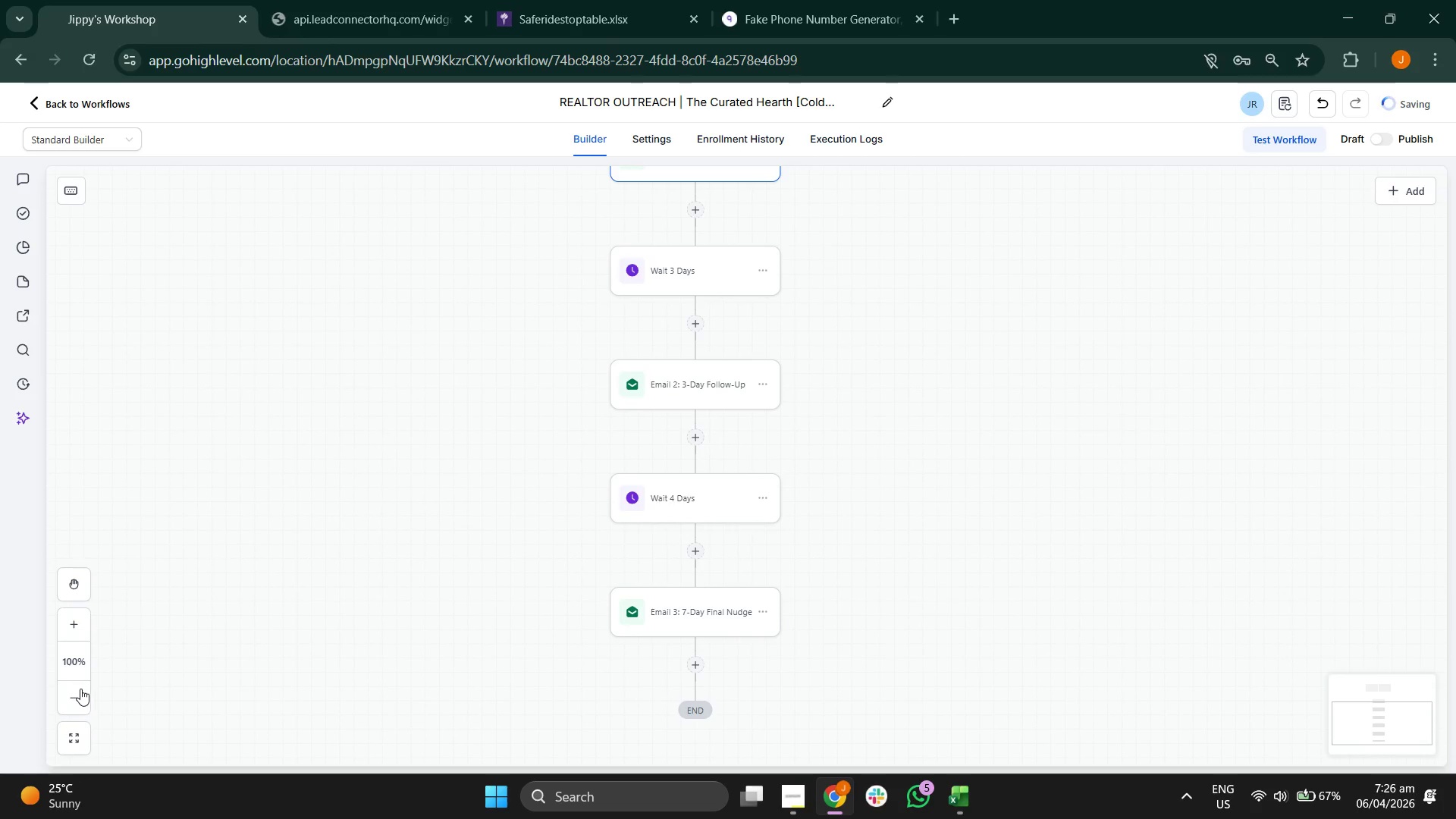 
double_click([80, 688])
 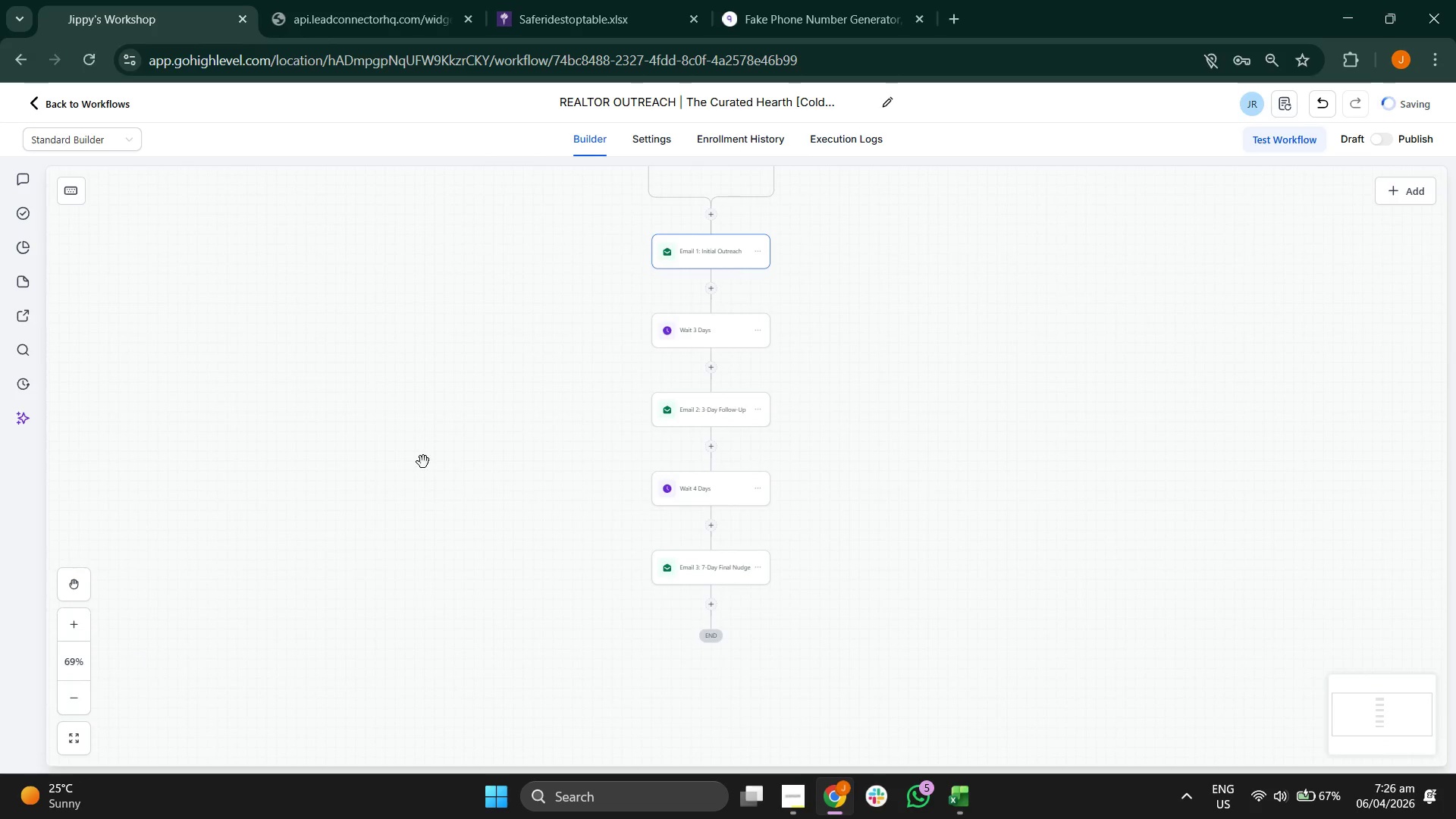 
left_click_drag(start_coordinate=[430, 452], to_coordinate=[406, 545])
 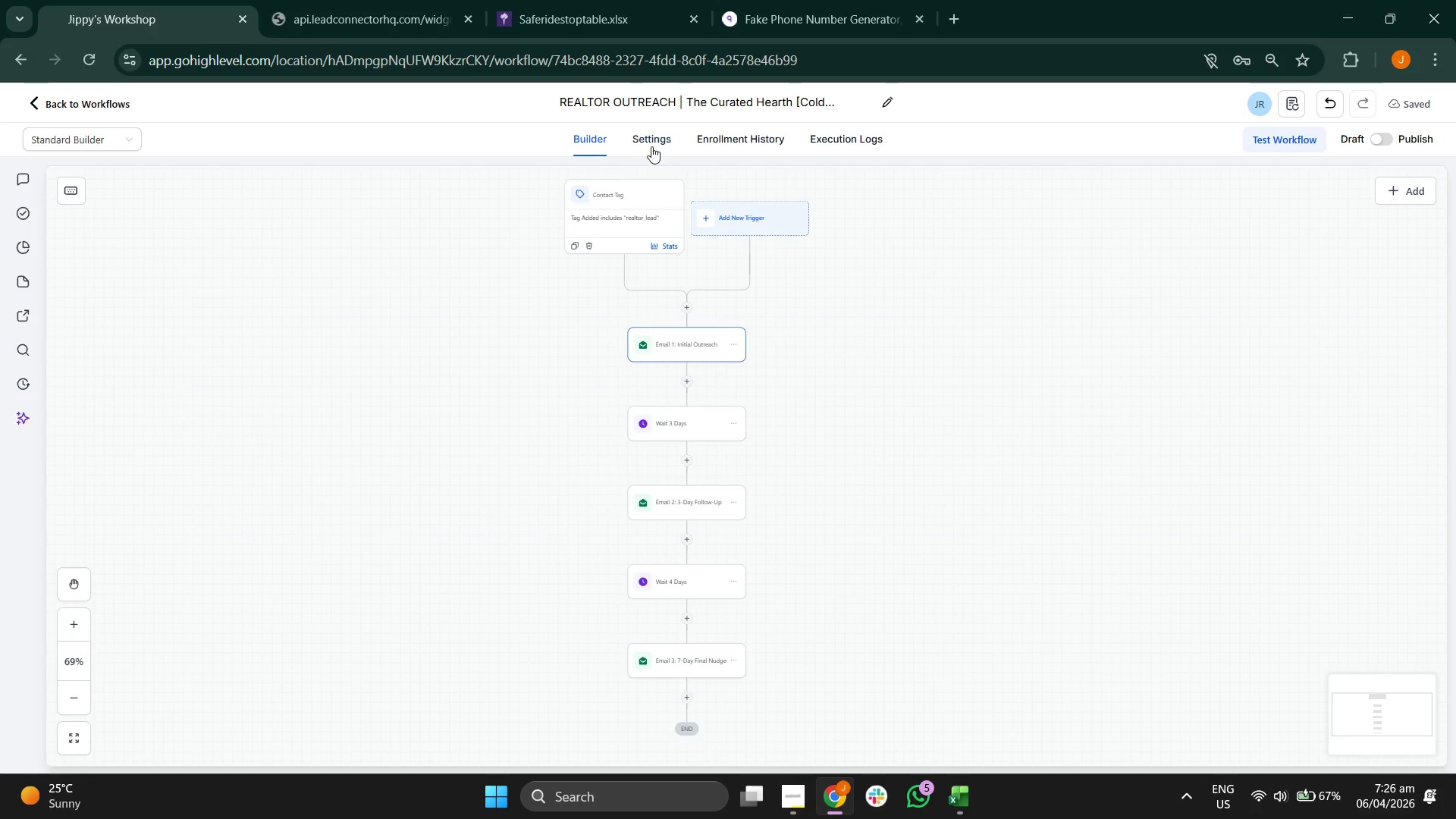 
left_click([657, 140])
 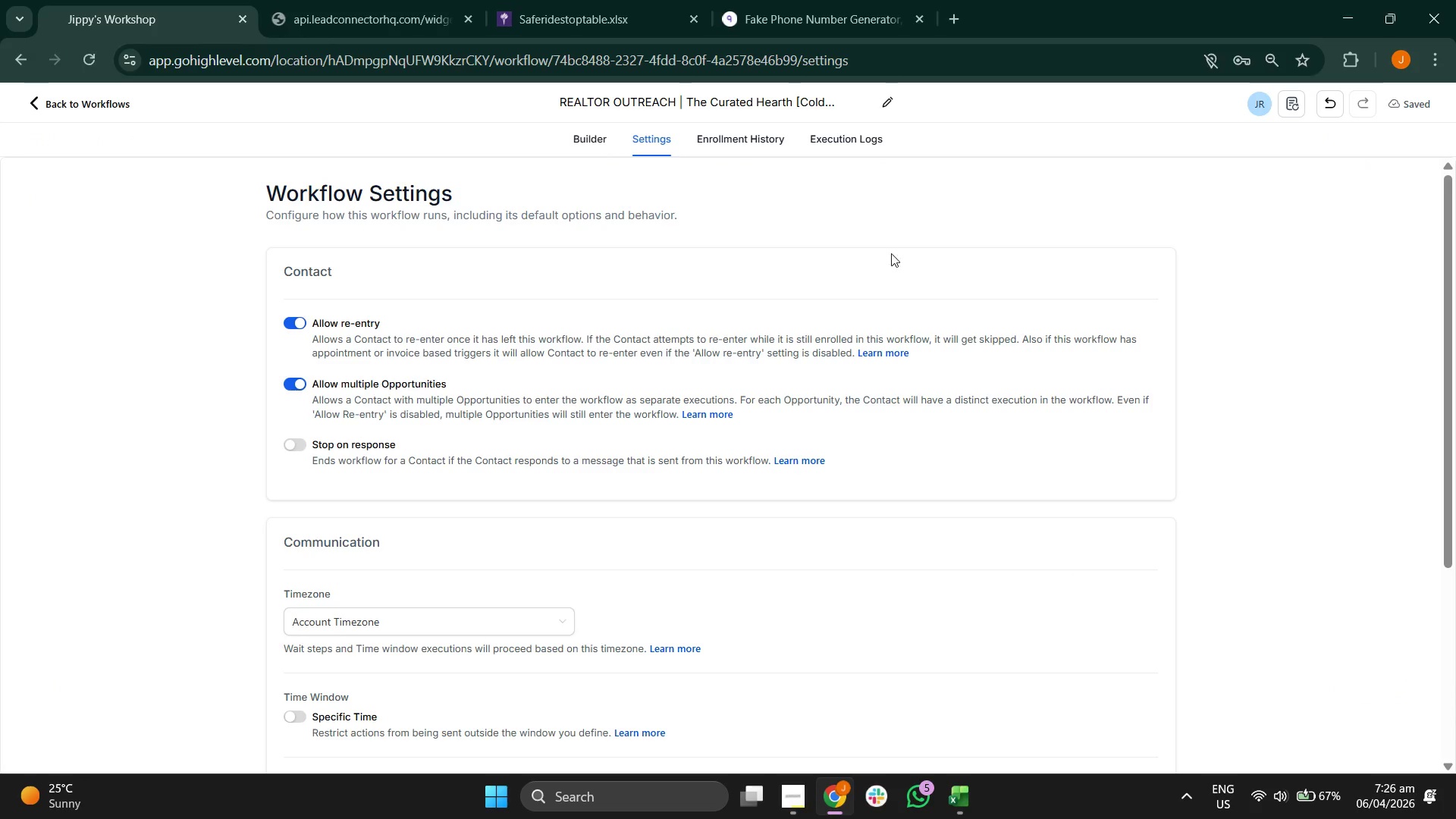 
left_click([590, 146])
 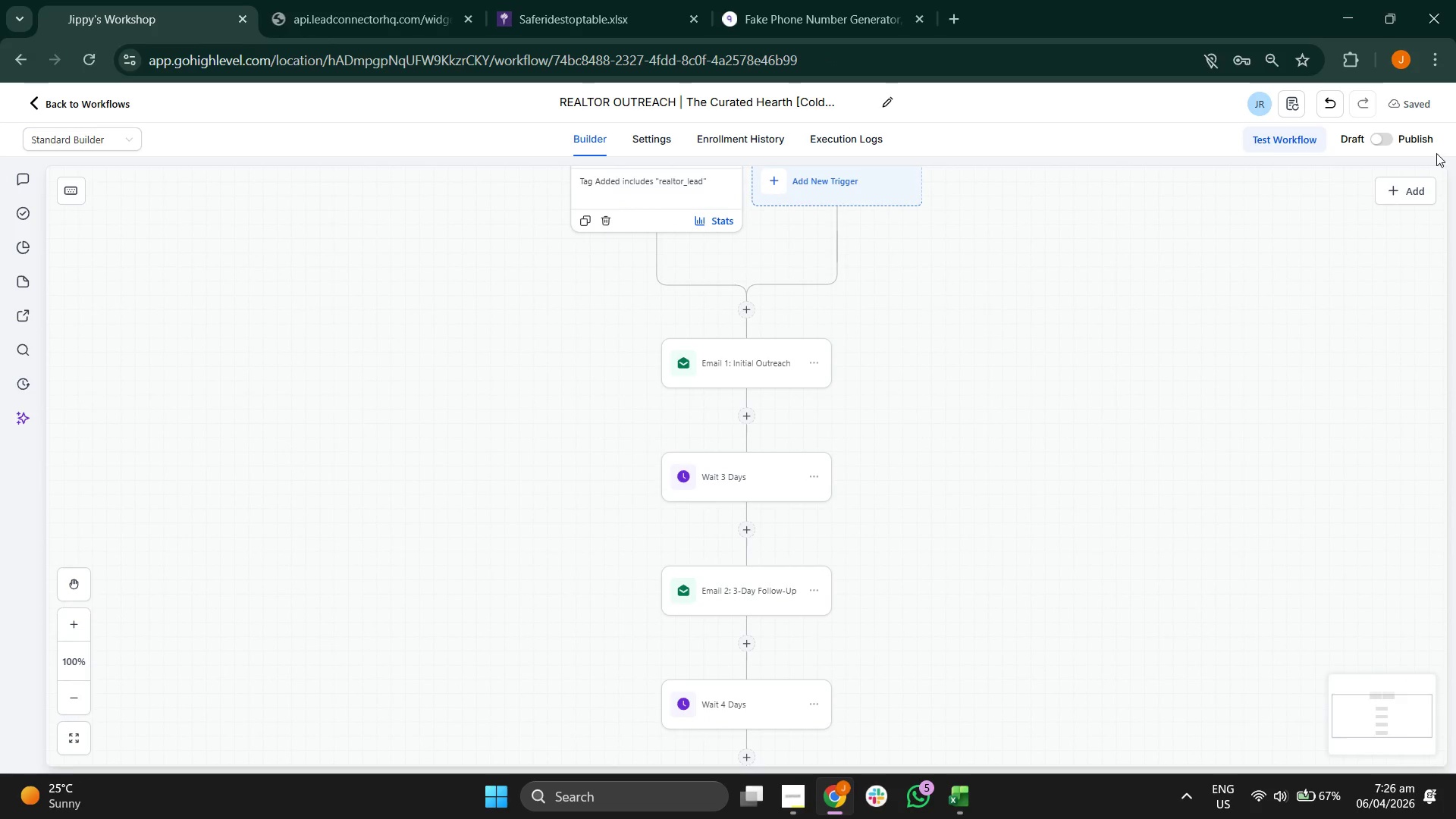 
left_click([1382, 141])
 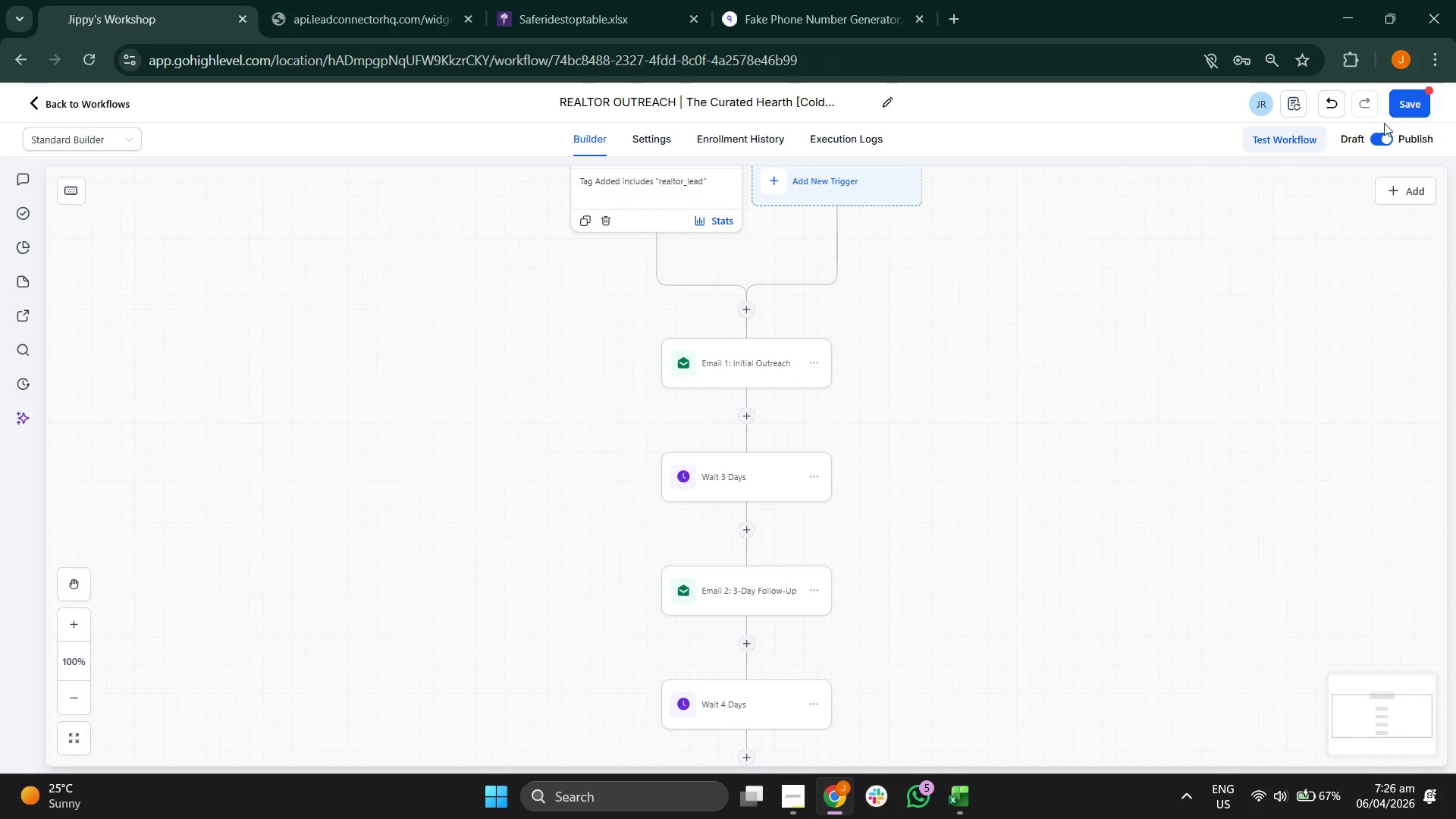 
left_click([1410, 115])
 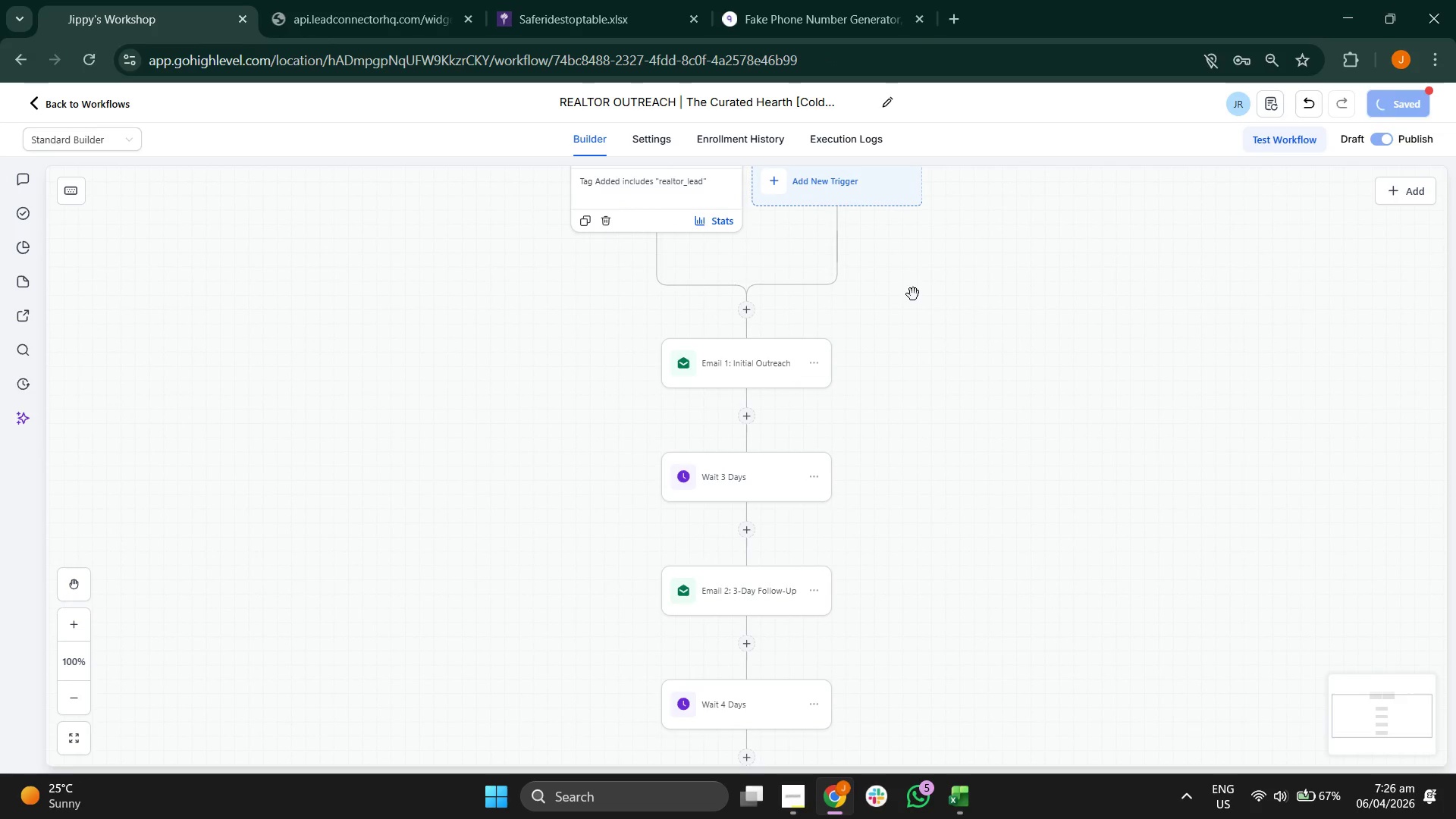 
left_click_drag(start_coordinate=[1037, 320], to_coordinate=[1065, 270])
 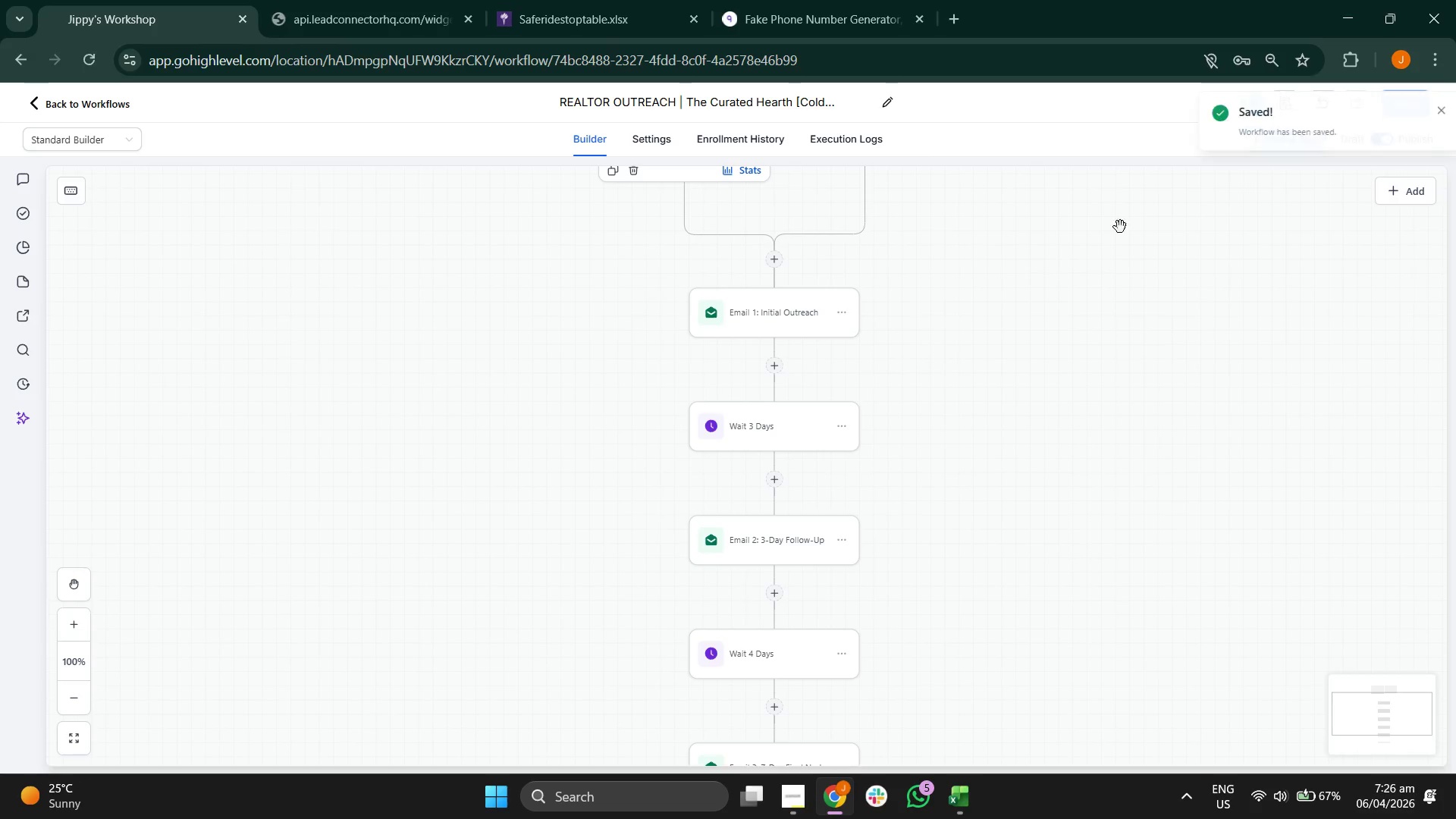 
left_click_drag(start_coordinate=[1120, 227], to_coordinate=[1115, 273])
 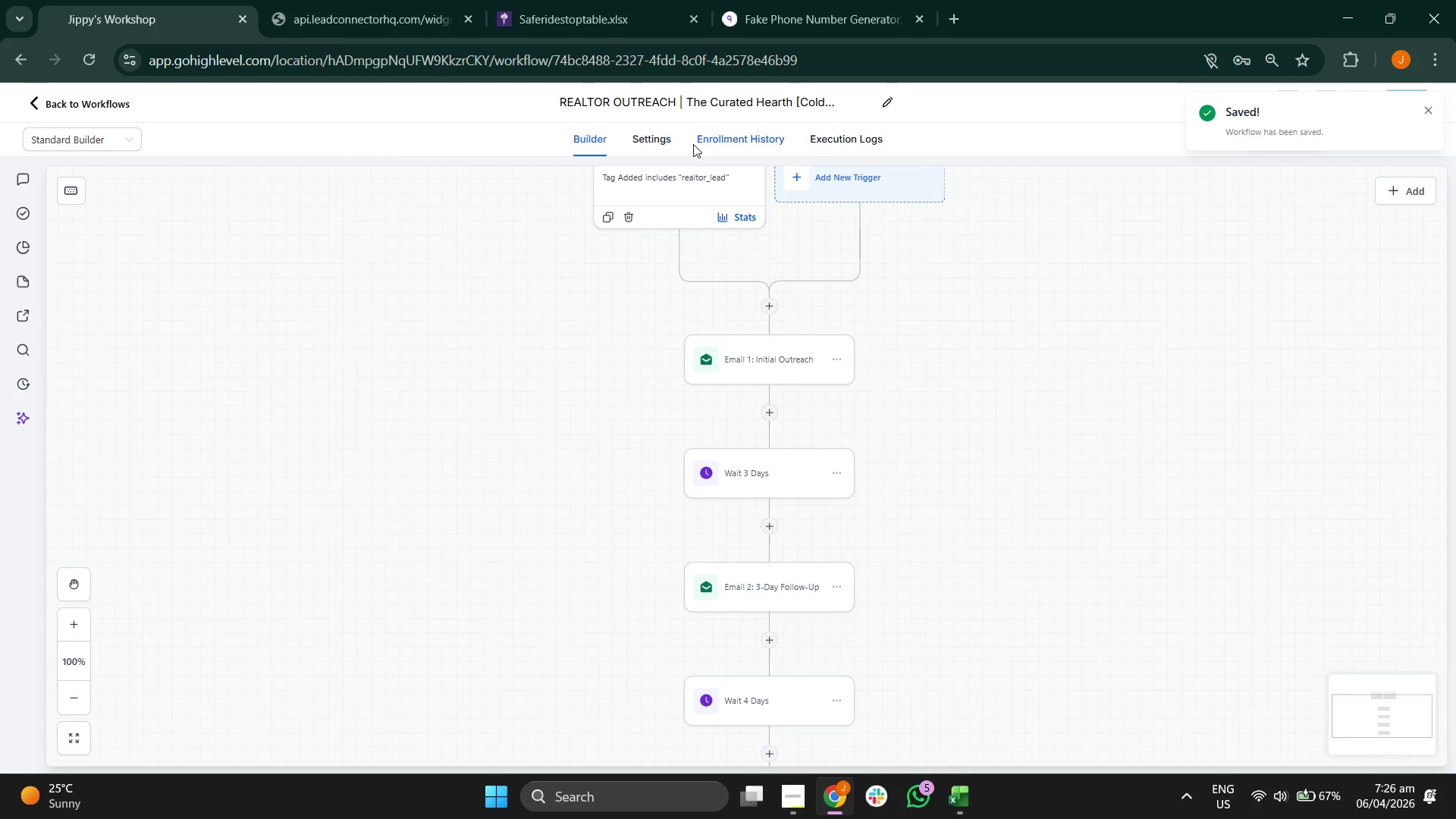 
left_click([654, 139])
 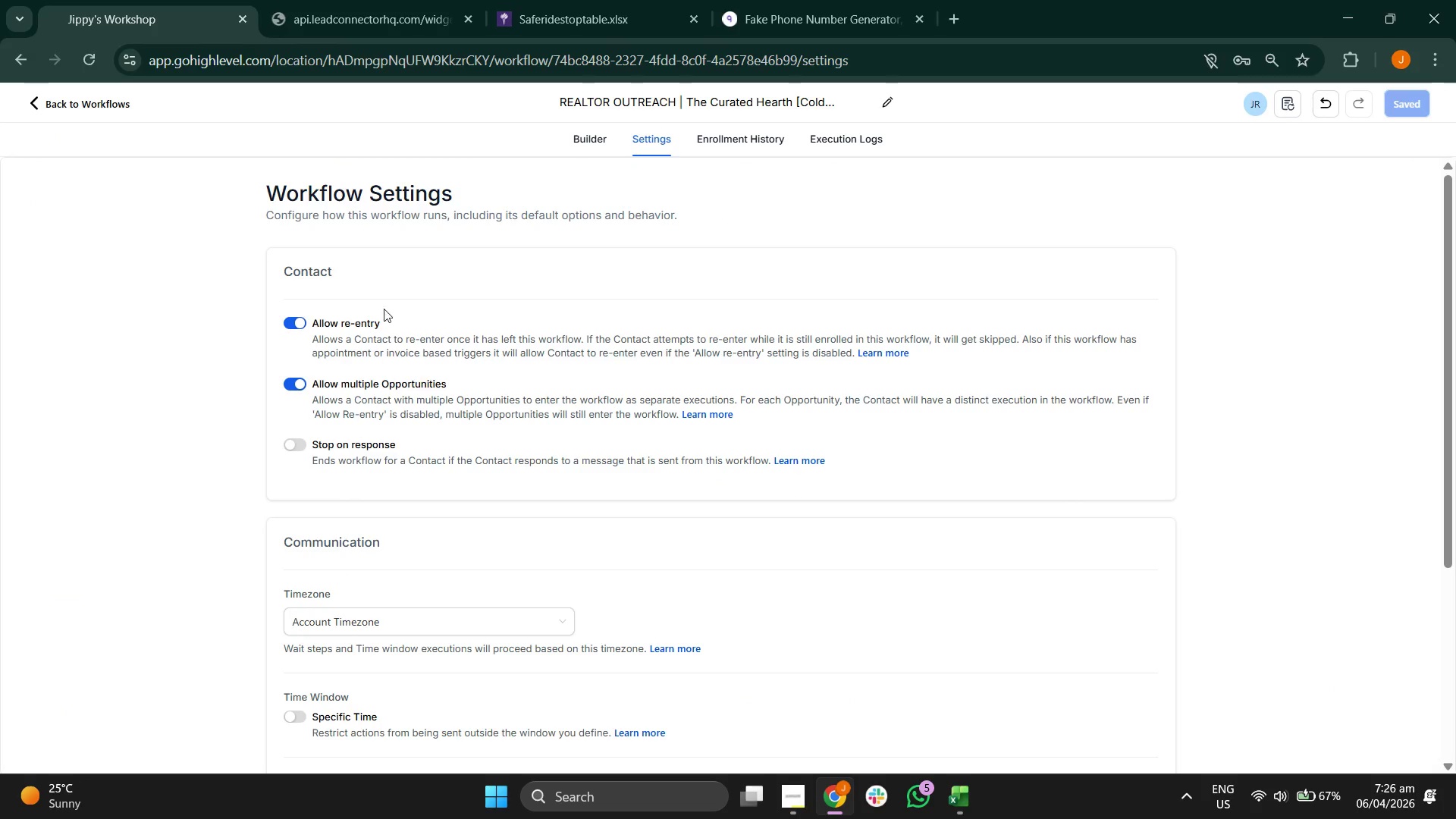 
left_click([301, 325])
 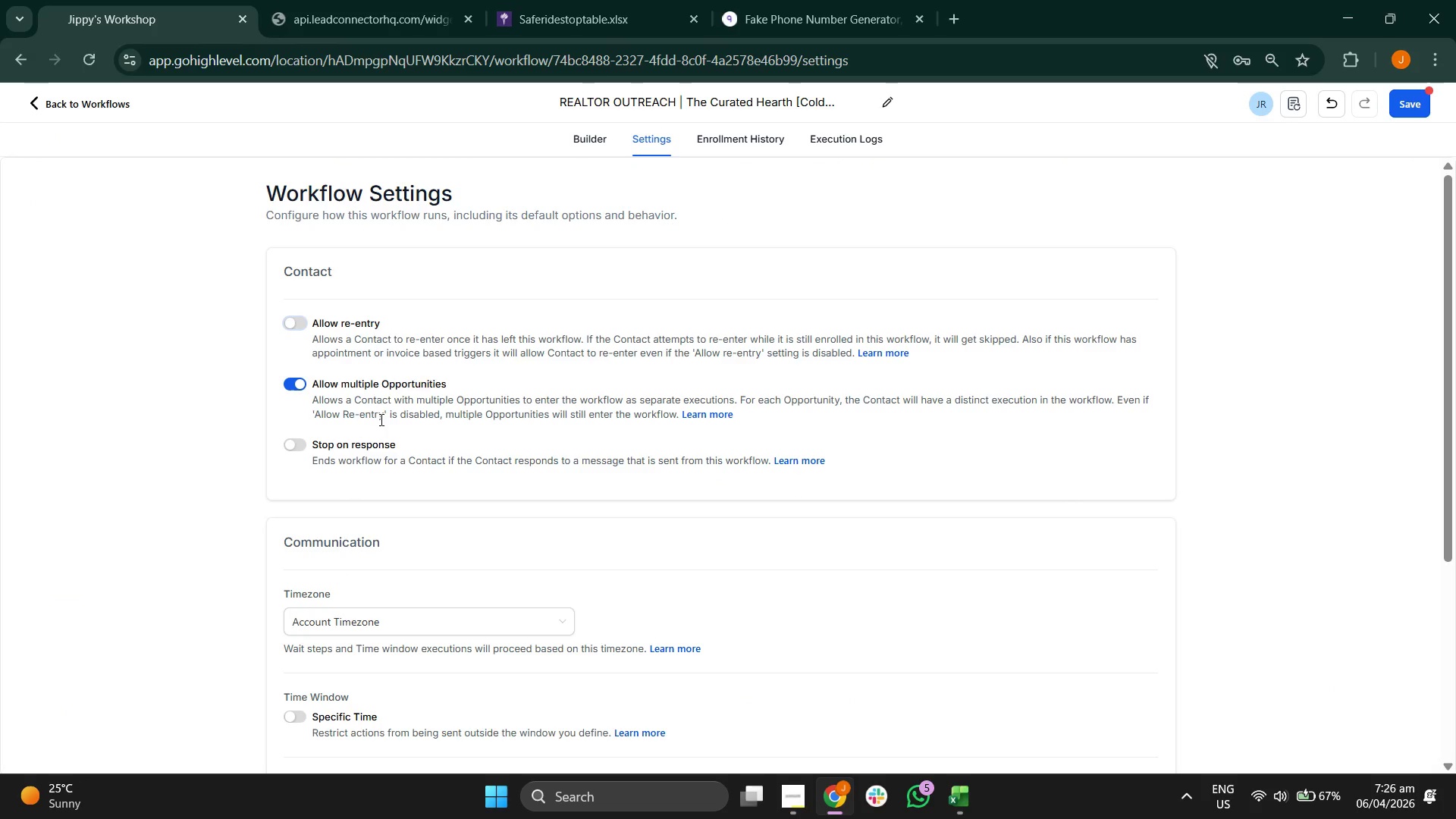 
left_click([306, 444])
 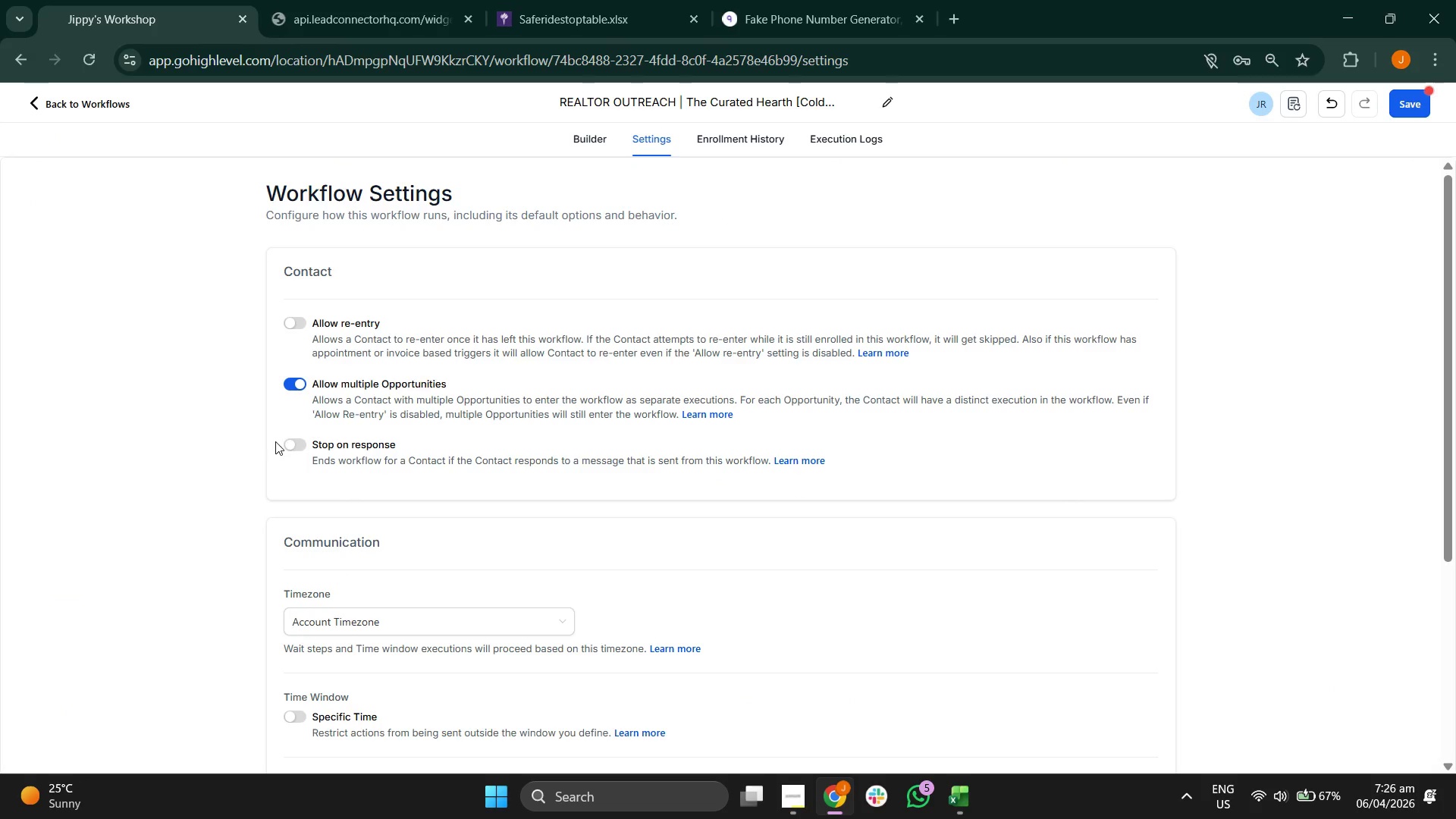 
left_click([300, 442])
 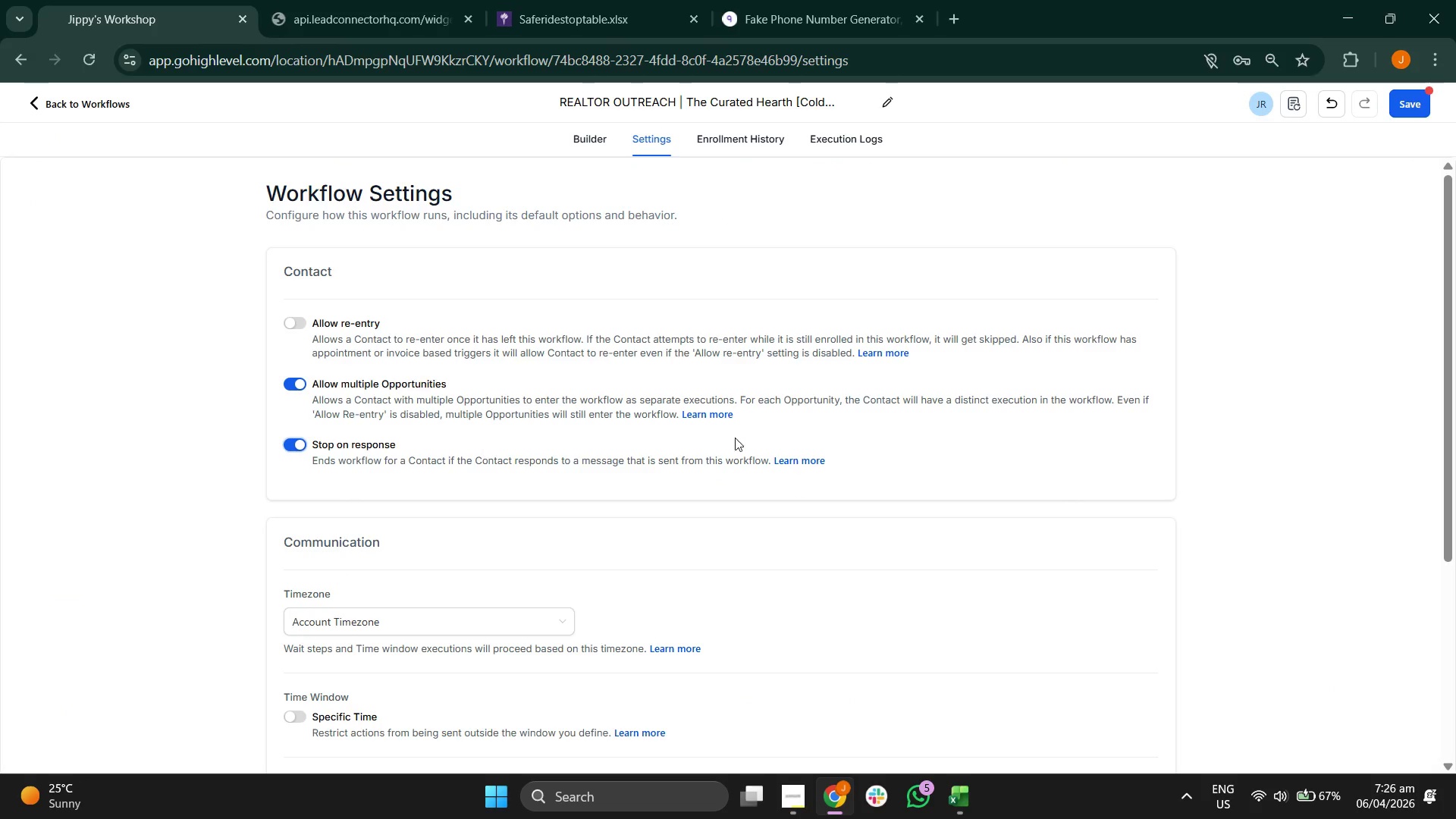 
scroll: coordinate [762, 425], scroll_direction: down, amount: 2.0
 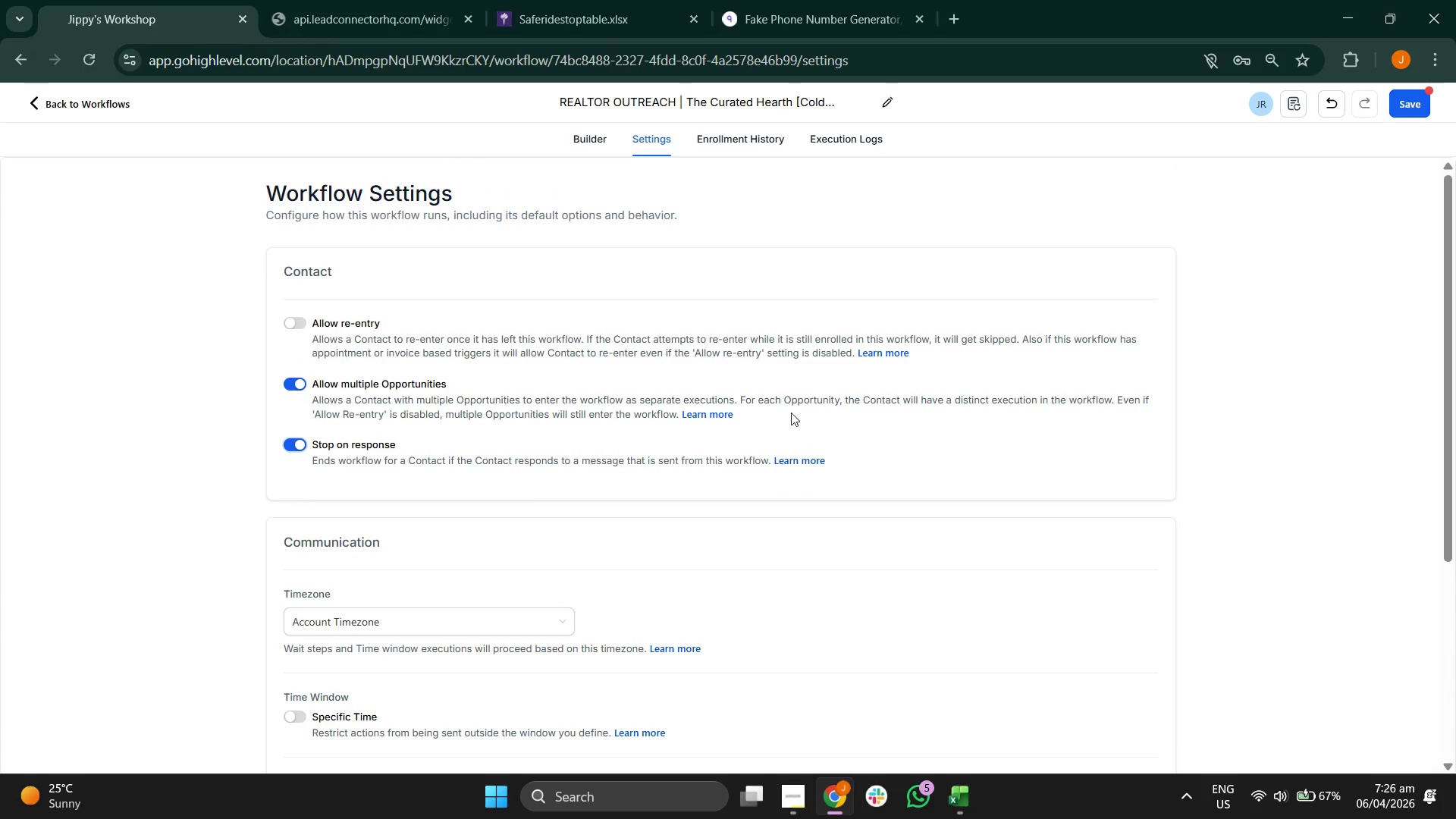 
left_click([1421, 108])
 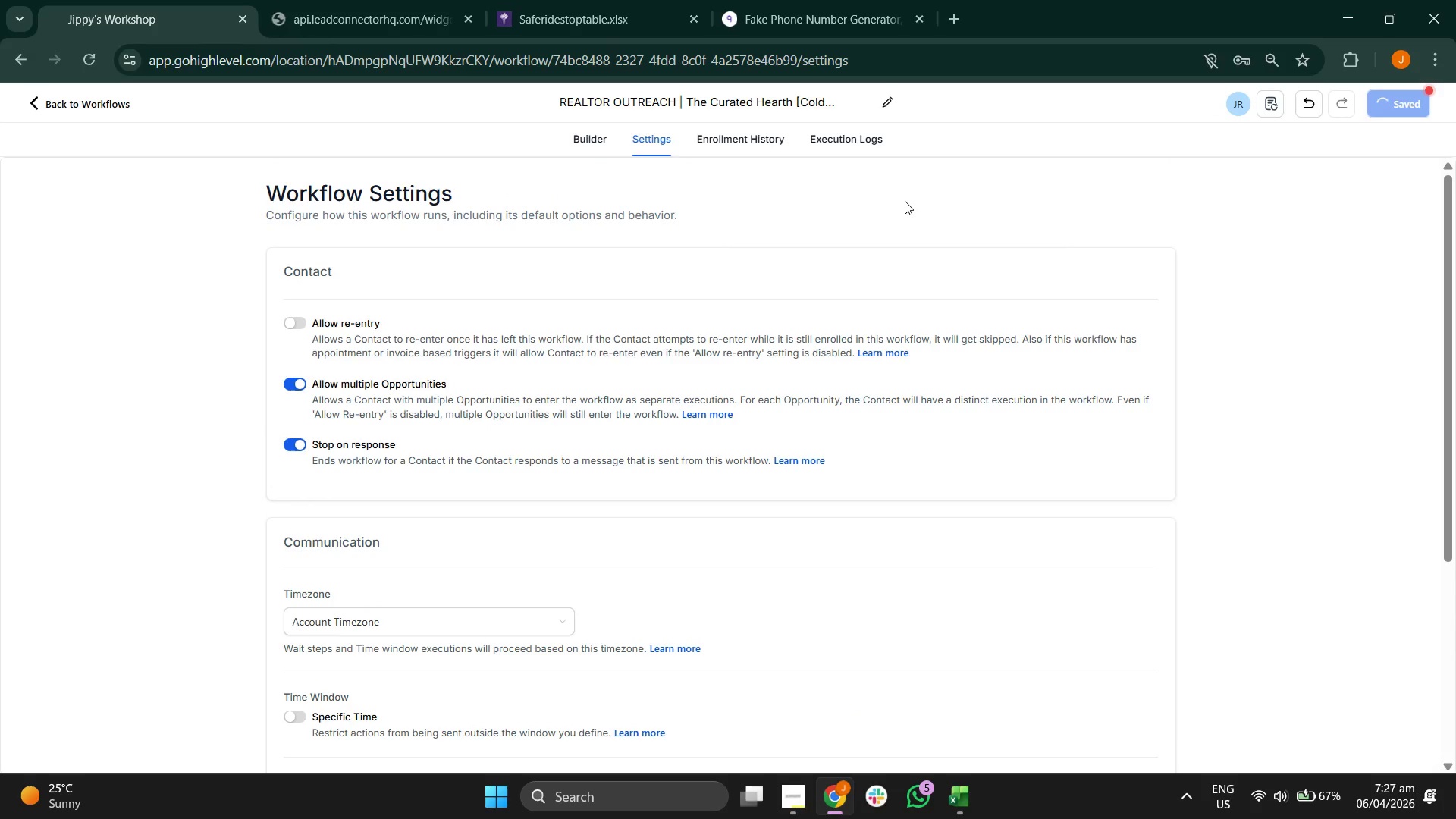 
left_click([586, 136])
 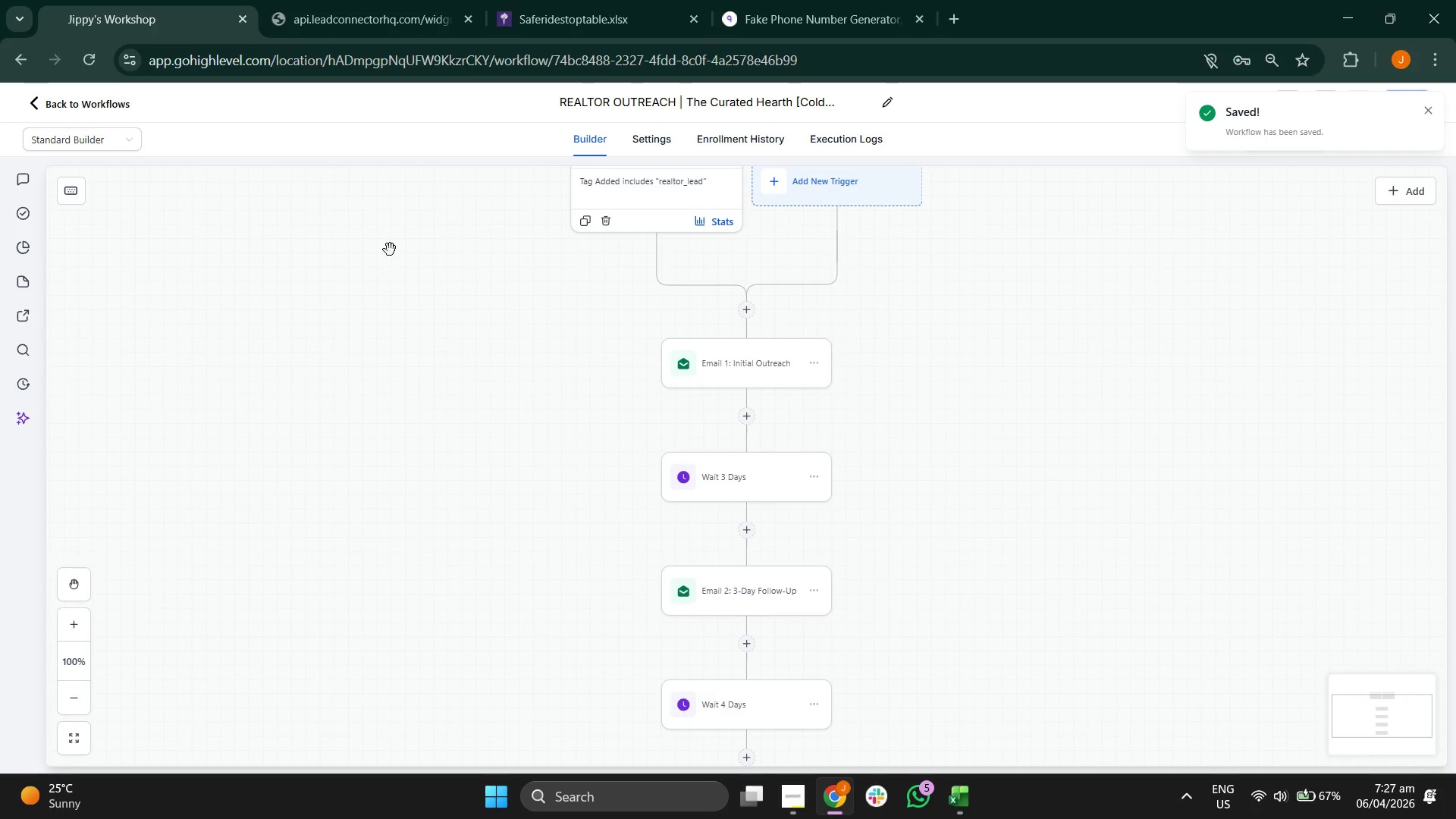 
left_click_drag(start_coordinate=[385, 253], to_coordinate=[372, 318])
 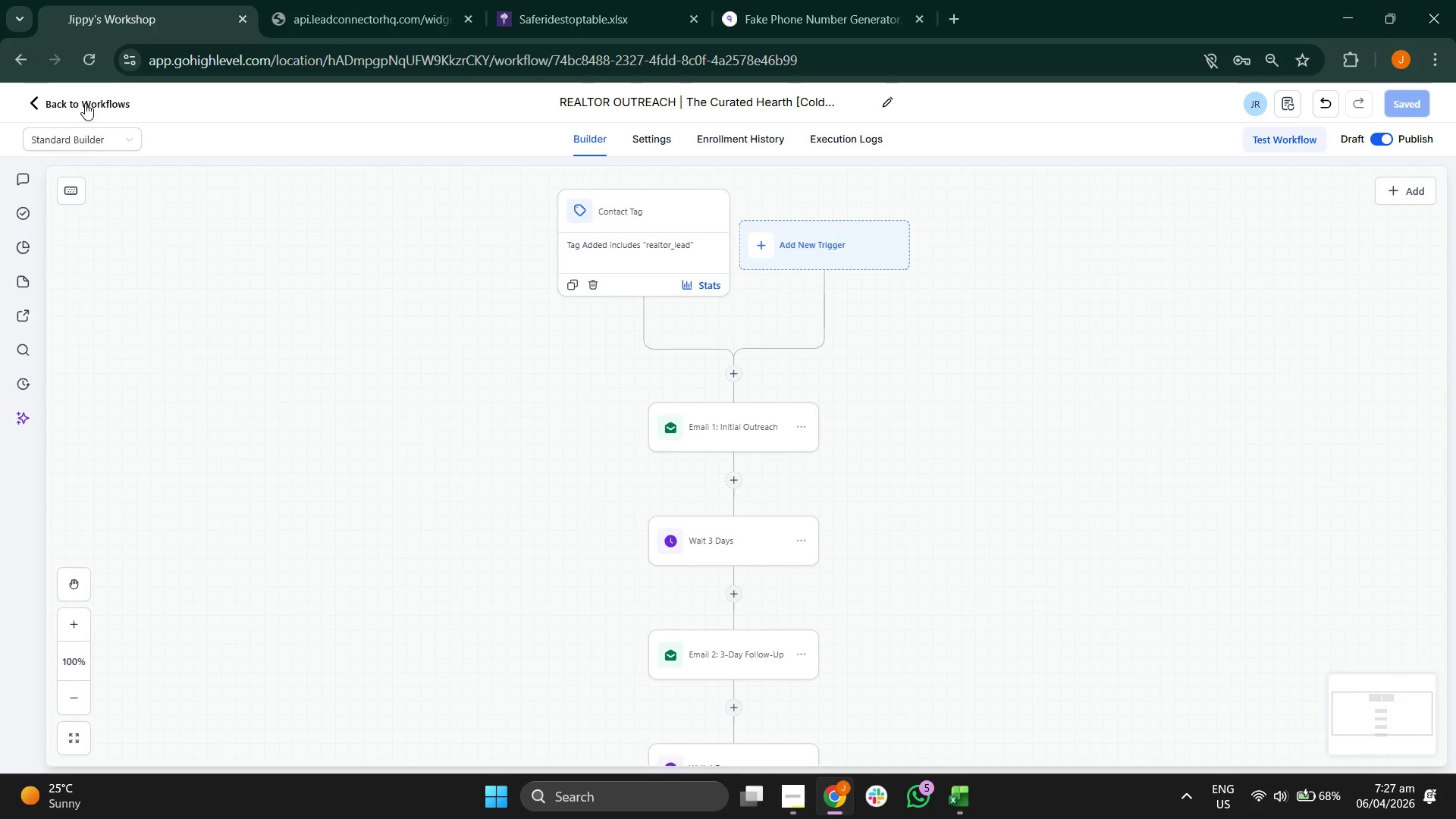 
left_click([85, 103])
 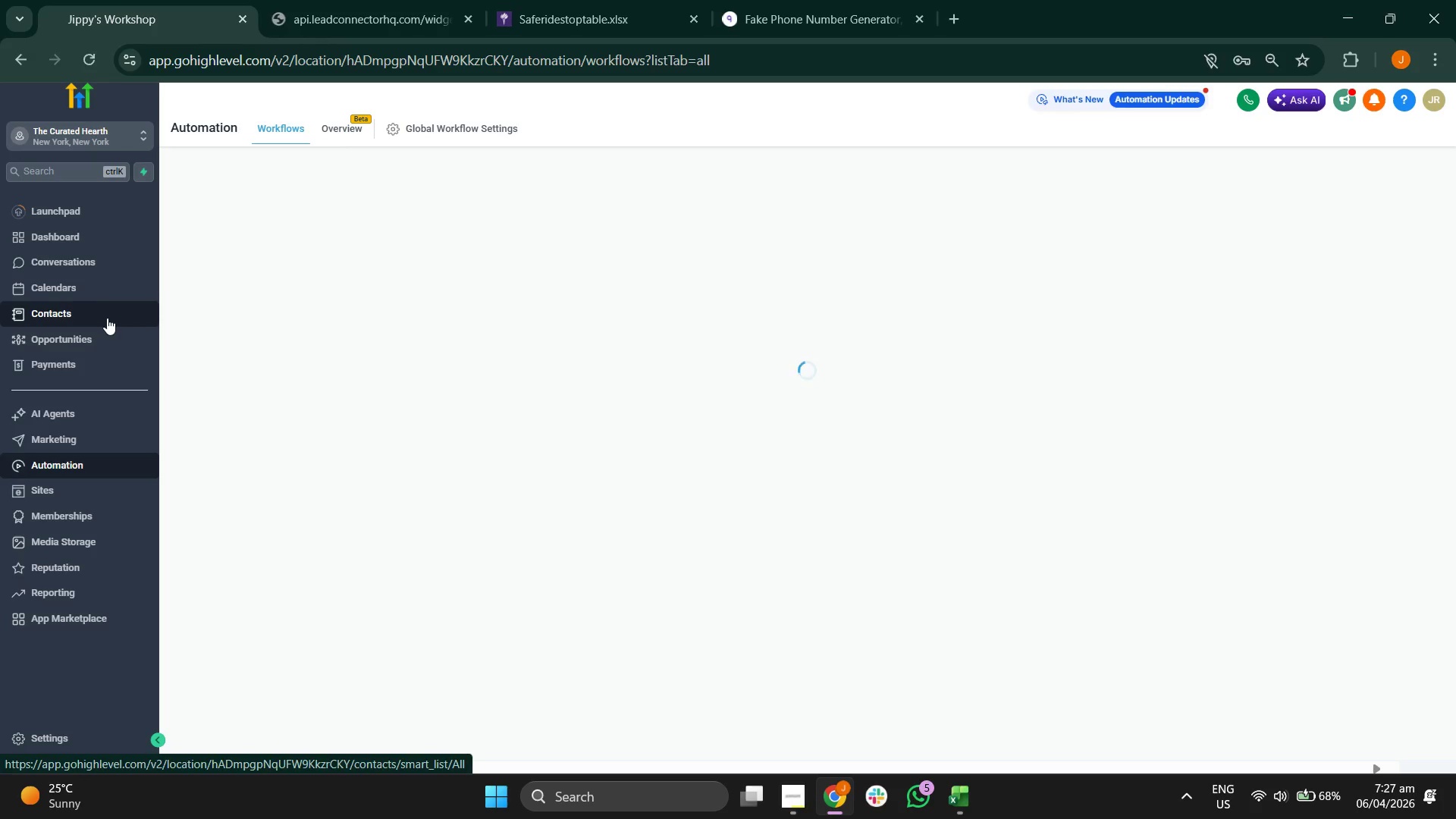 
wait(12.69)
 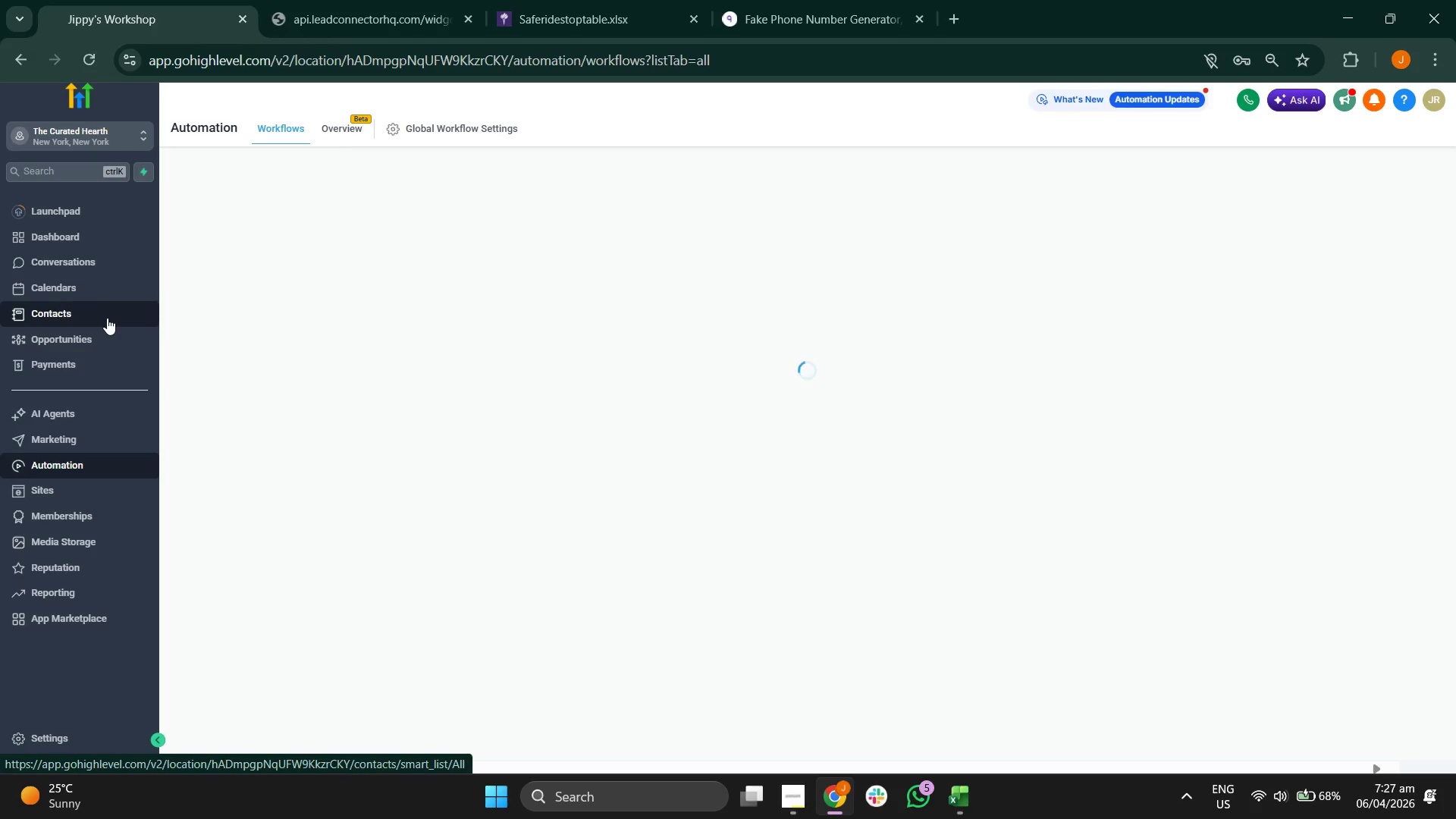 
left_click([1310, 541])
 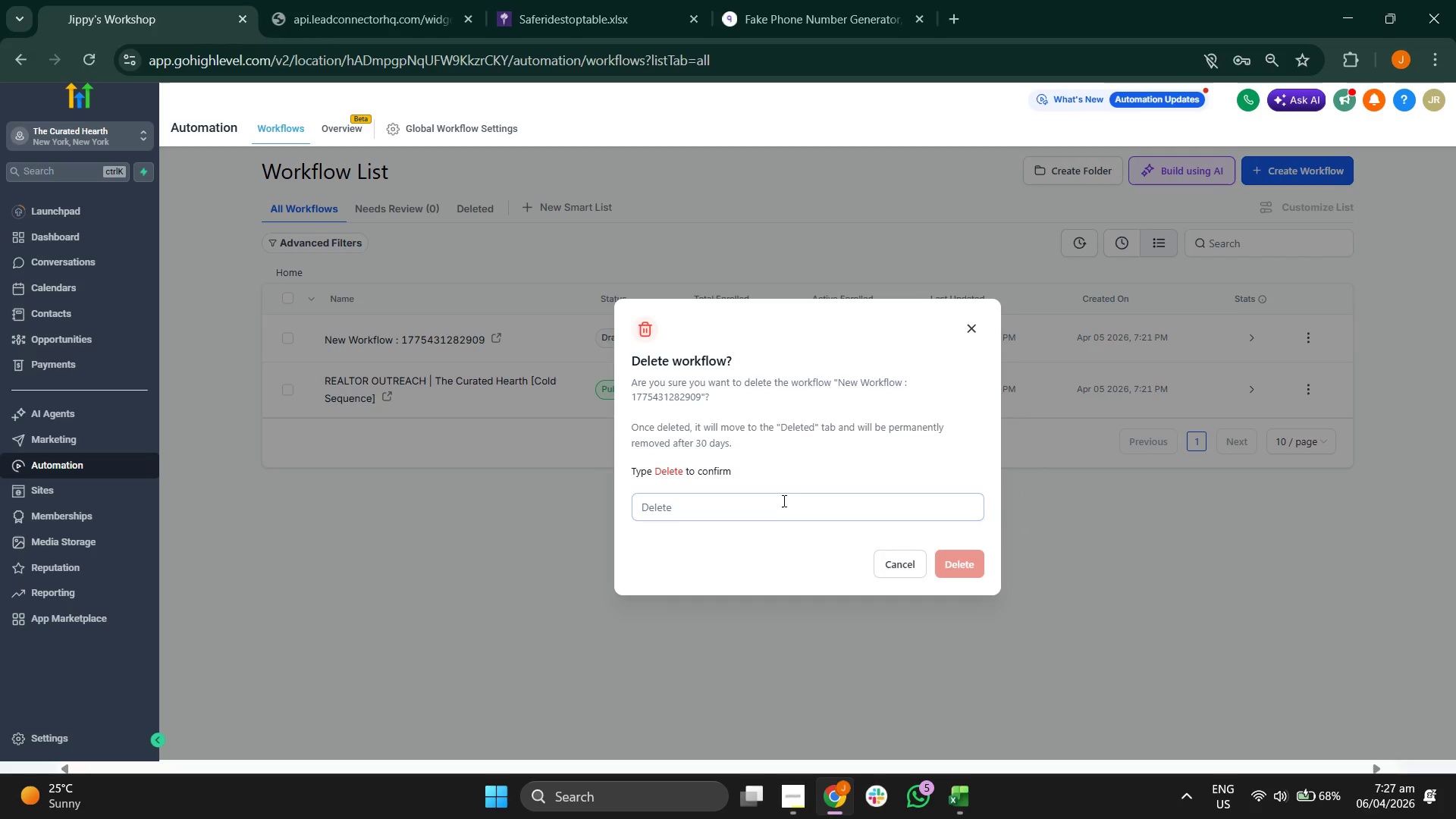 
left_click([775, 505])
 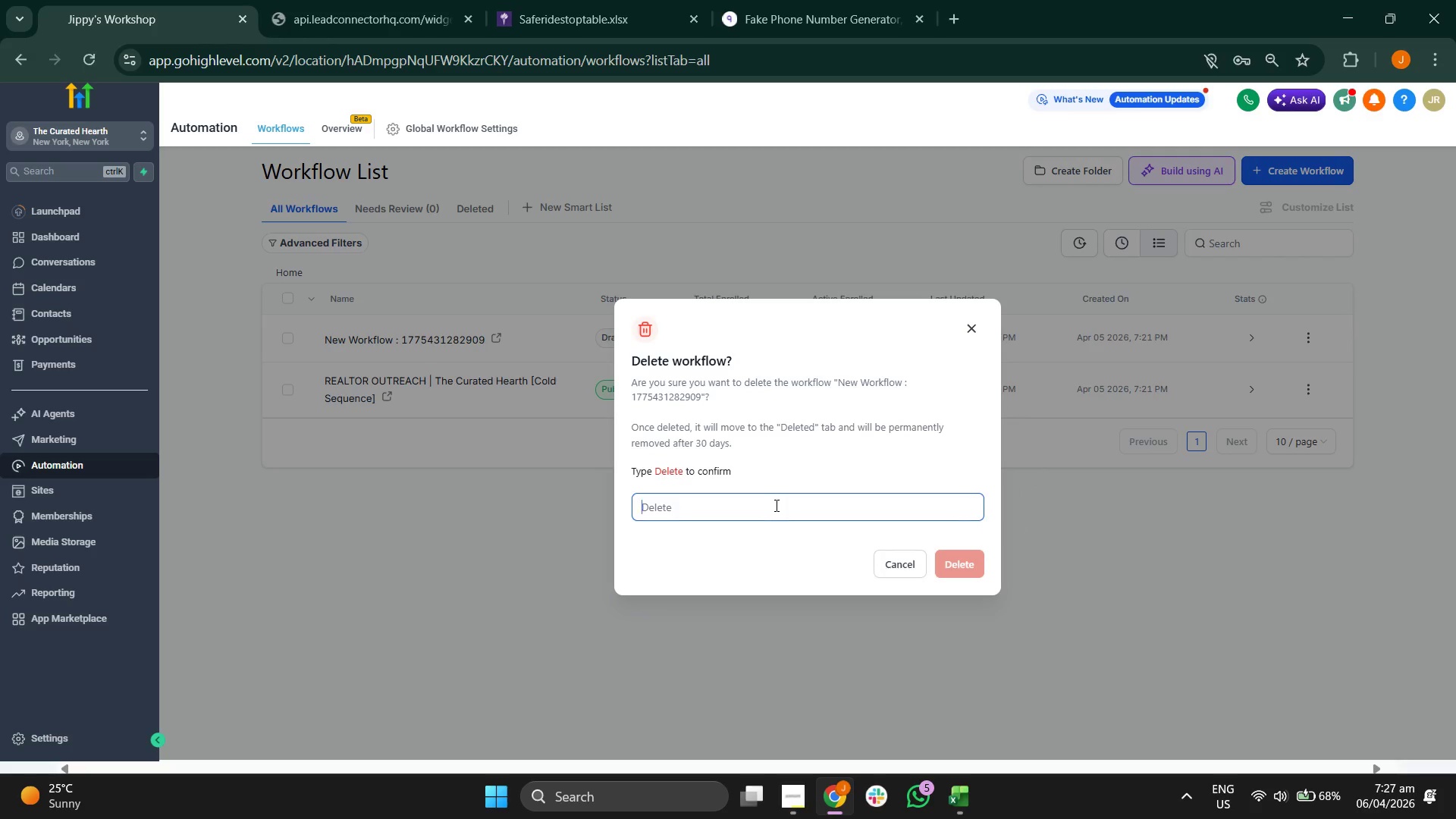 
type(DELET)
key(Backspace)
key(Backspace)
key(Backspace)
key(Backspace)
type(elete)
 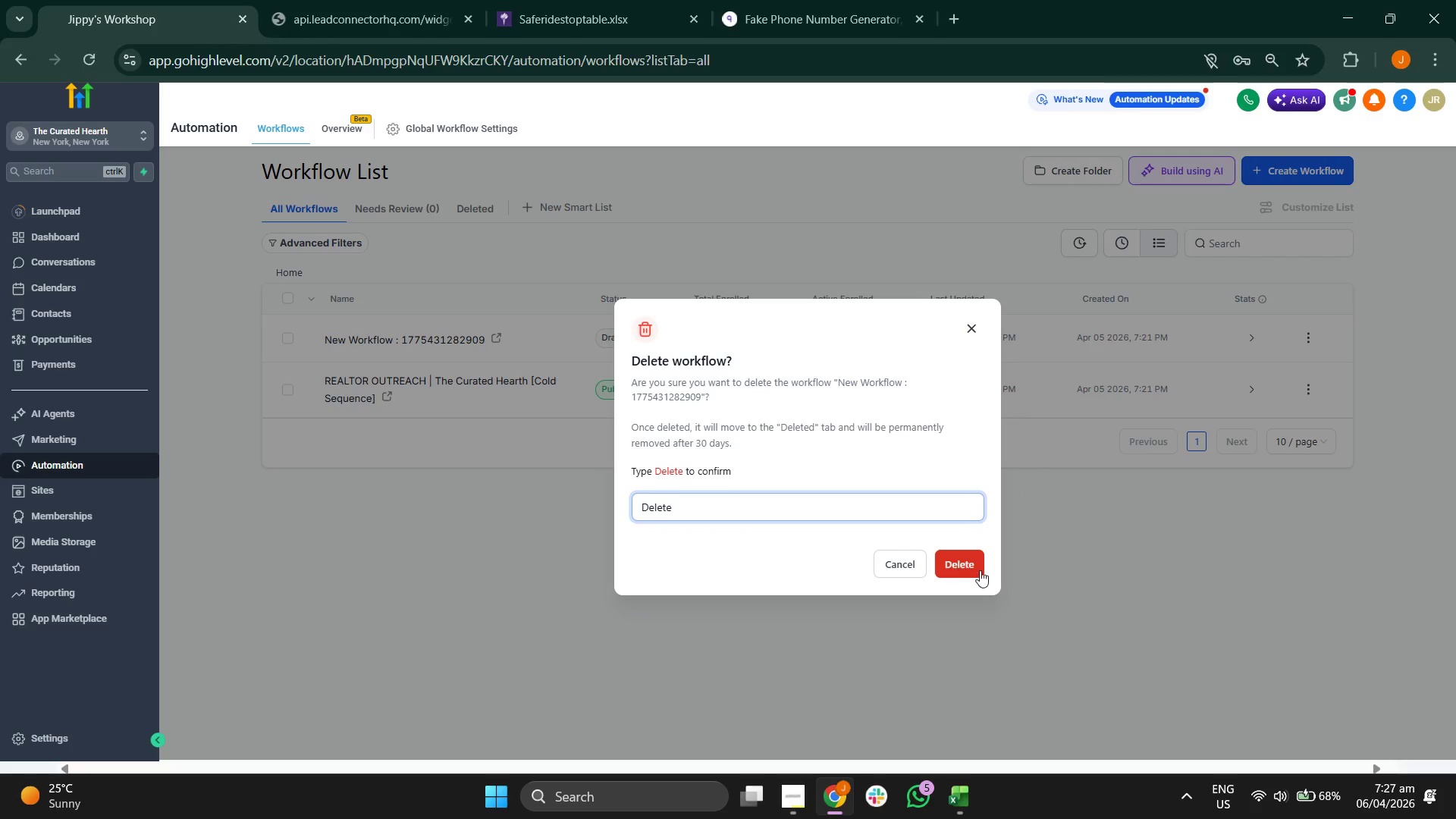 
left_click([975, 570])
 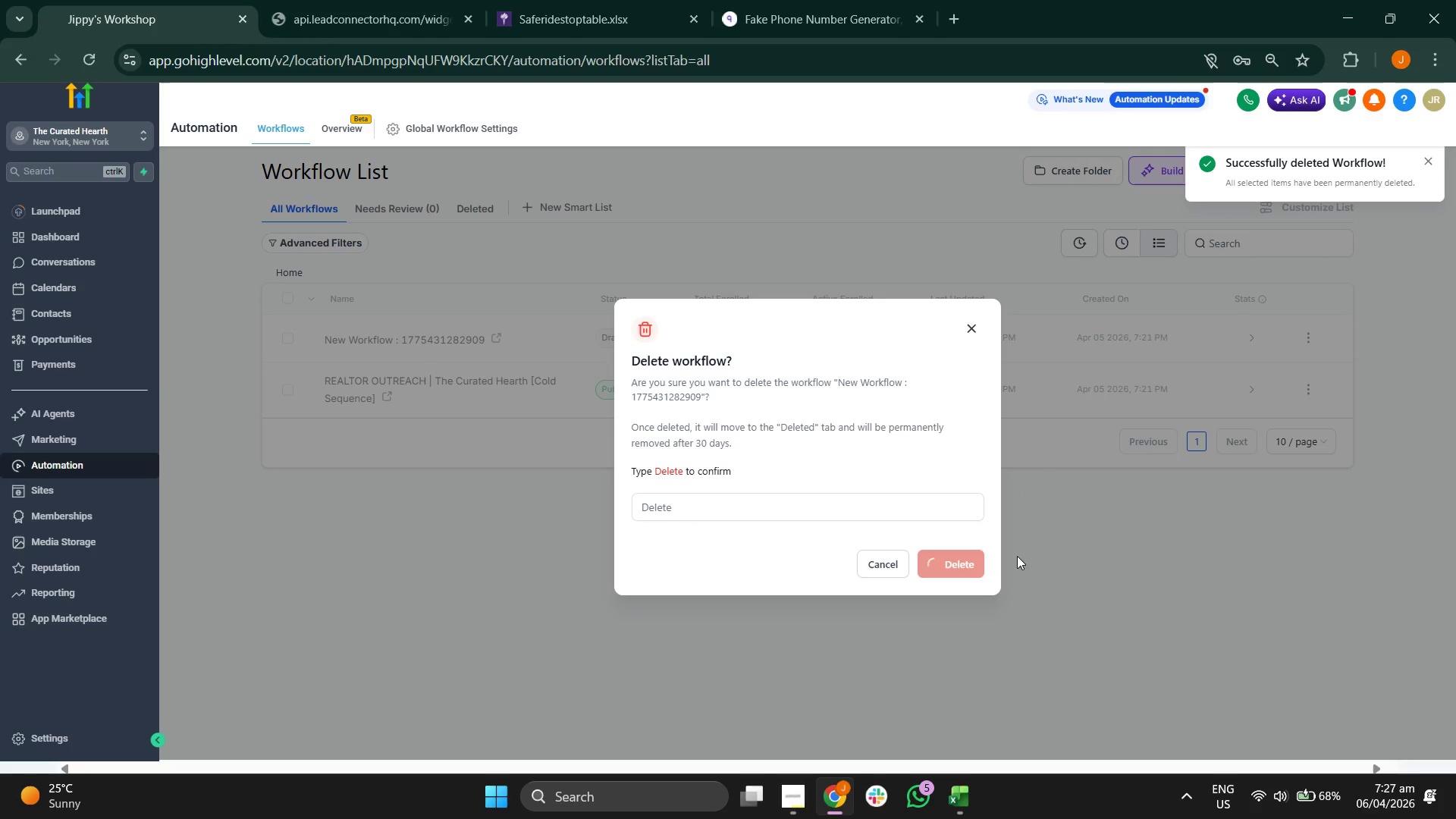 
left_click([1109, 569])
 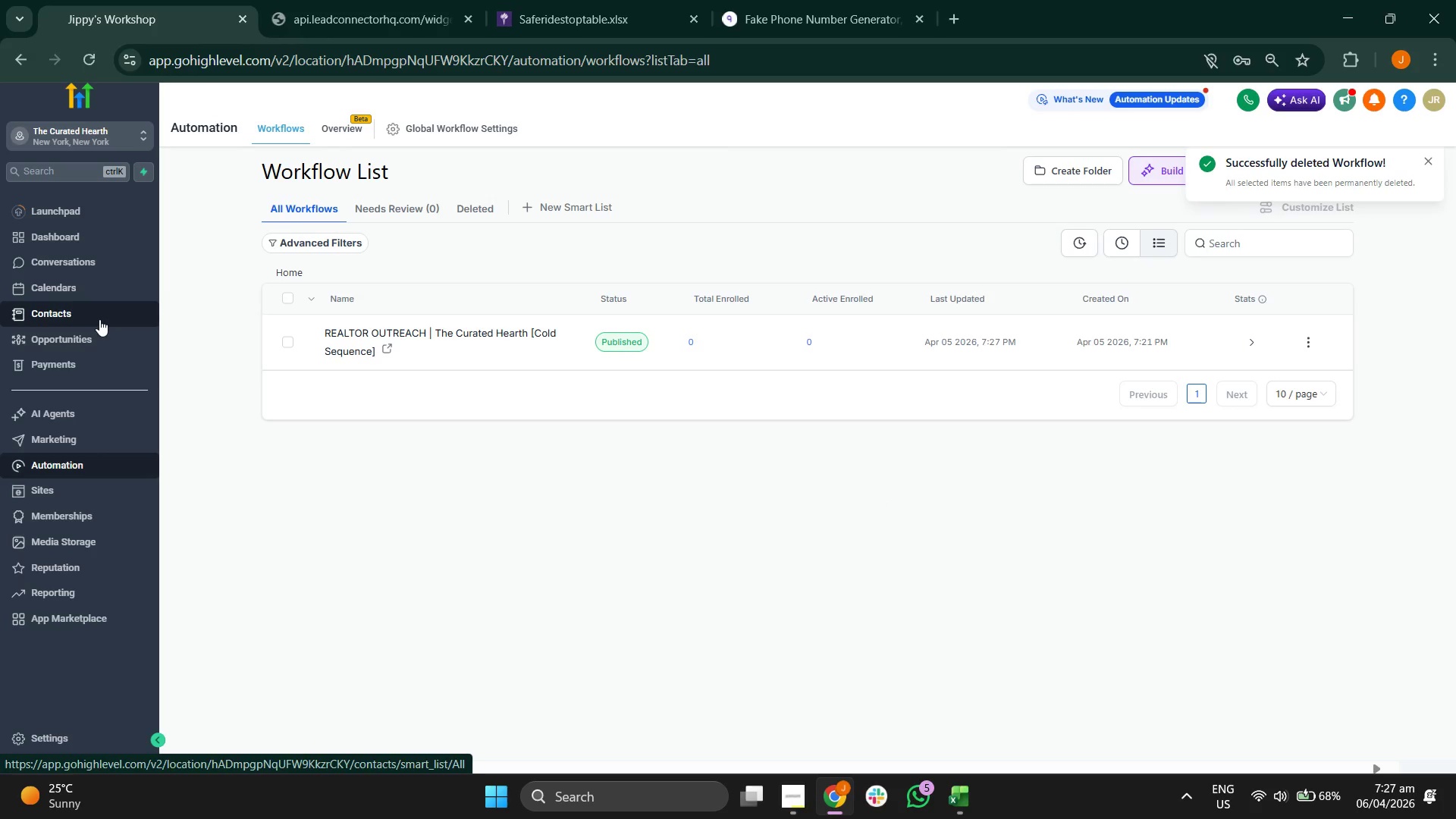 
left_click([99, 319])
 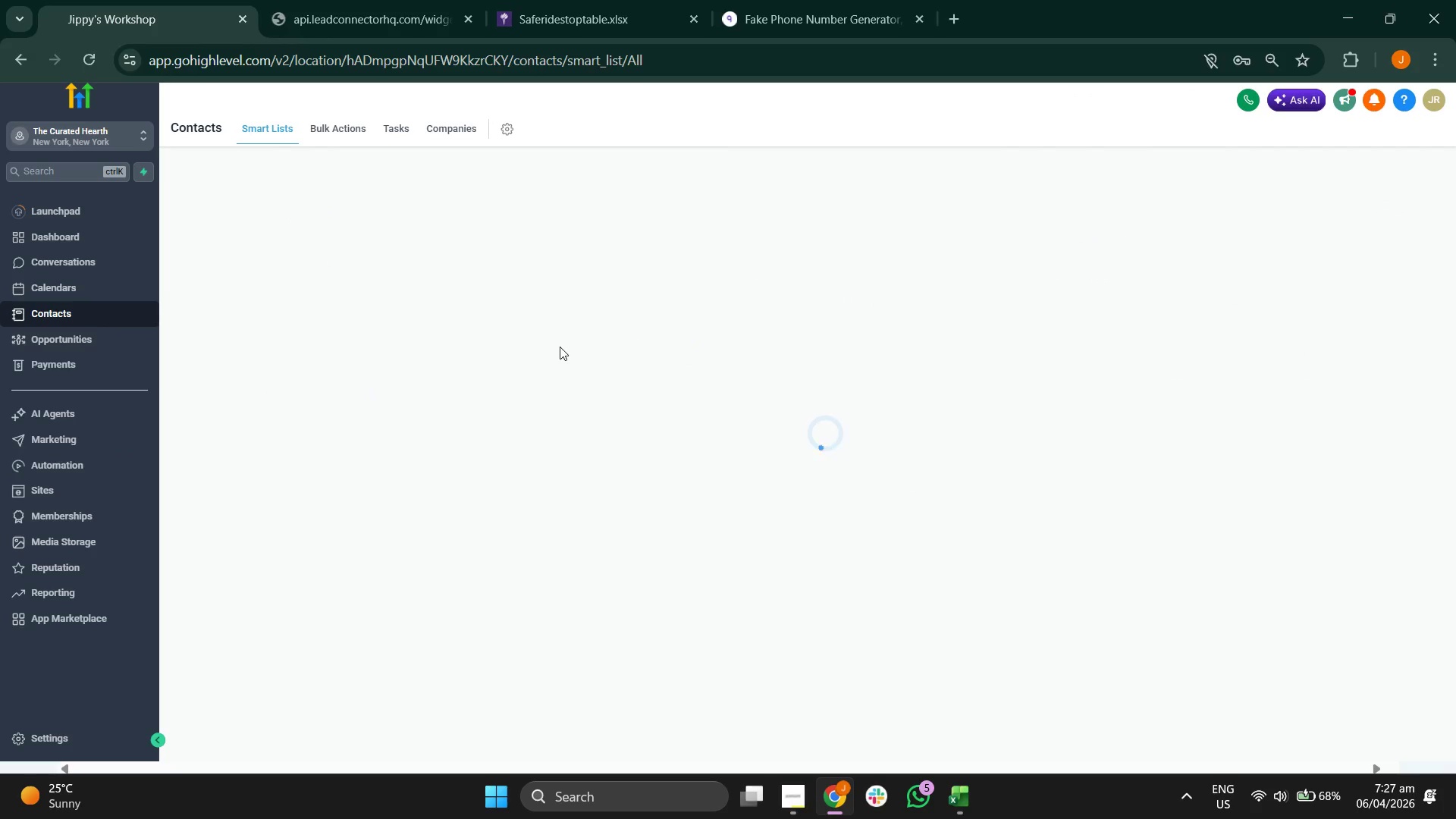 
wait(12.22)
 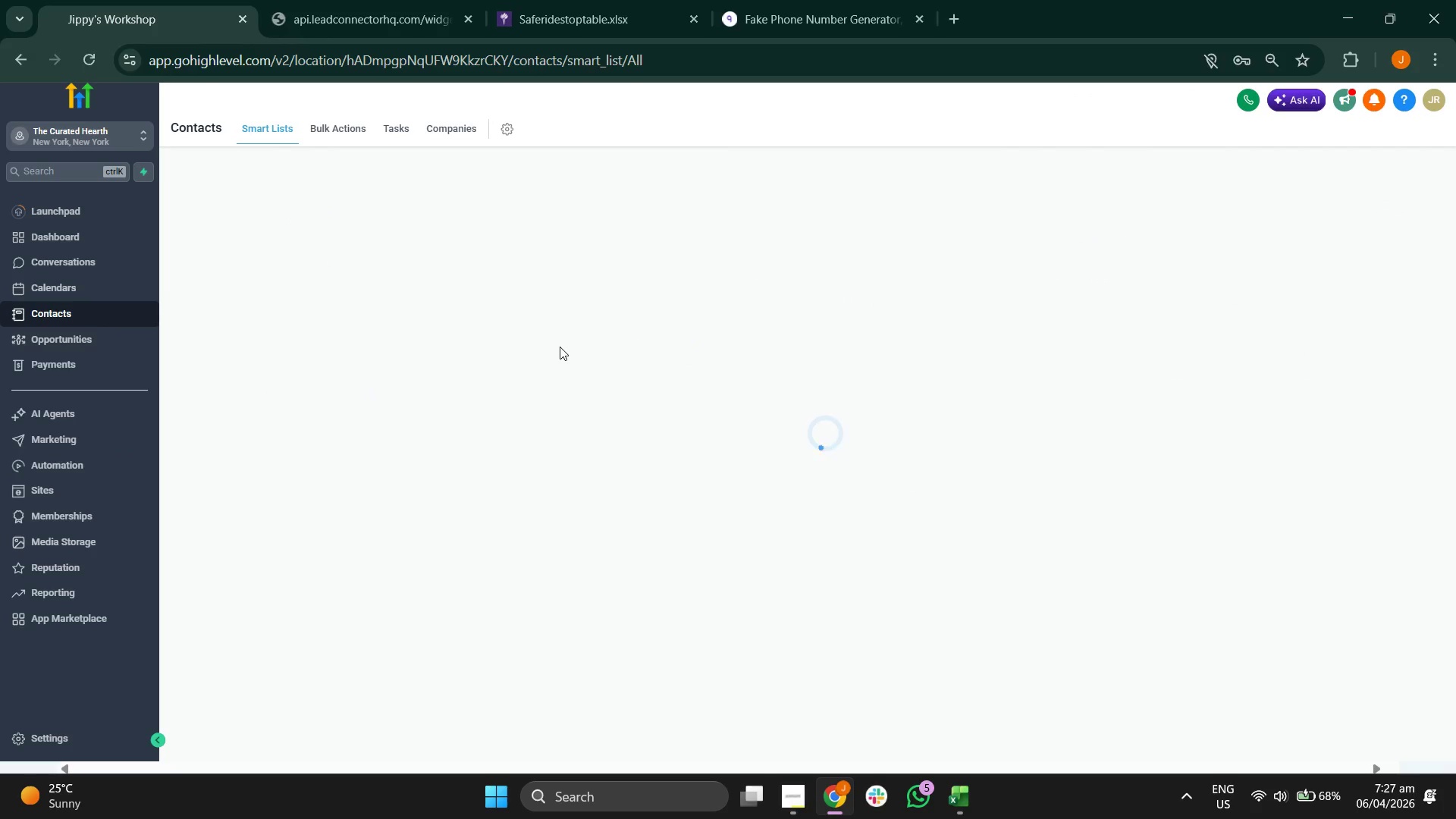 
left_click([264, 290])
 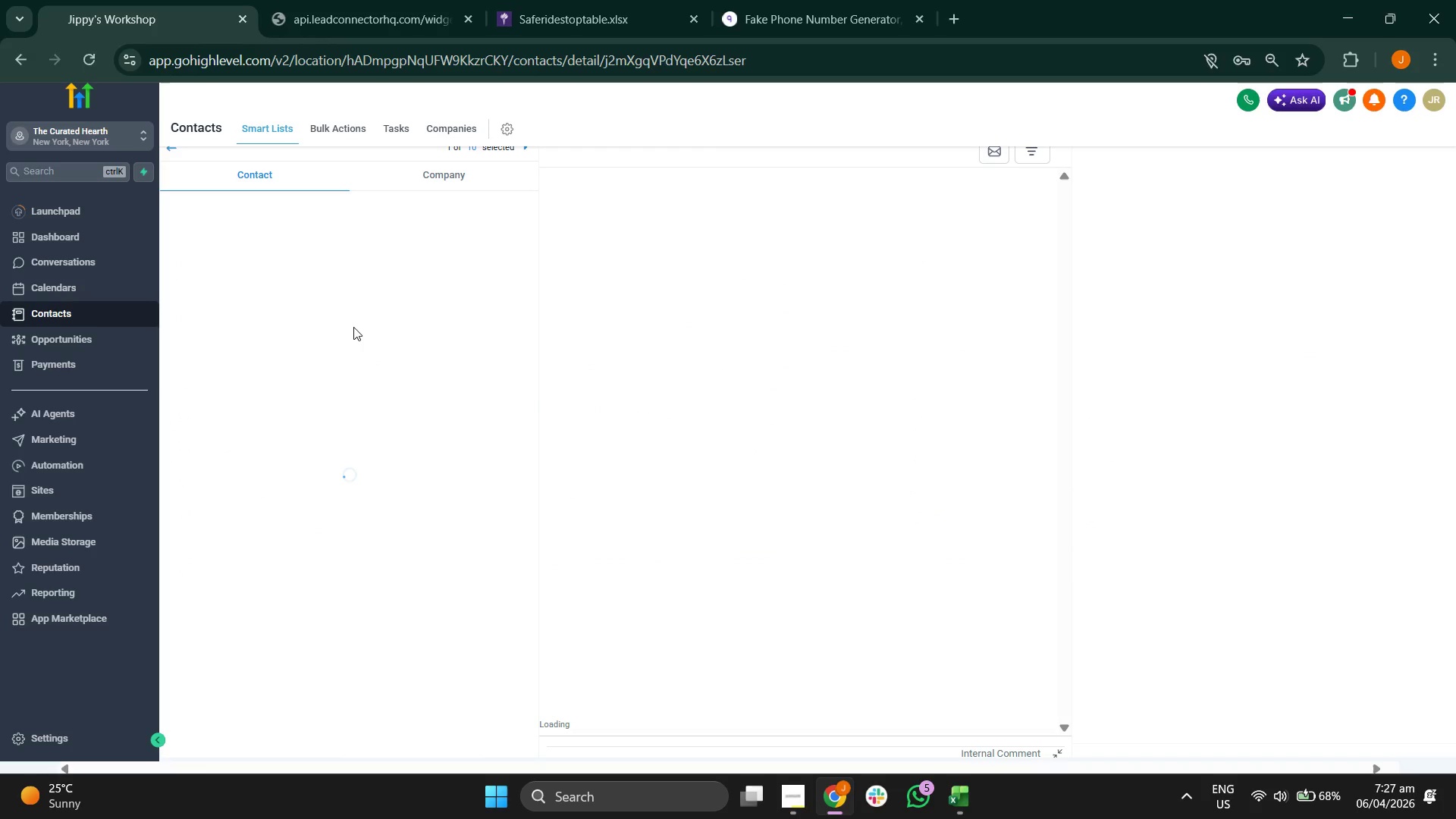 
wait(7.56)
 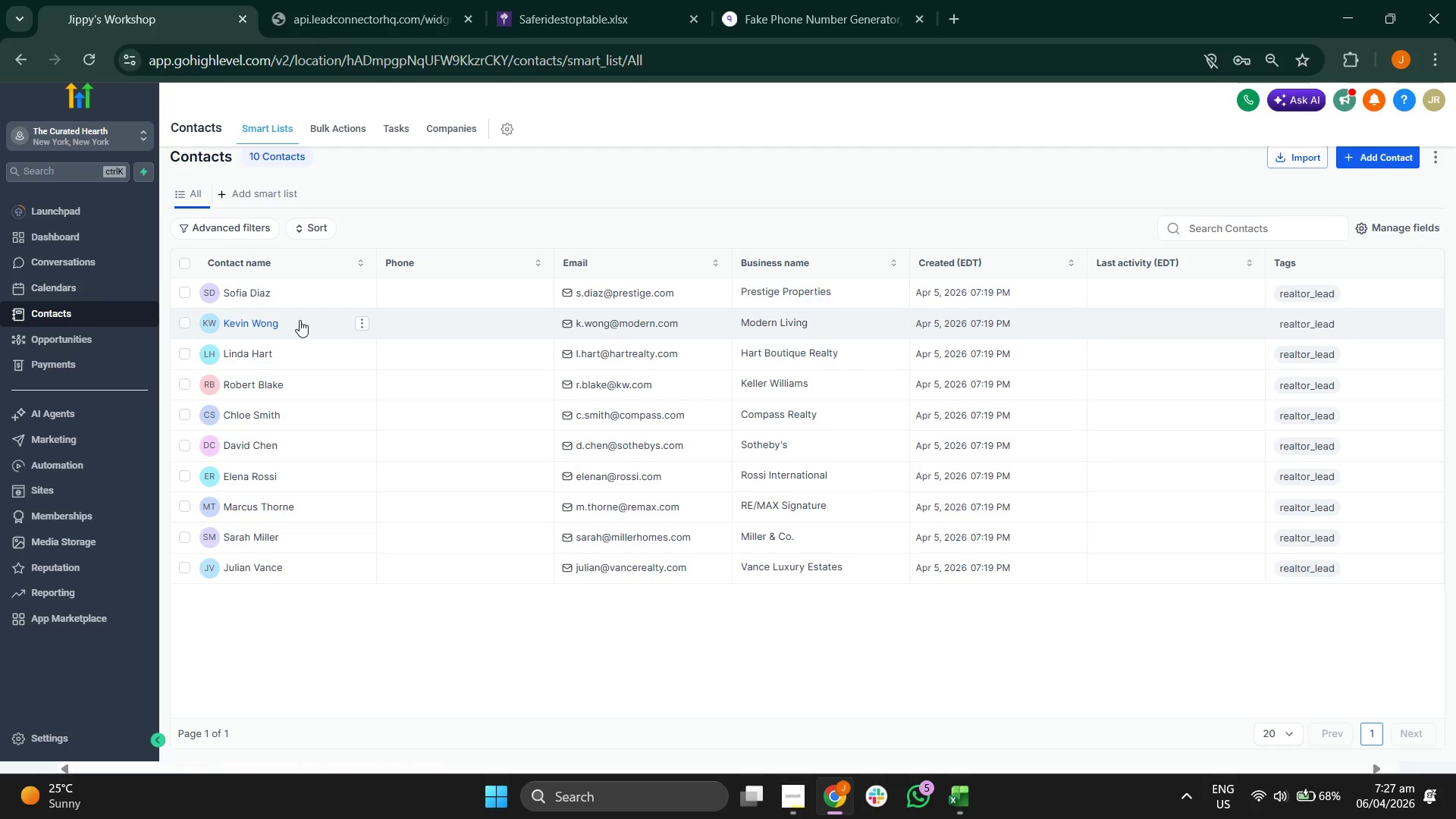 
scroll: coordinate [360, 438], scroll_direction: down, amount: 7.0
 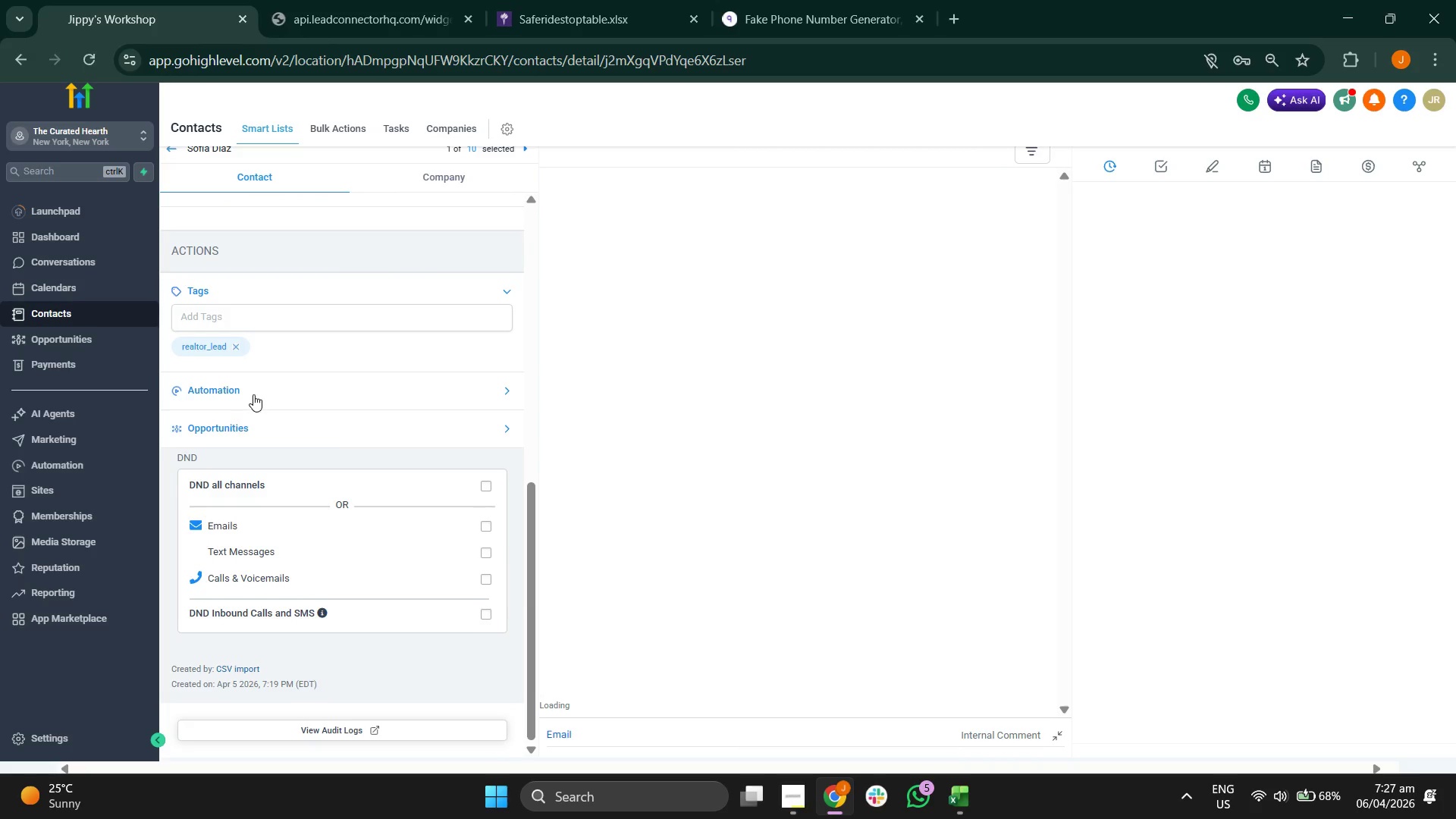 
left_click([253, 394])
 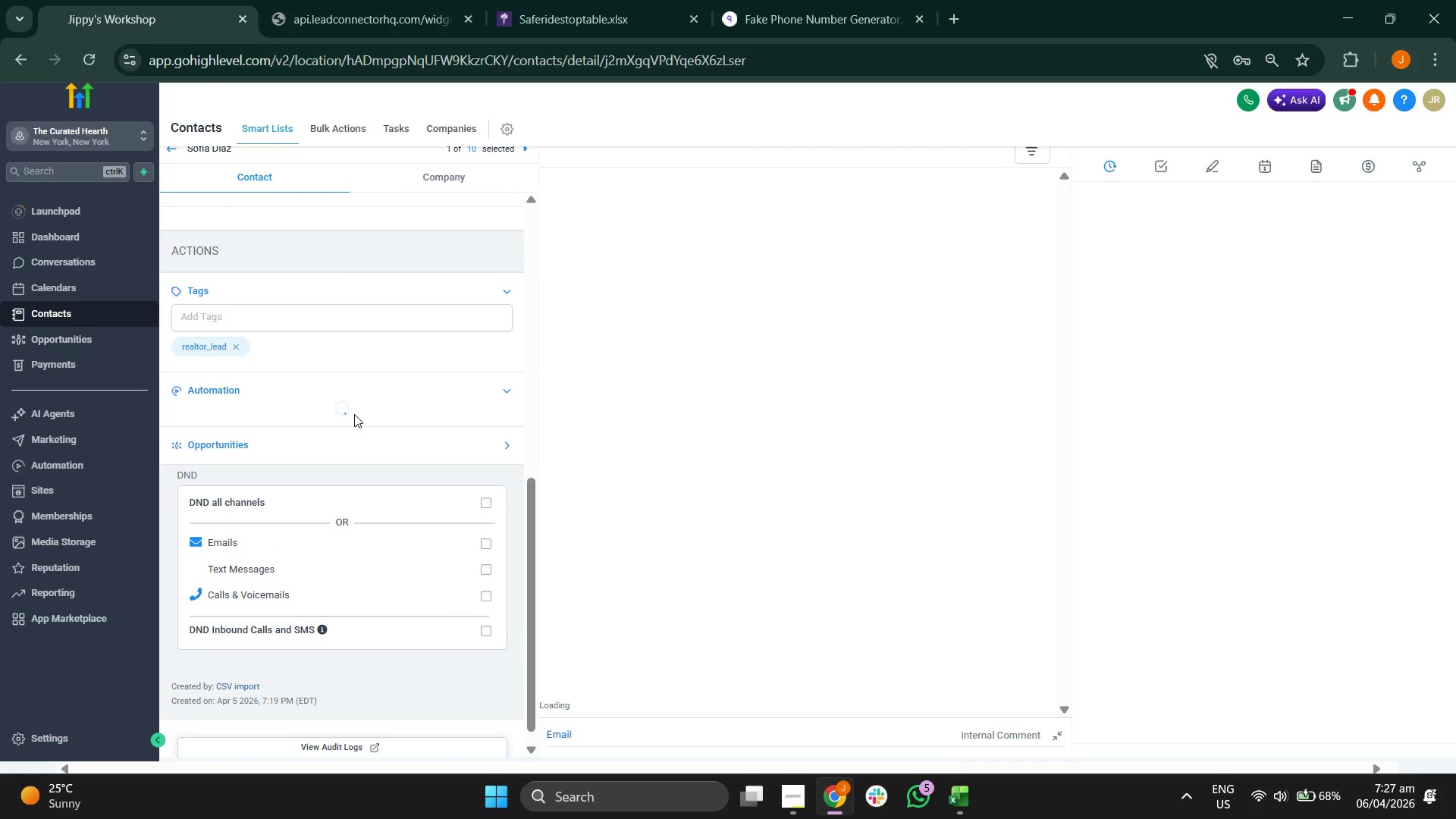 
mouse_move([348, 375])
 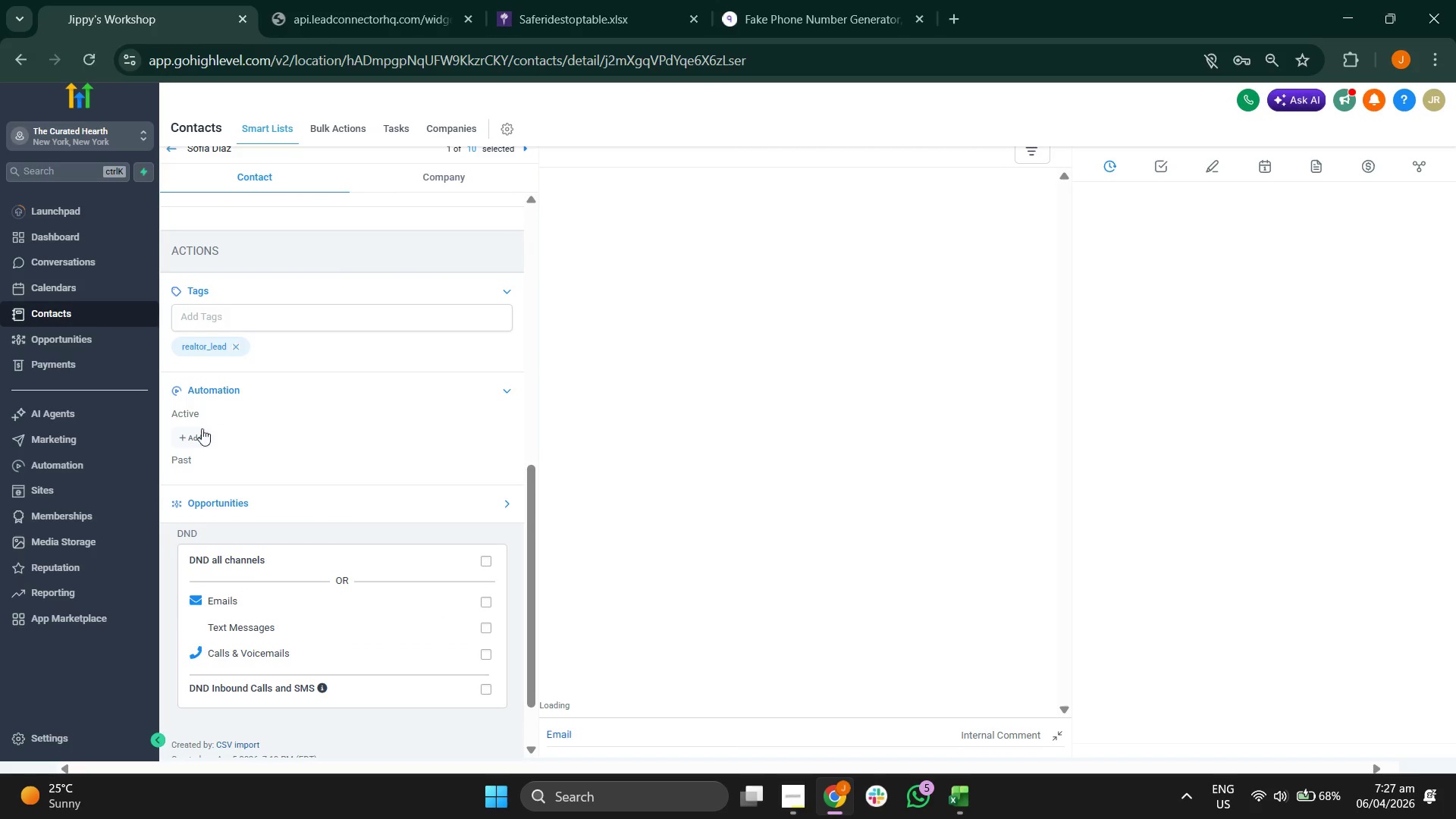 
left_click([194, 435])
 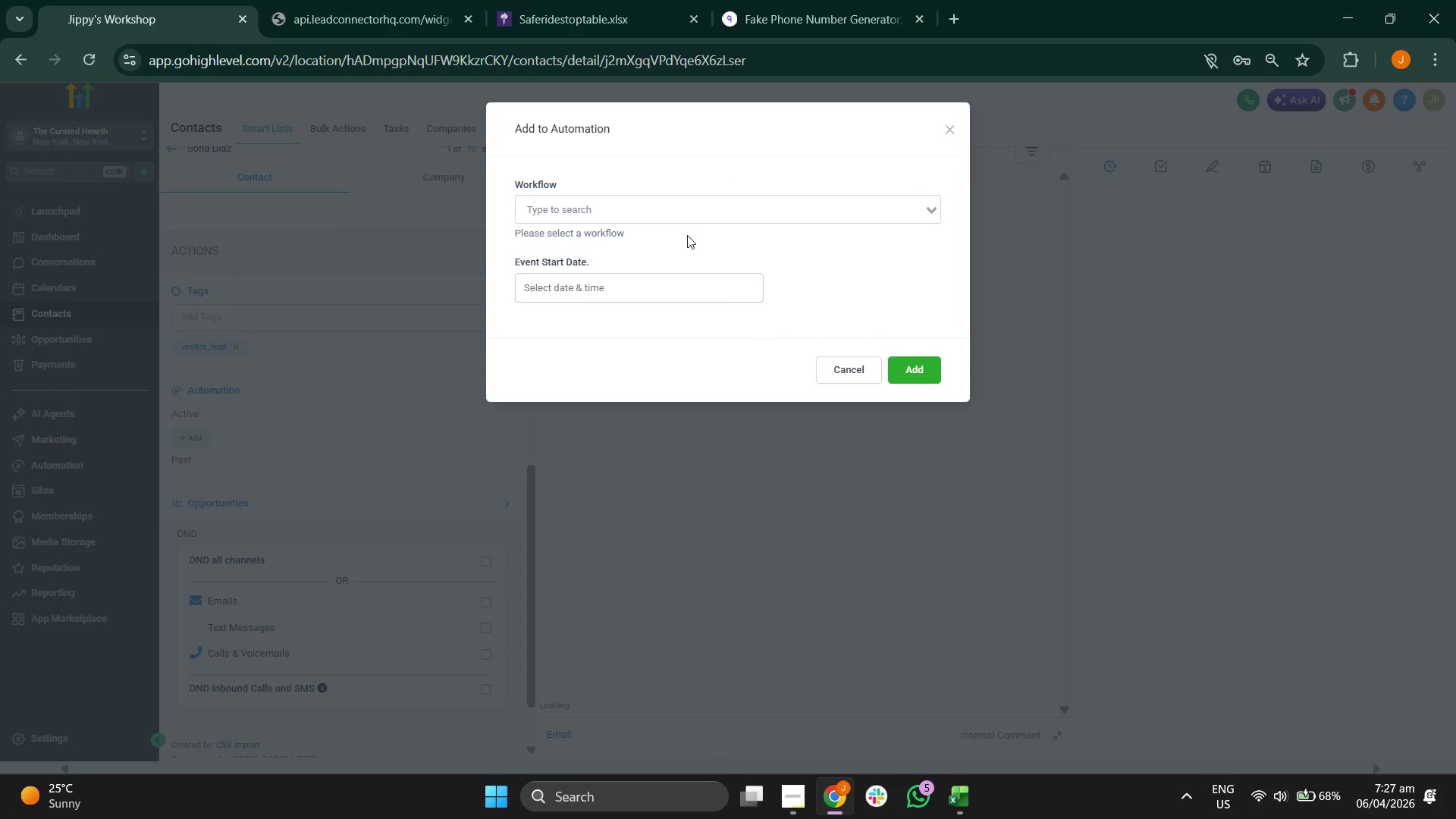 
left_click([701, 218])
 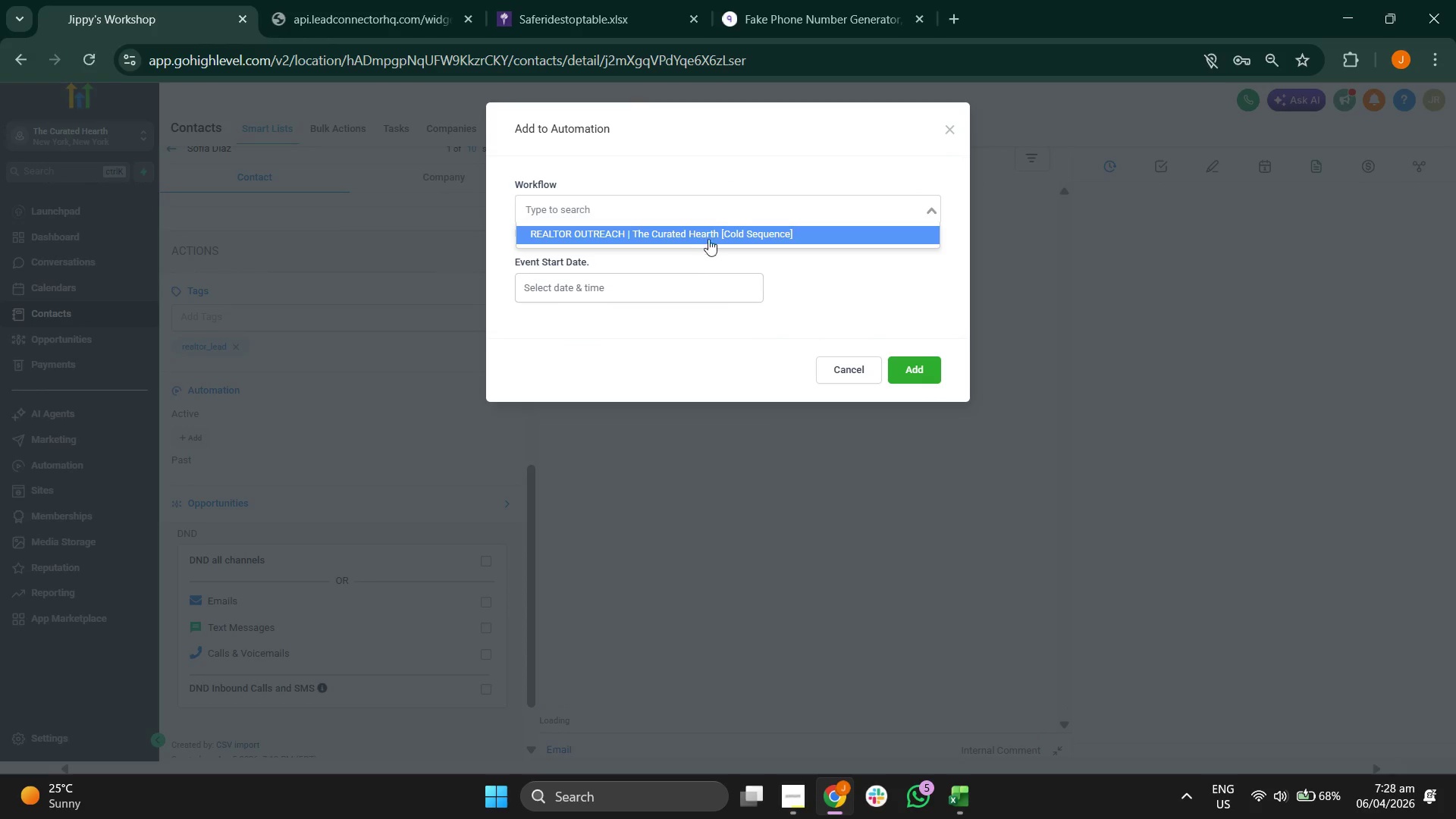 
left_click([712, 234])
 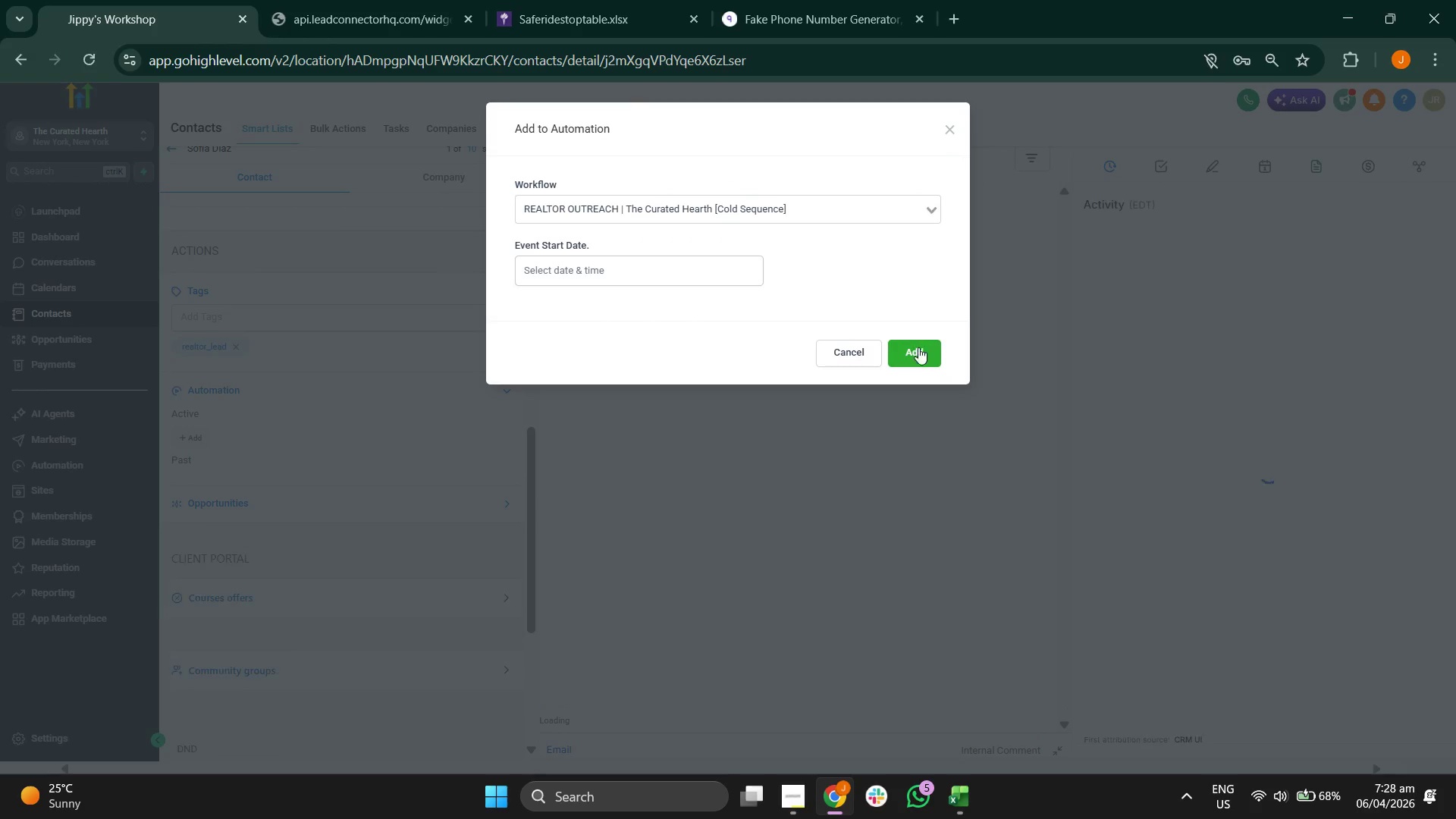 
left_click([919, 349])
 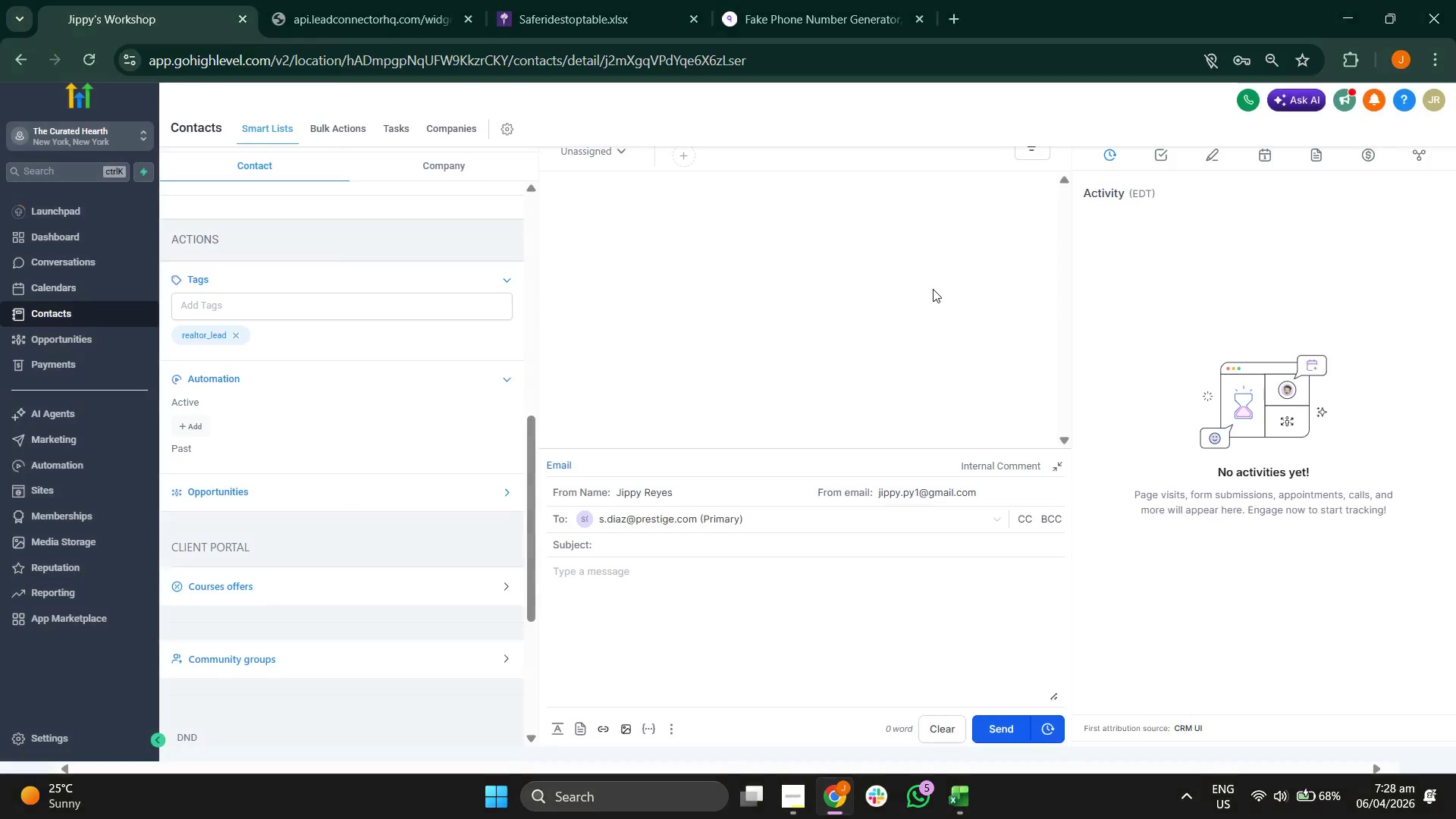 
wait(6.3)
 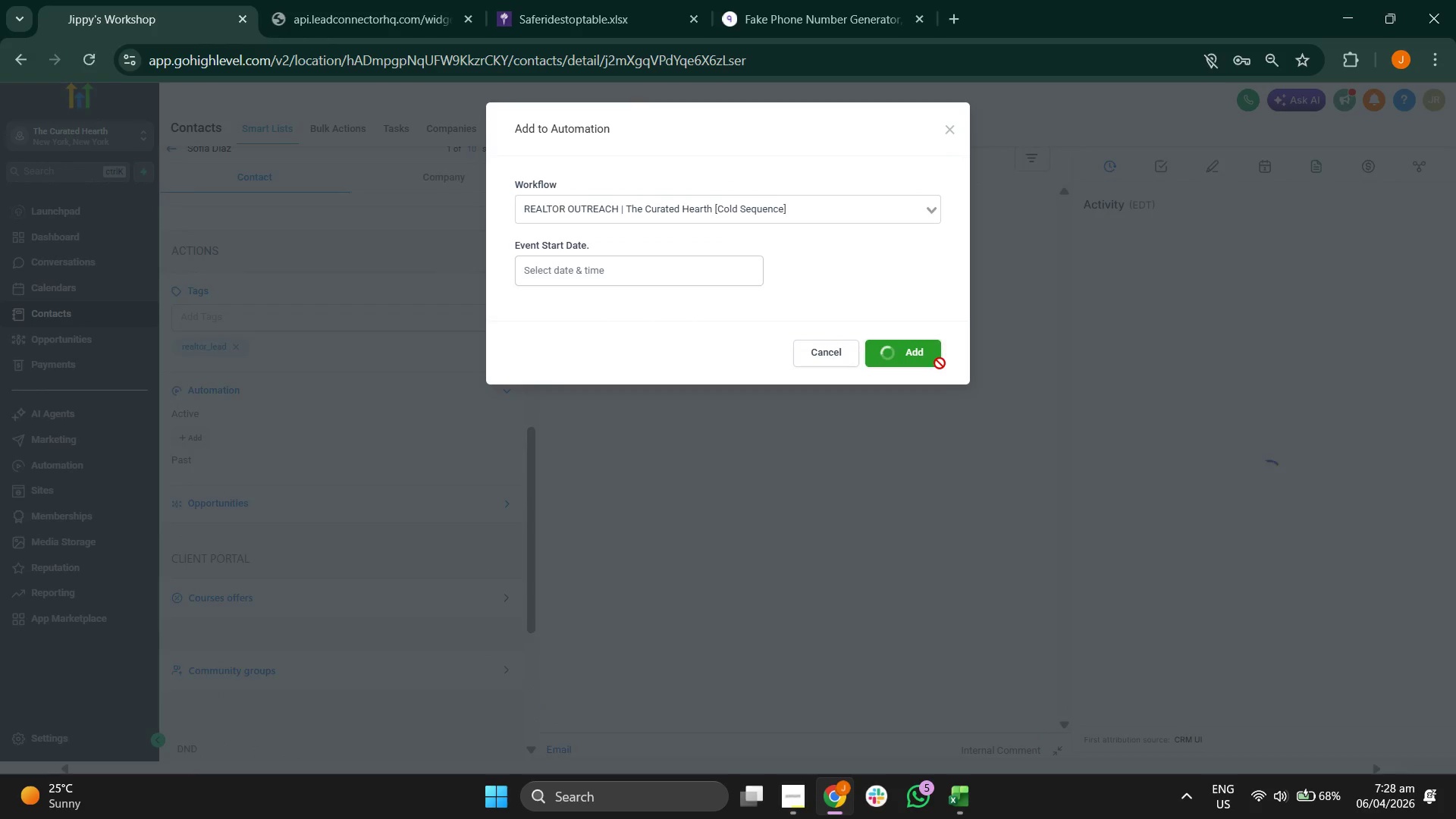 
scroll: coordinate [410, 310], scroll_direction: up, amount: 13.0
 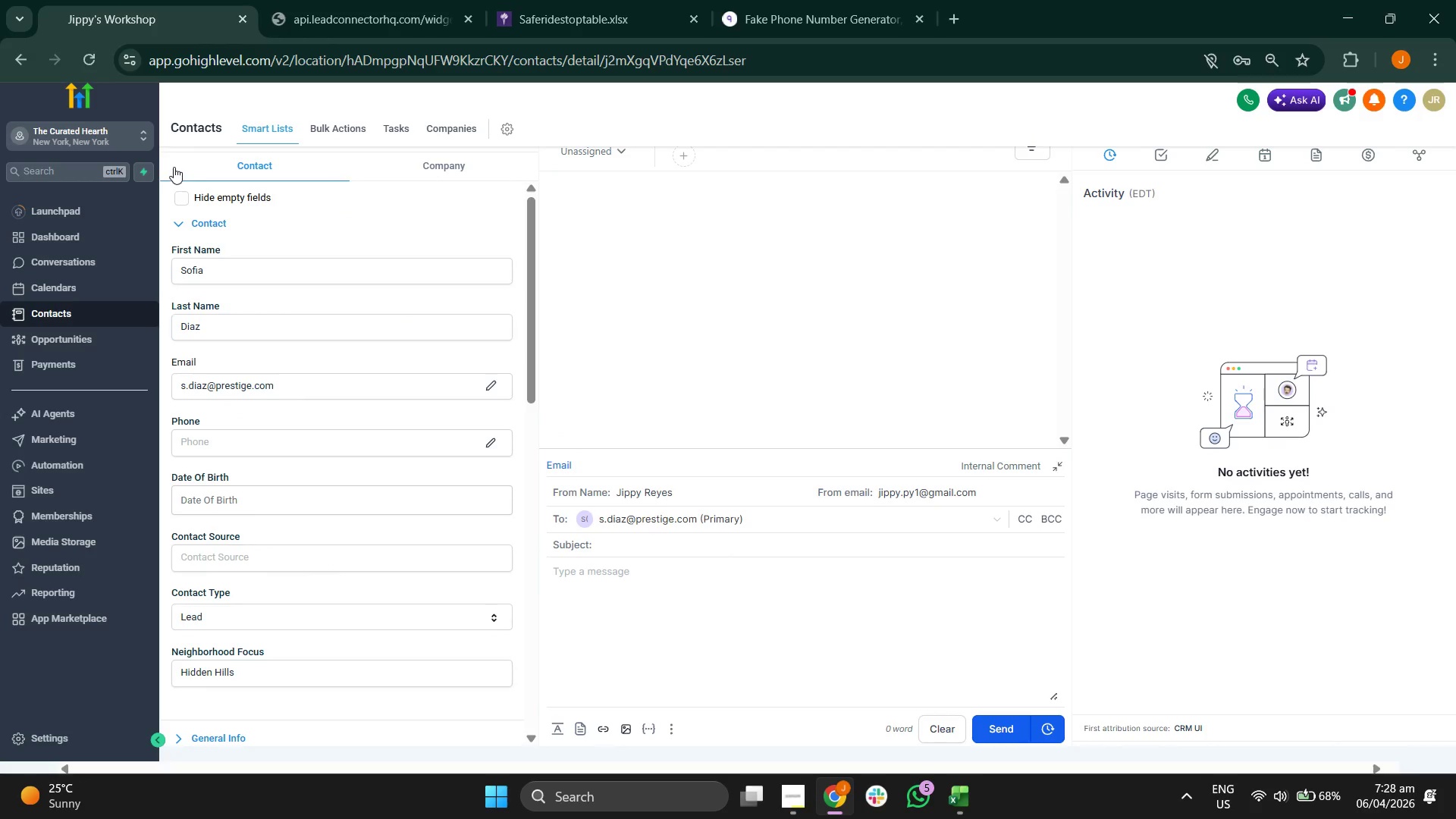 
left_click([177, 165])
 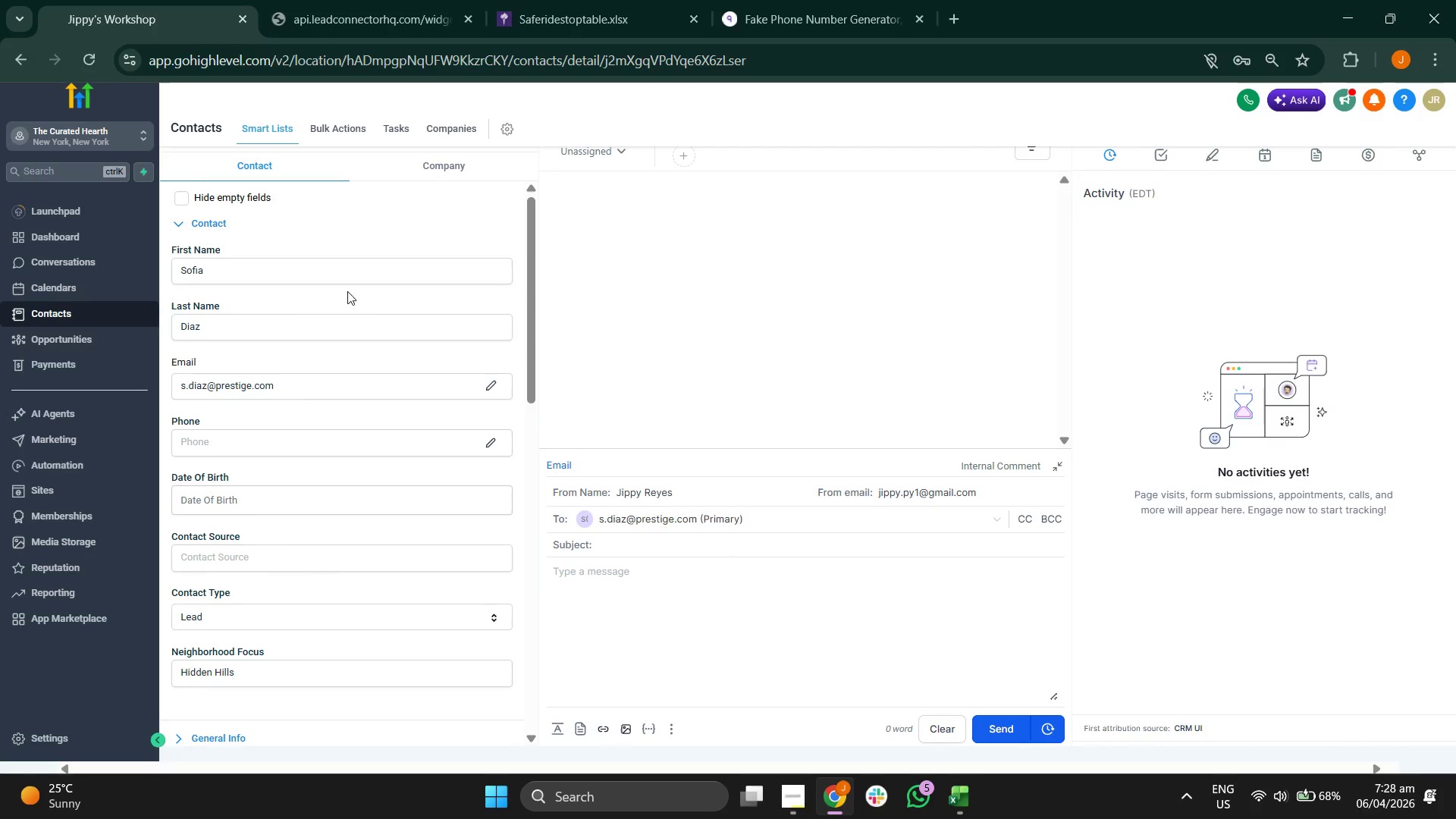 
scroll: coordinate [375, 314], scroll_direction: down, amount: 3.0
 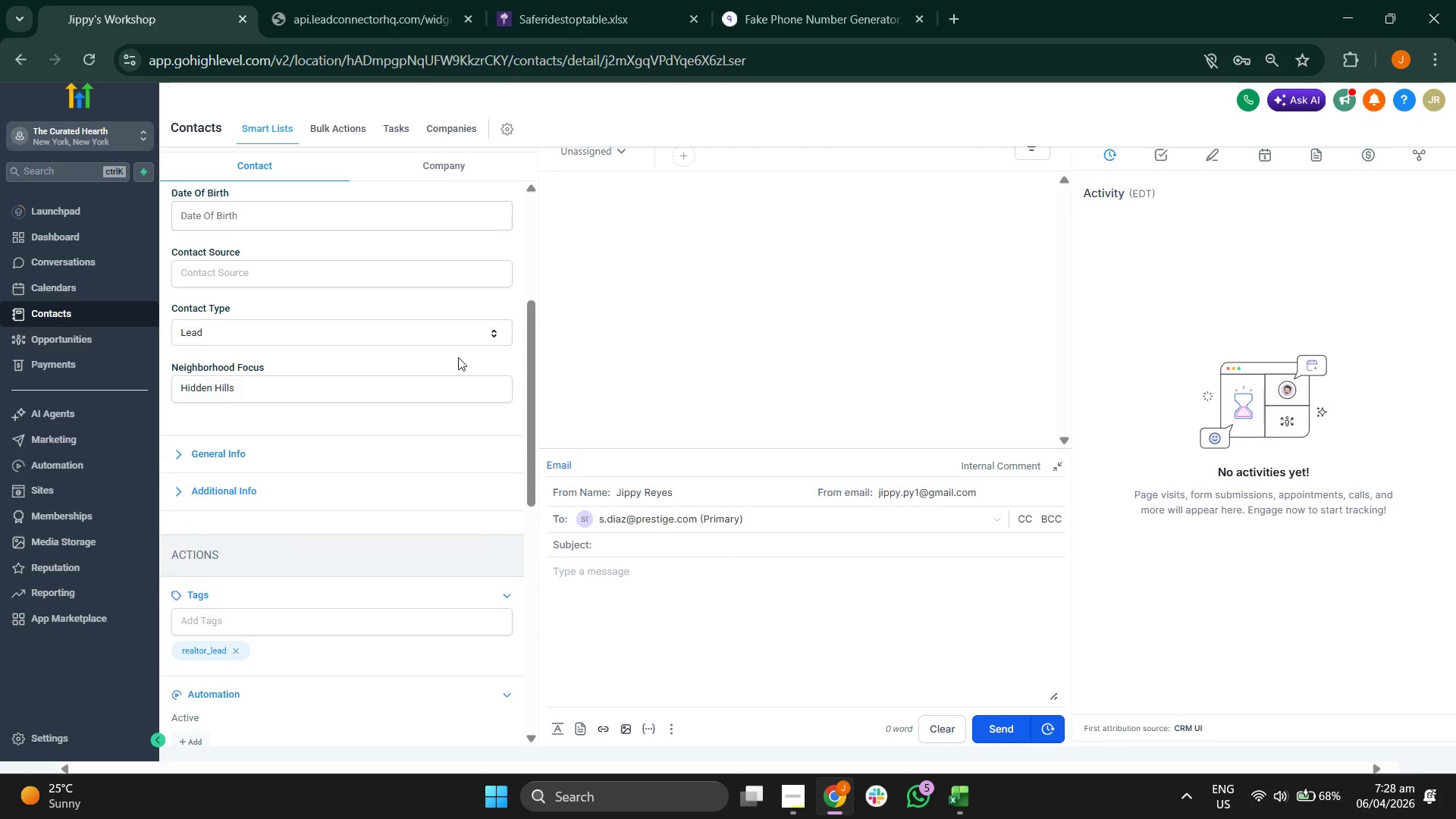 
scroll: coordinate [458, 356], scroll_direction: up, amount: 2.0
 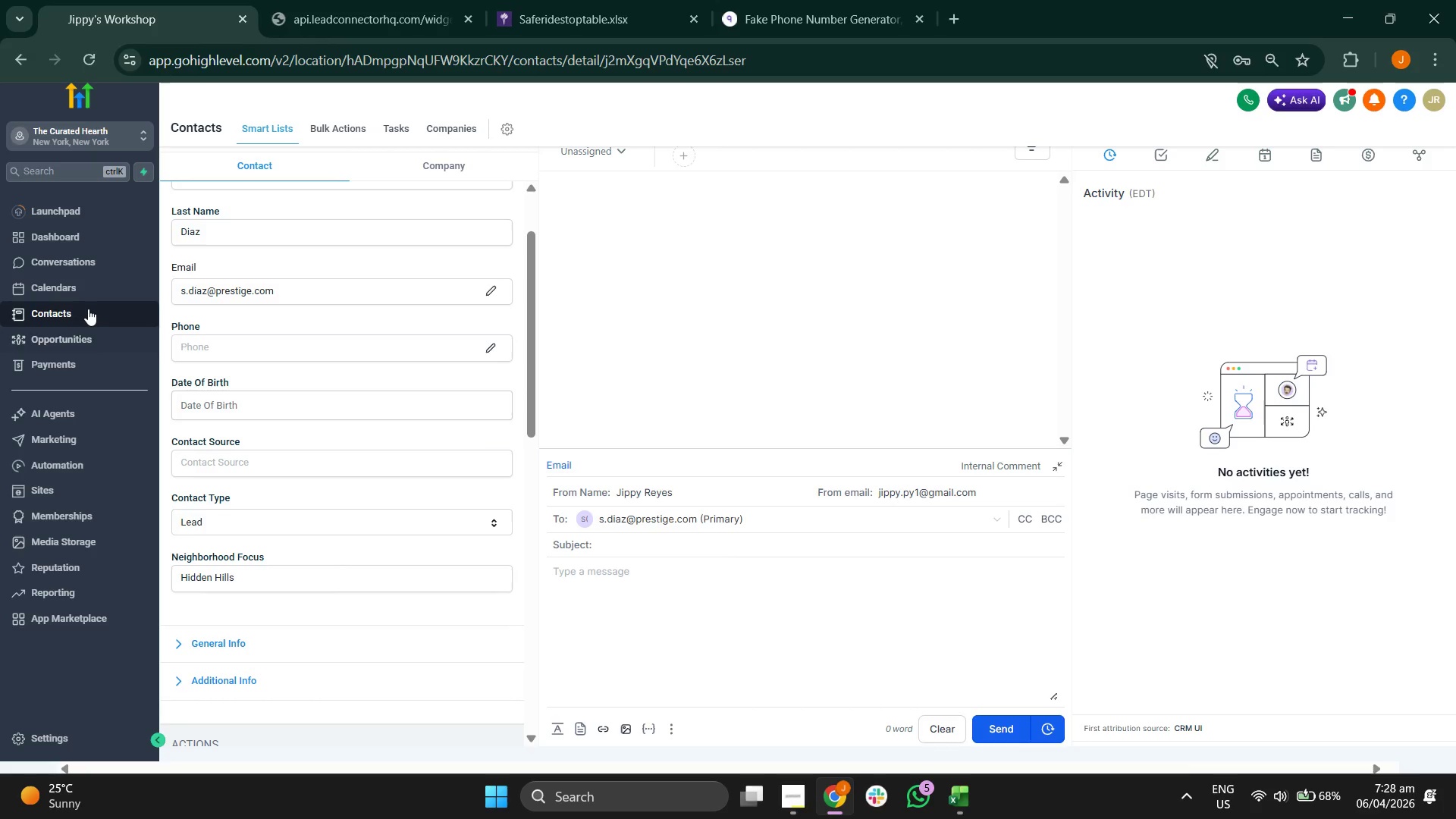 
left_click([90, 308])
 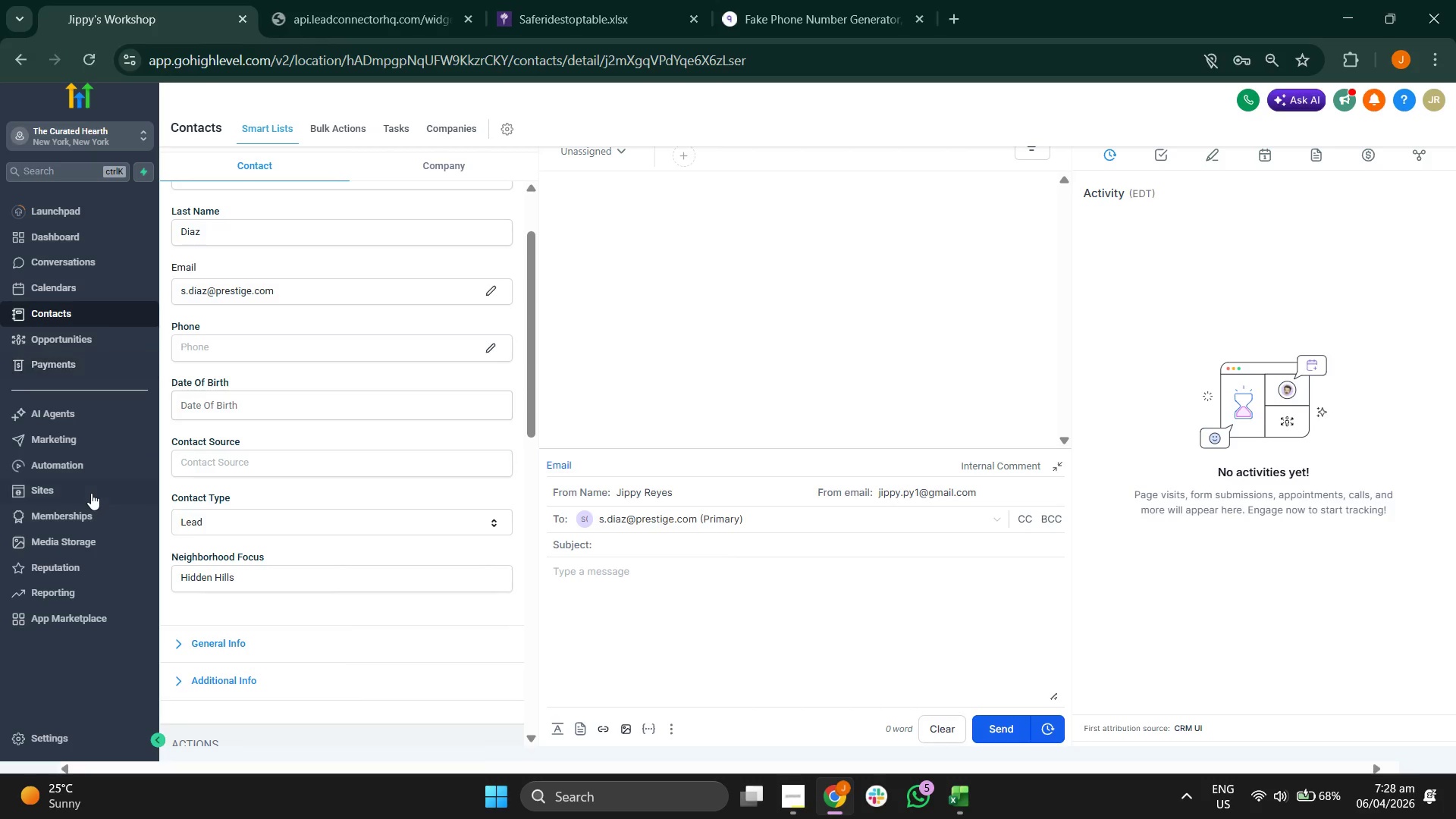 
left_click([89, 470])
 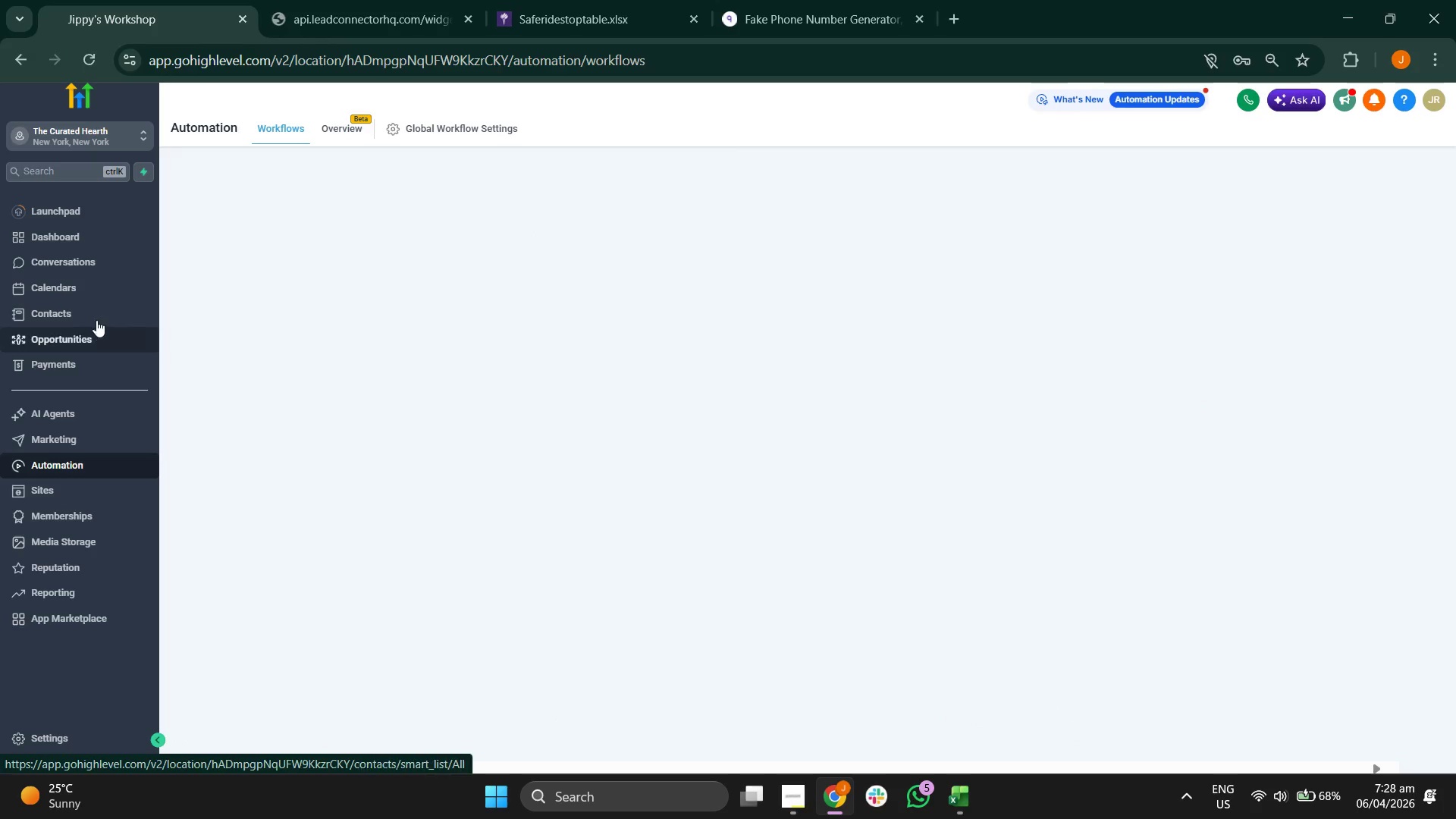 
left_click([98, 321])
 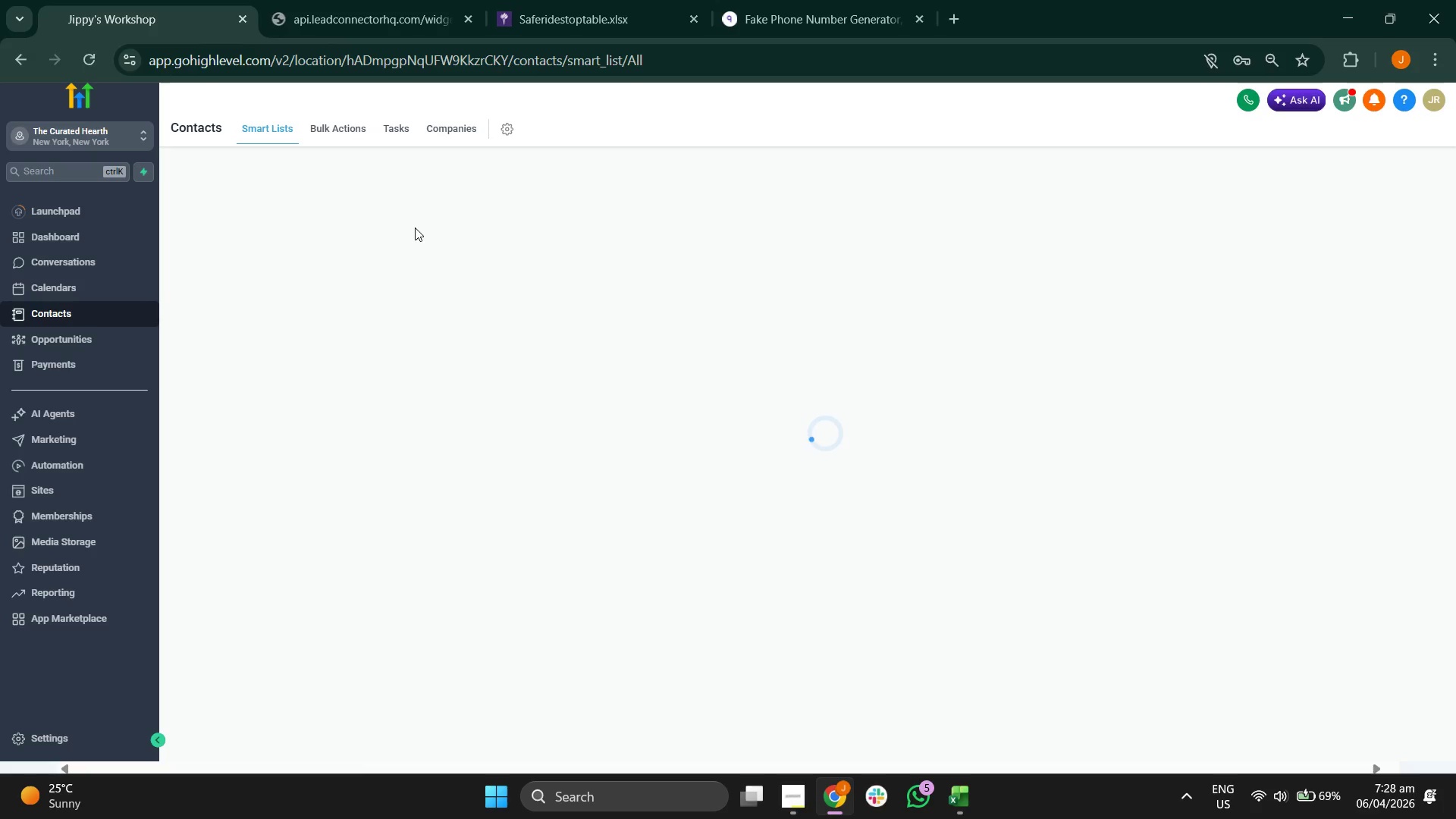 
wait(12.39)
 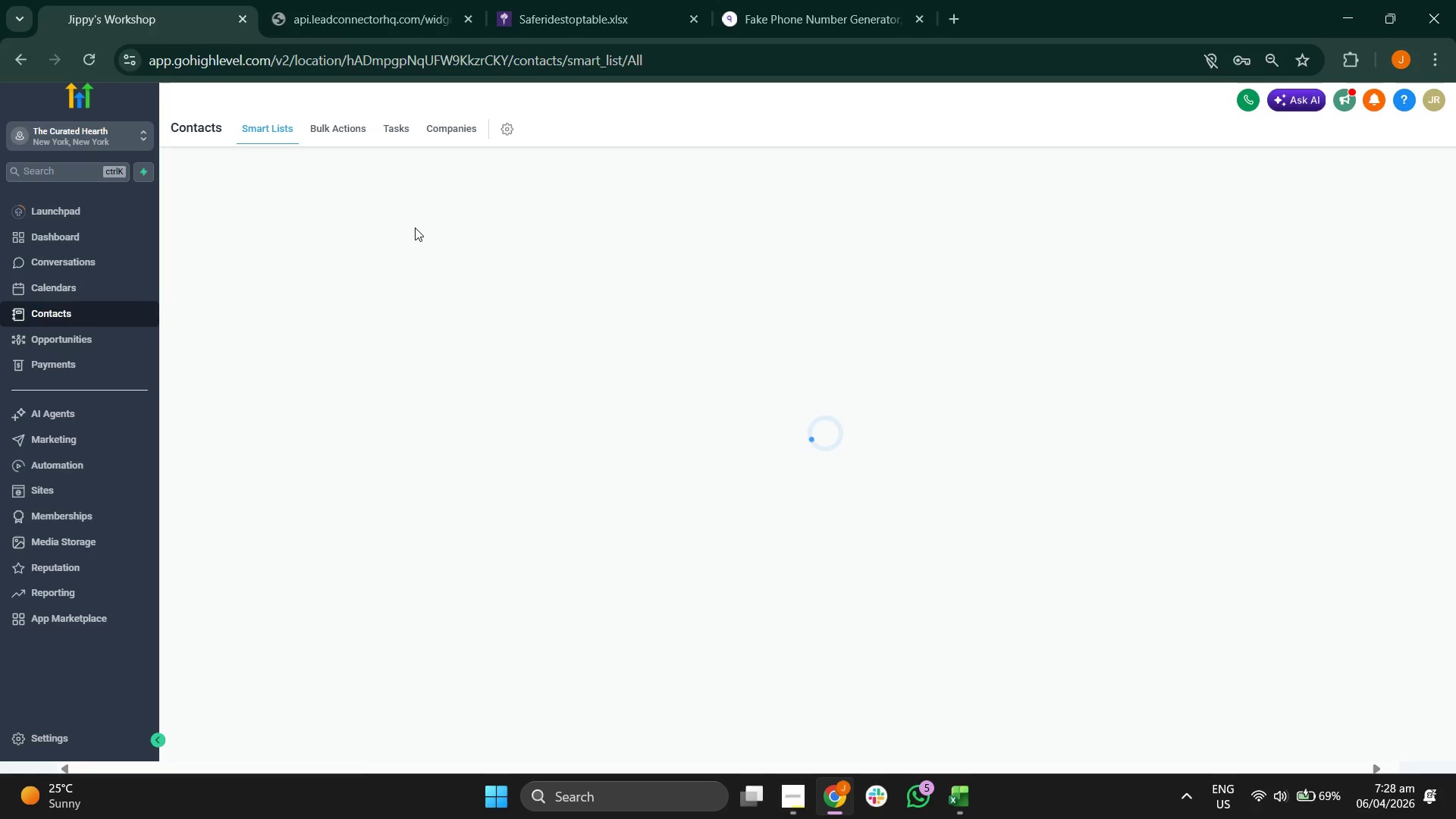 
left_click([261, 321])
 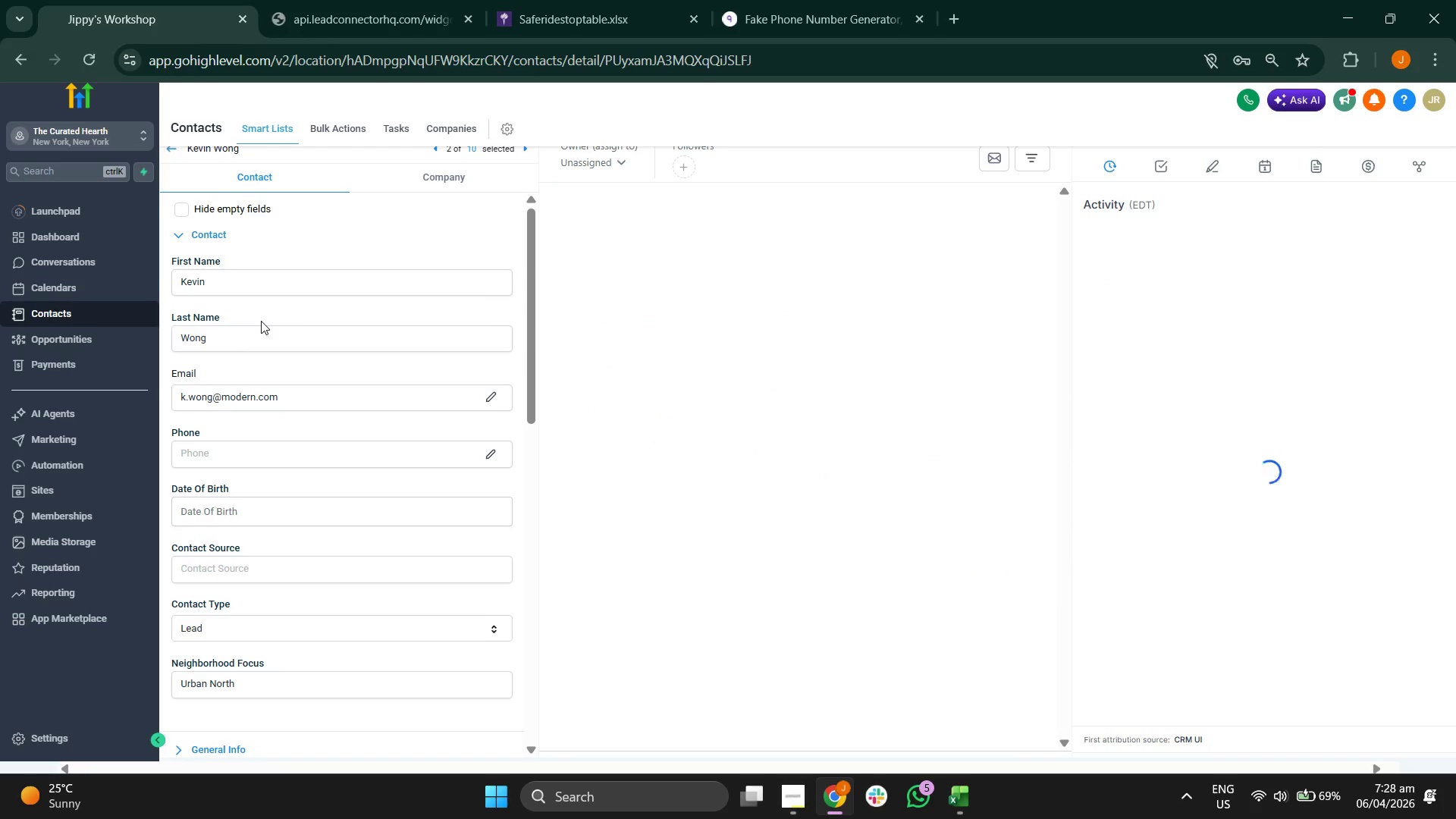 
scroll: coordinate [300, 537], scroll_direction: down, amount: 8.0
 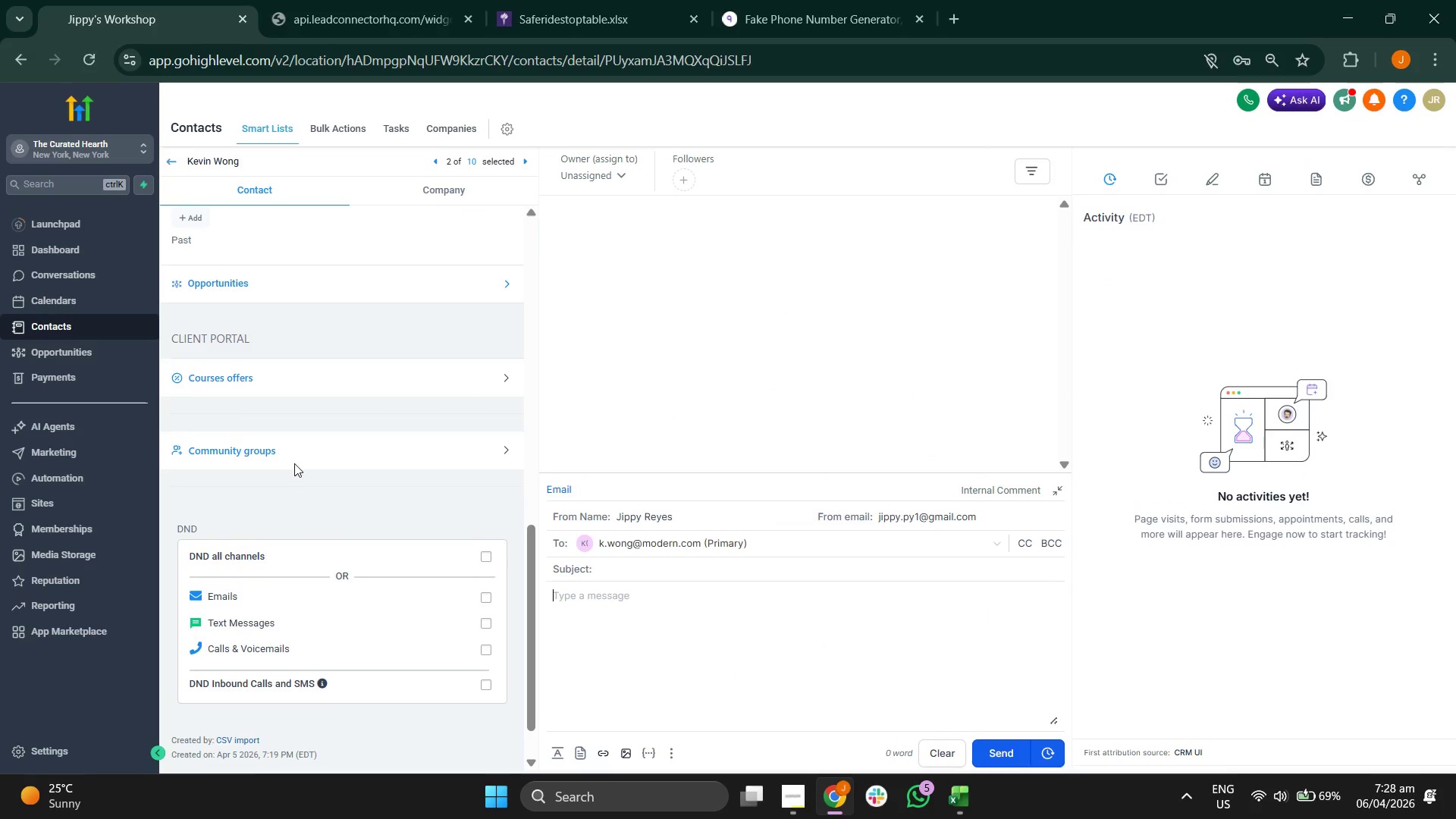 
scroll: coordinate [296, 460], scroll_direction: up, amount: 3.0
 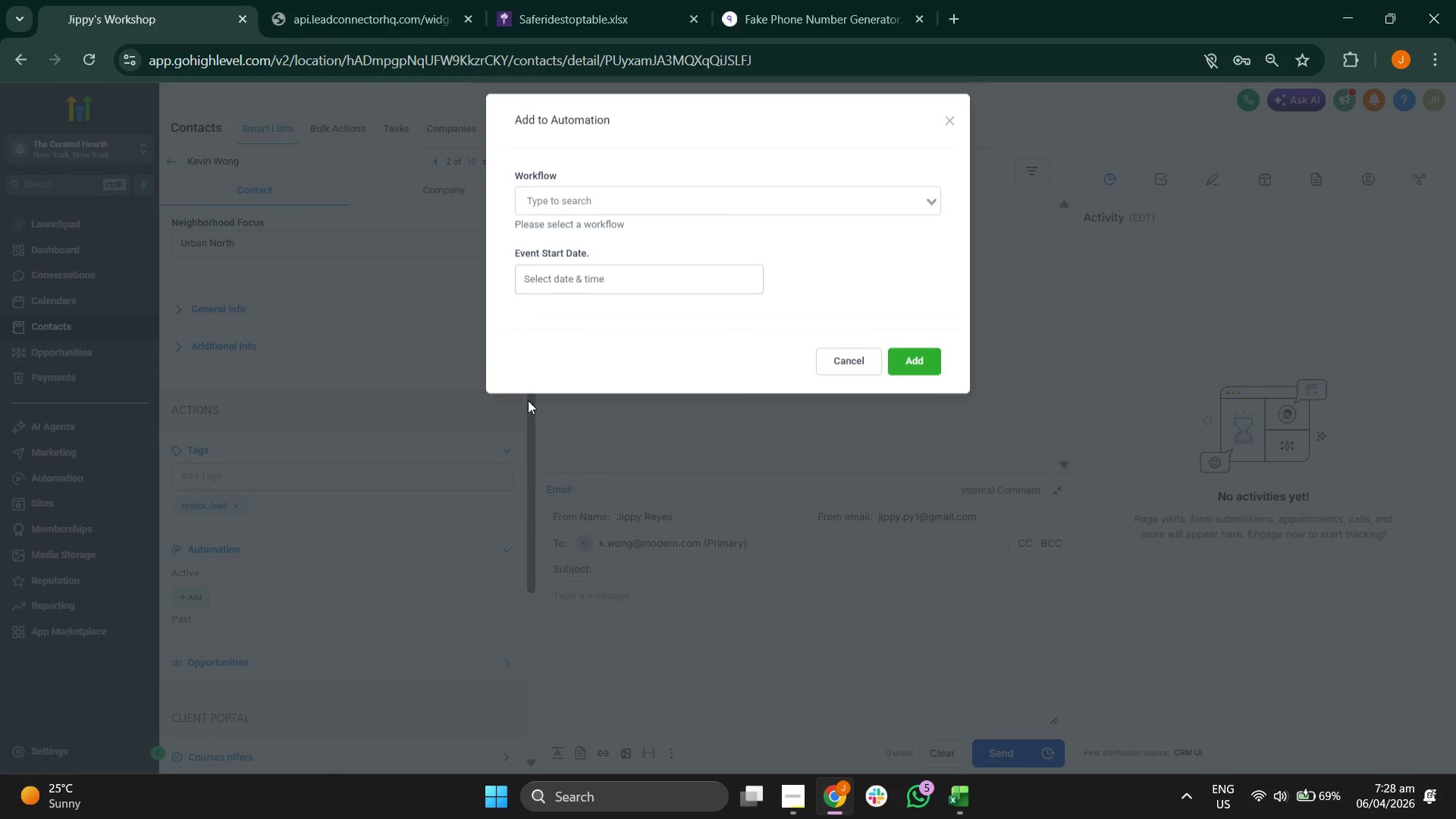 
left_click([666, 212])
 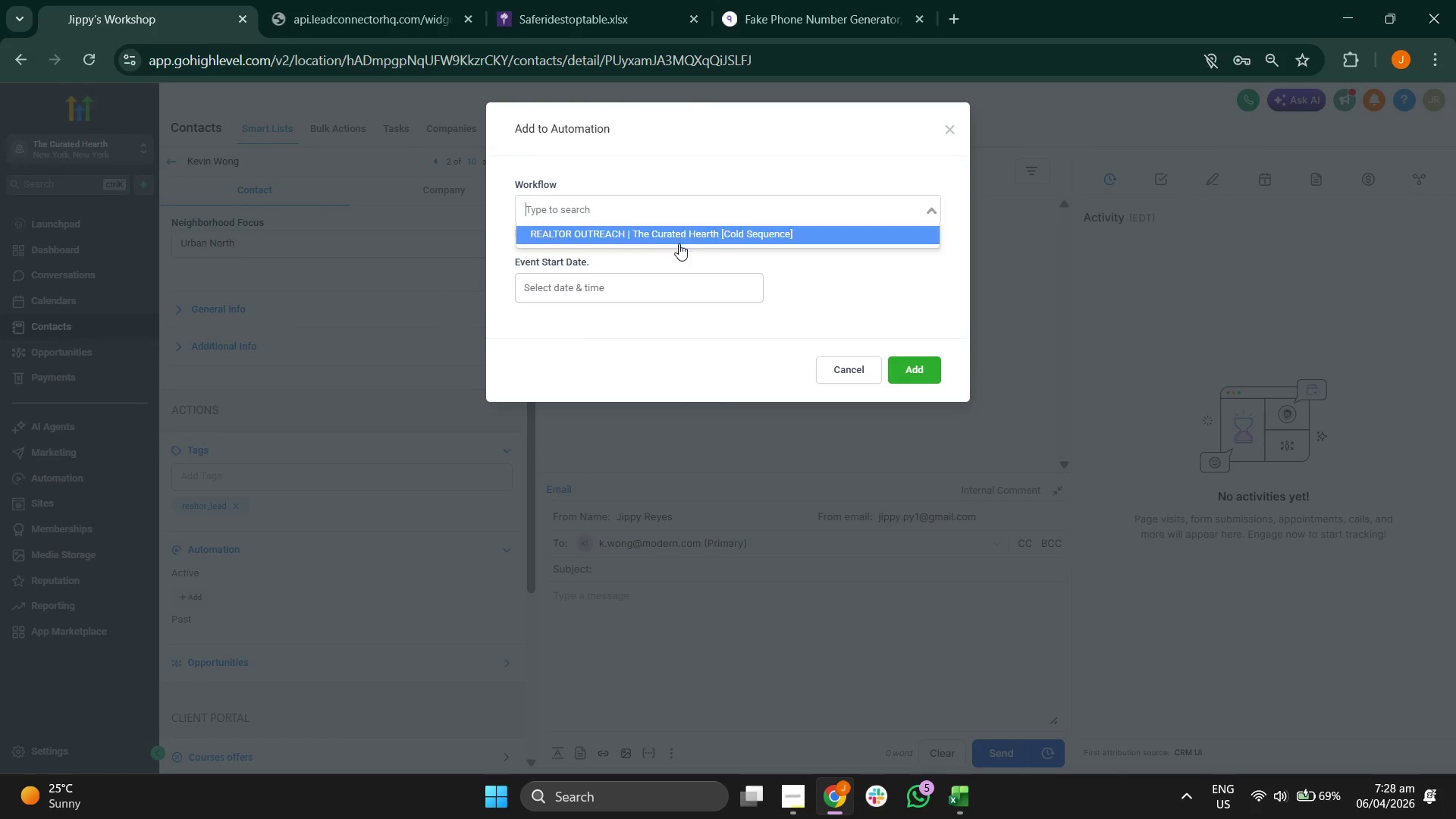 
left_click([682, 243])
 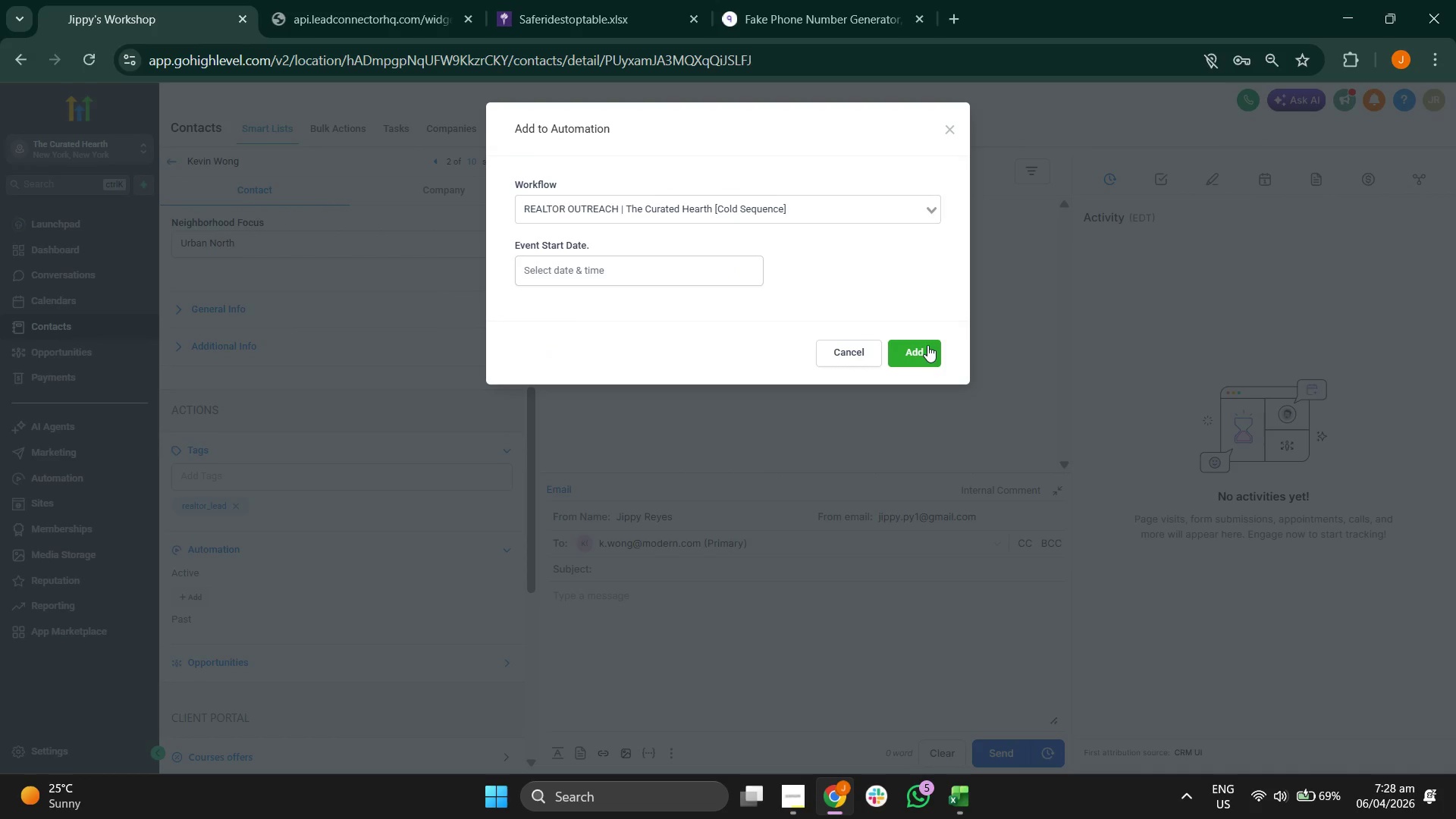 
left_click([922, 353])
 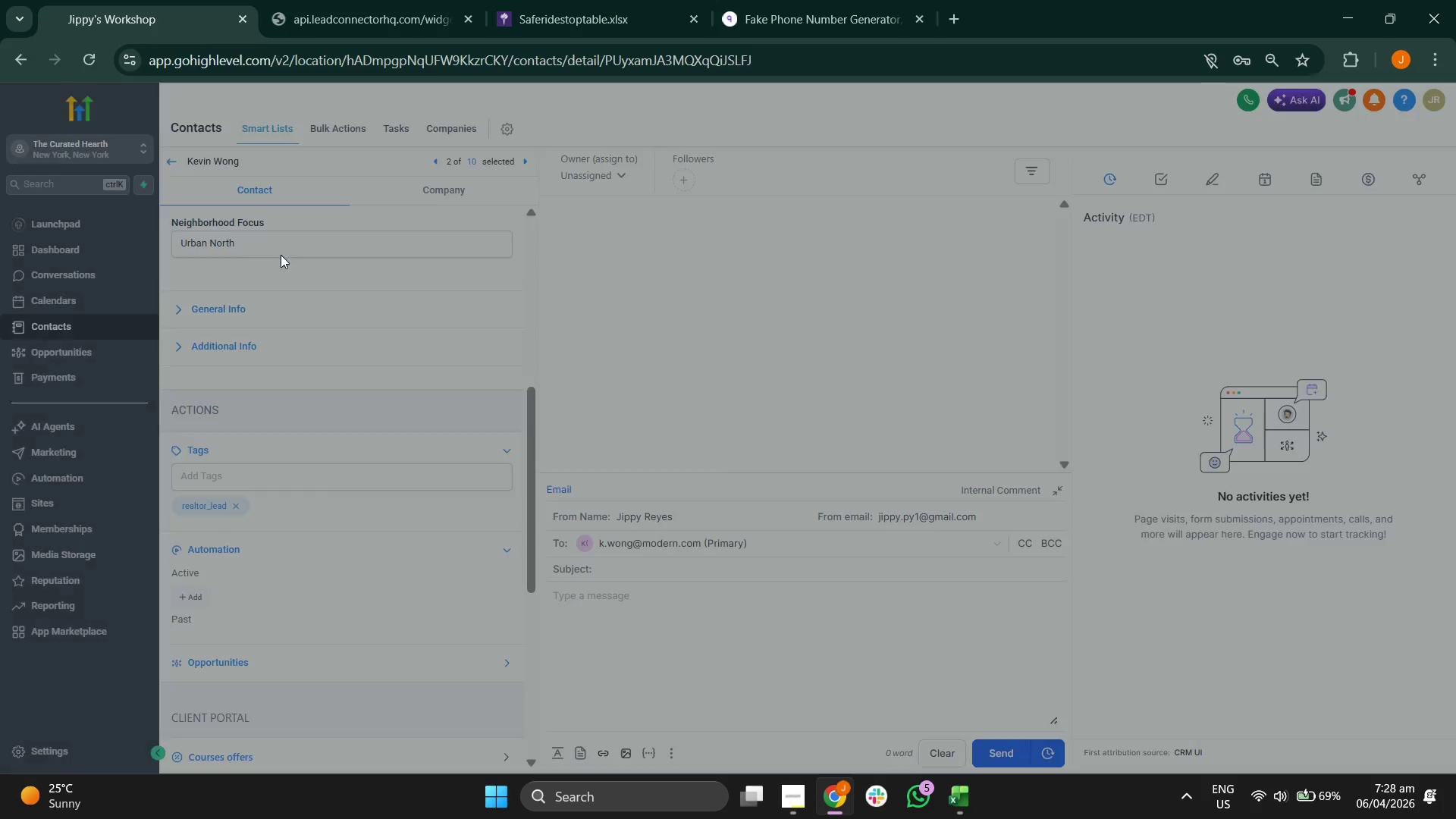 
wait(8.5)
 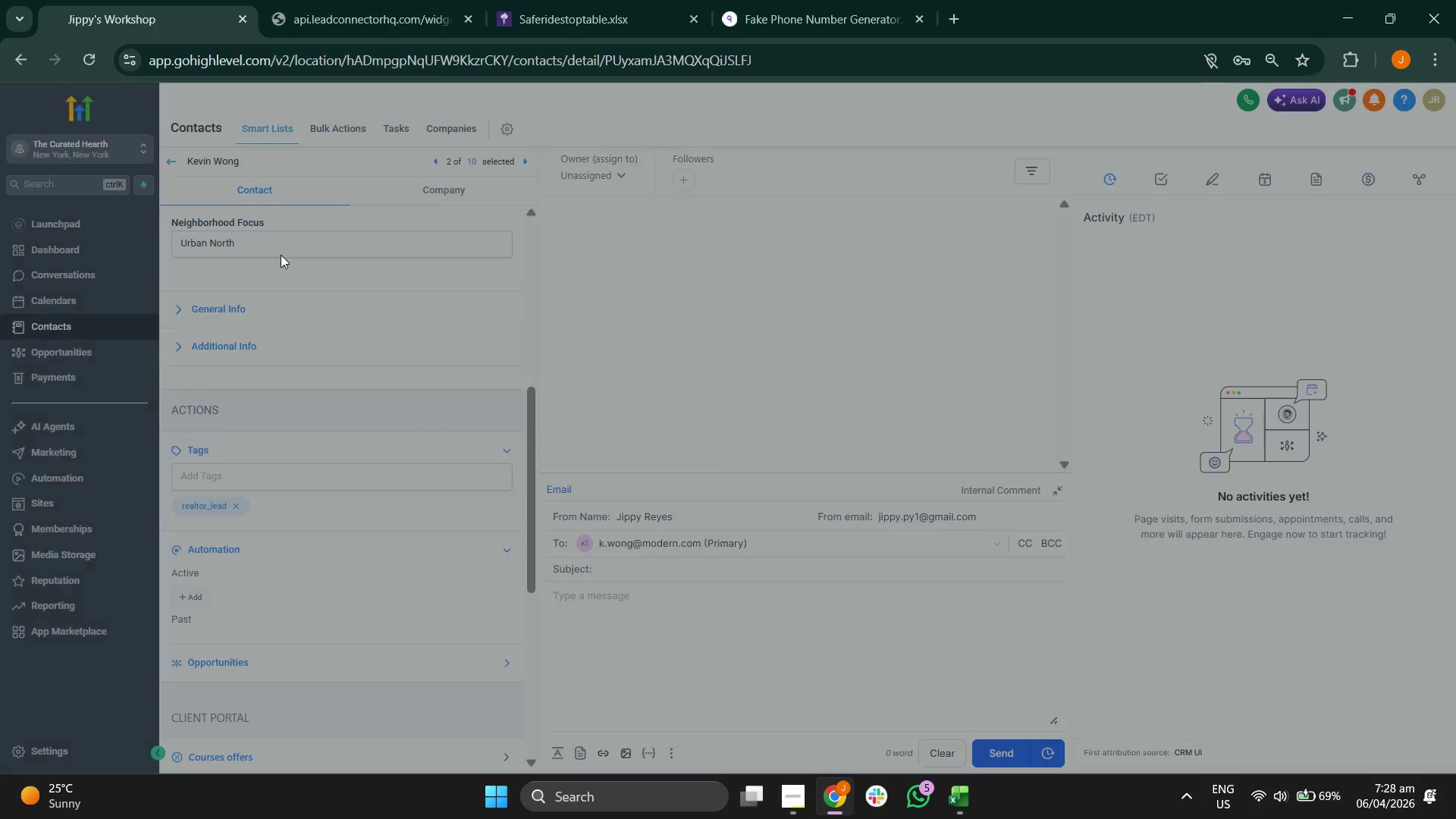 
left_click([164, 163])
 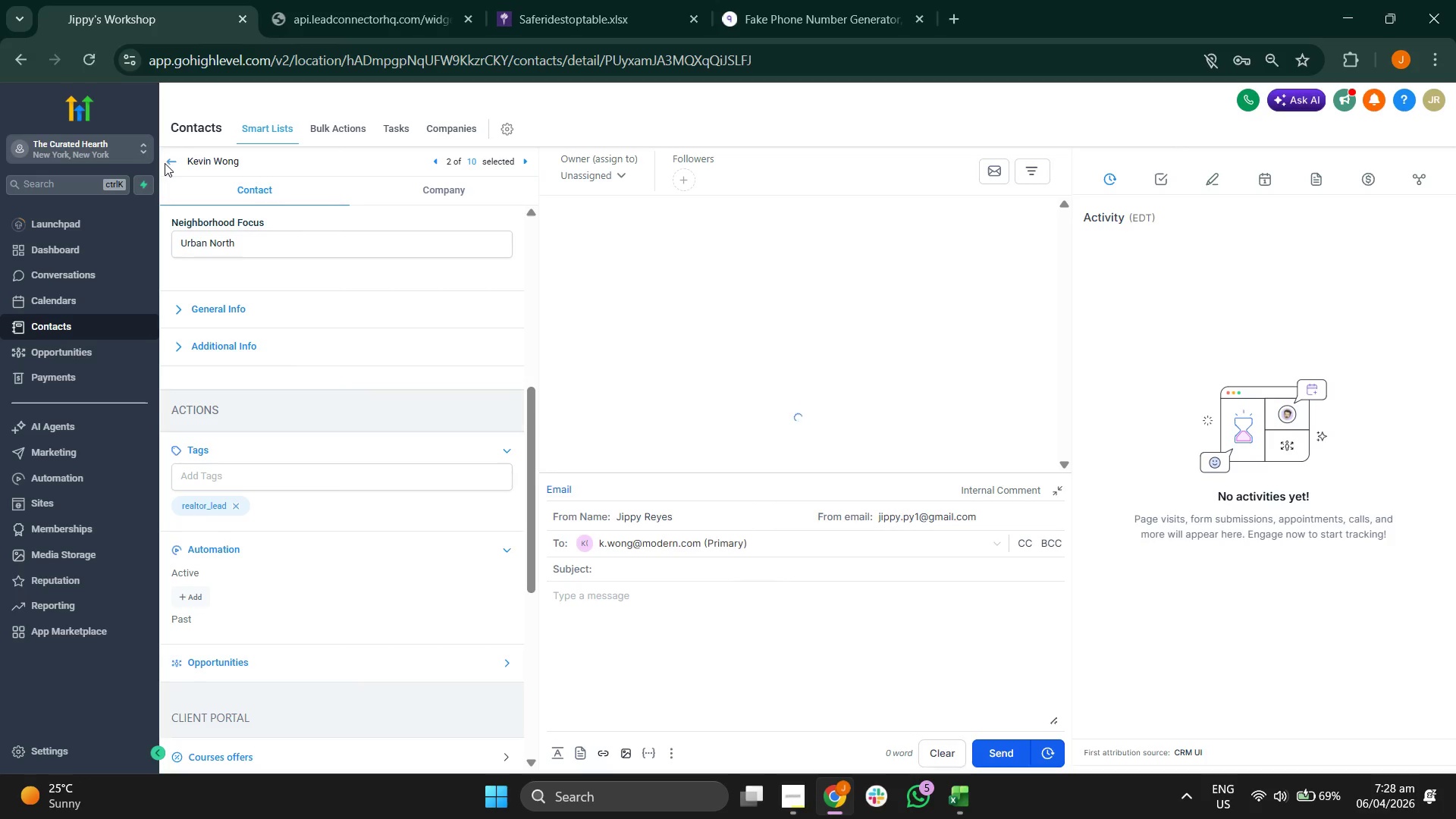 
left_click([168, 162])
 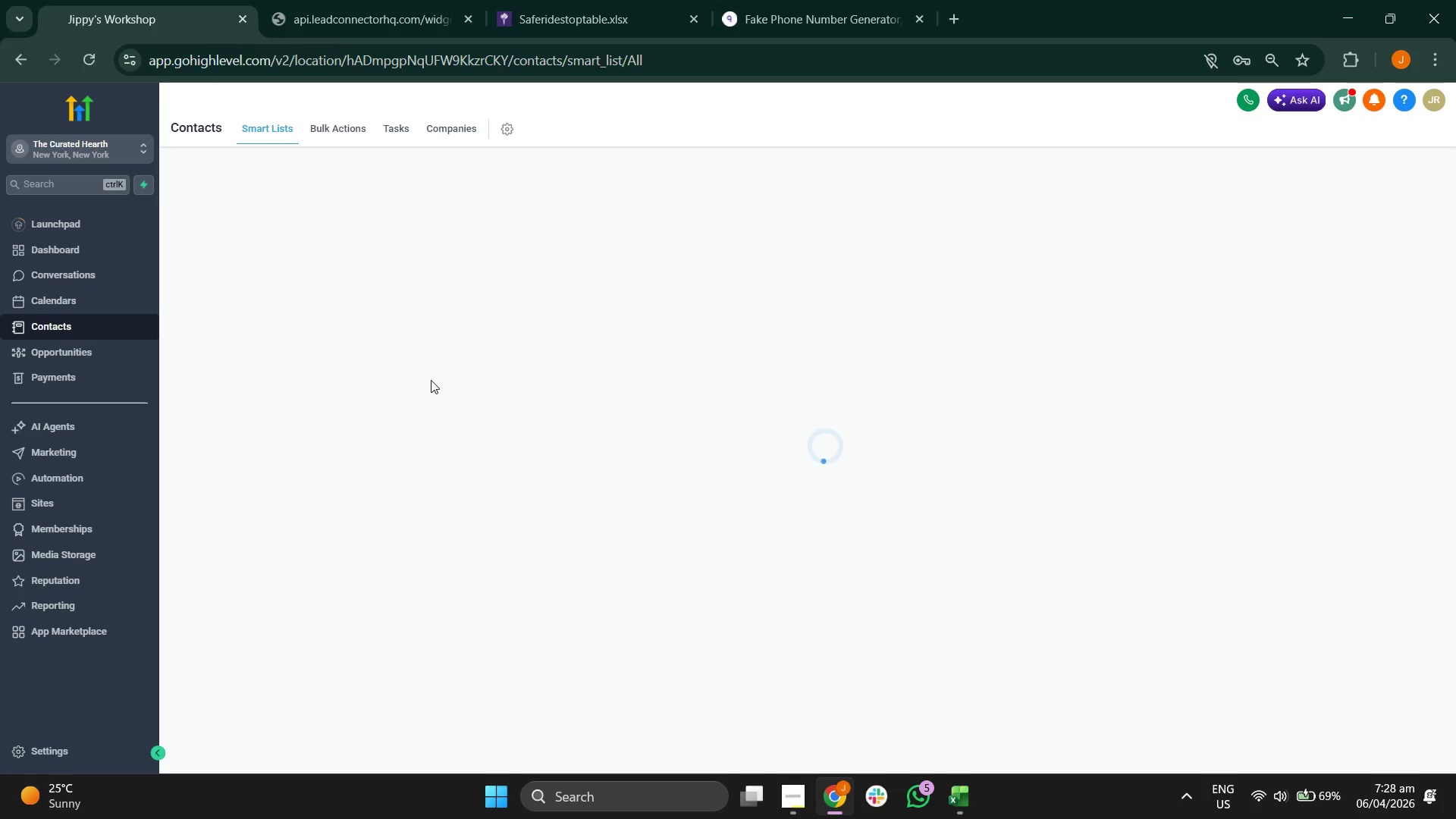 
wait(12.28)
 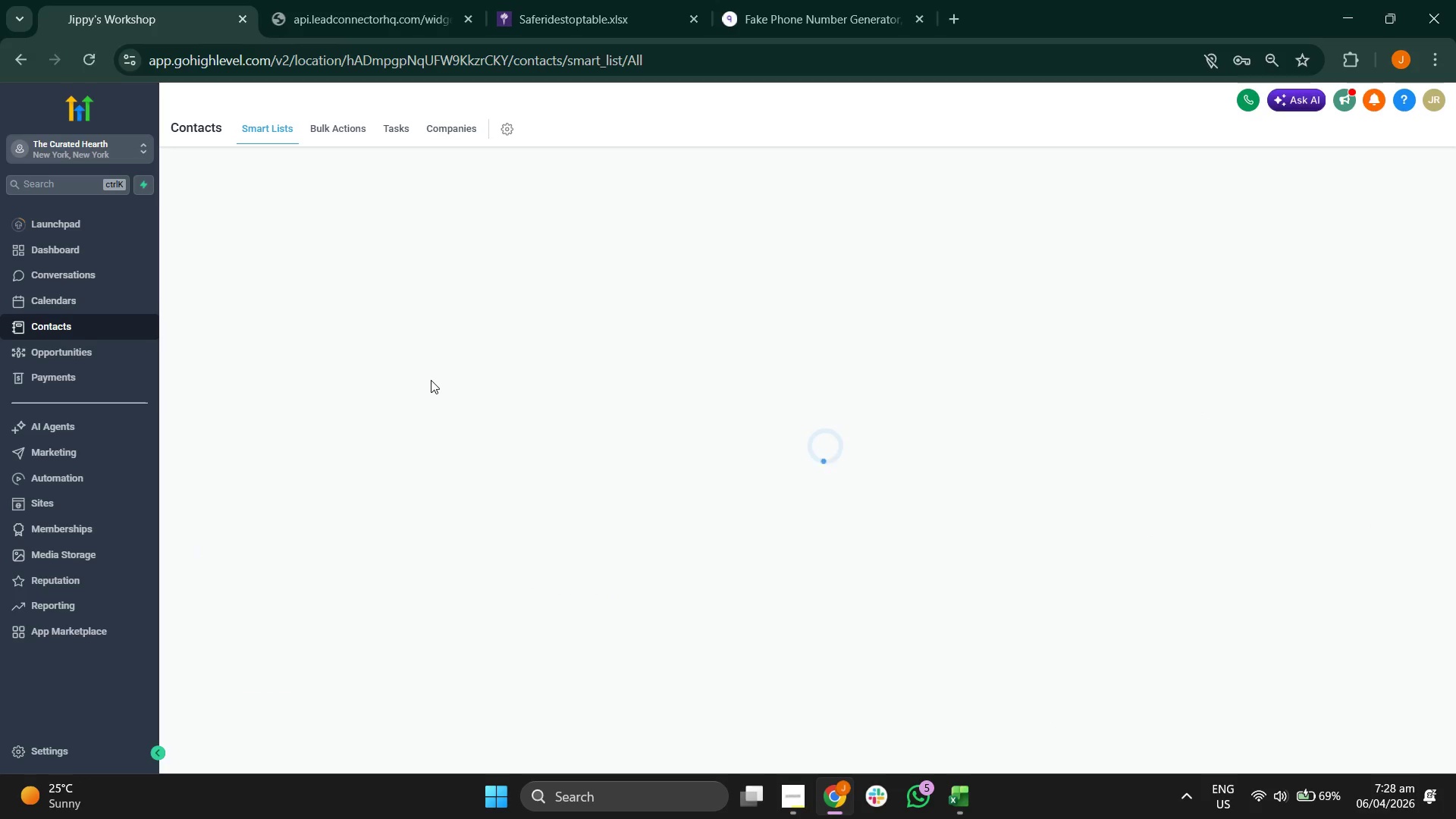 
left_click([257, 367])
 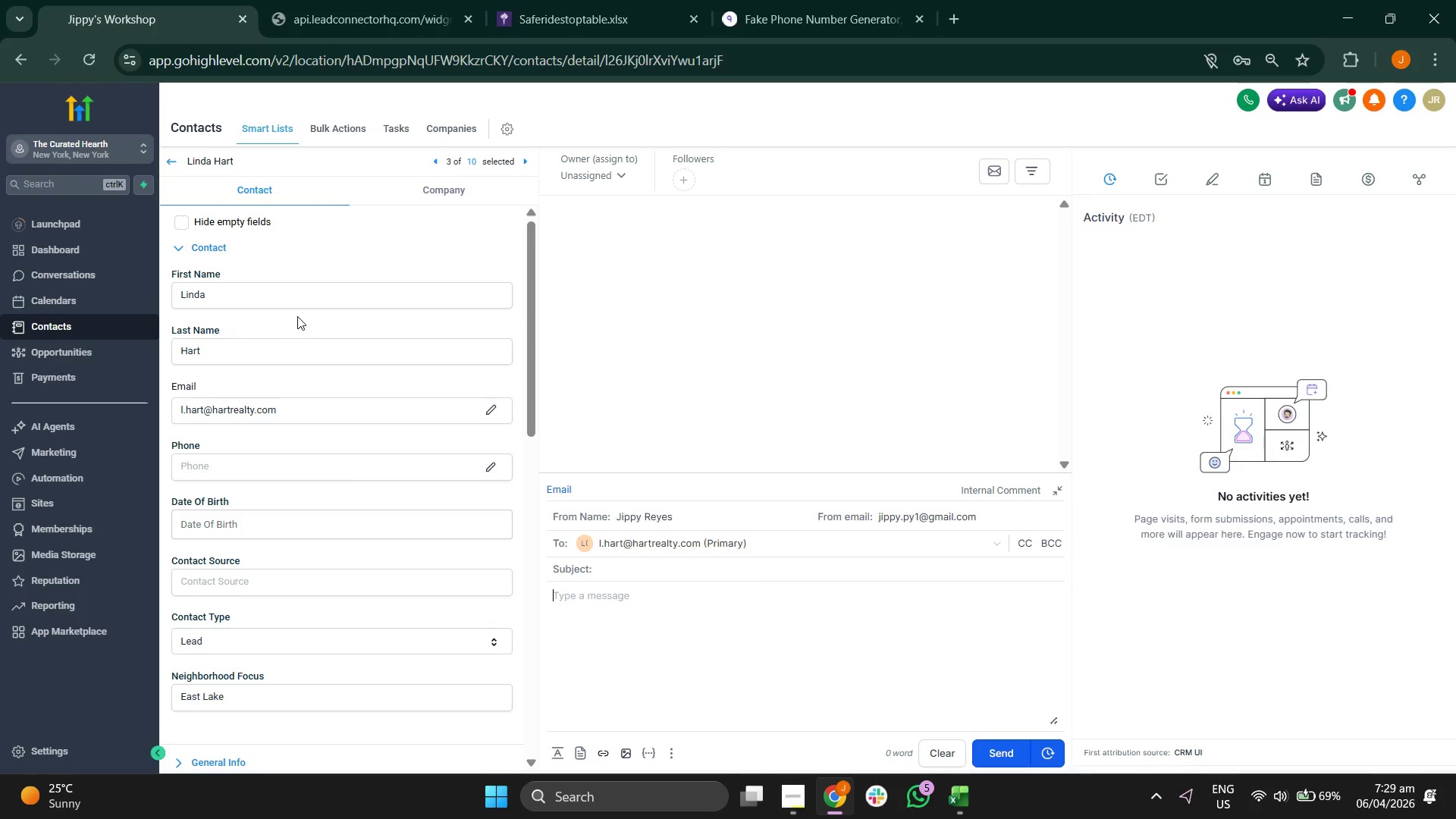 
scroll: coordinate [285, 390], scroll_direction: none, amount: 0.0
 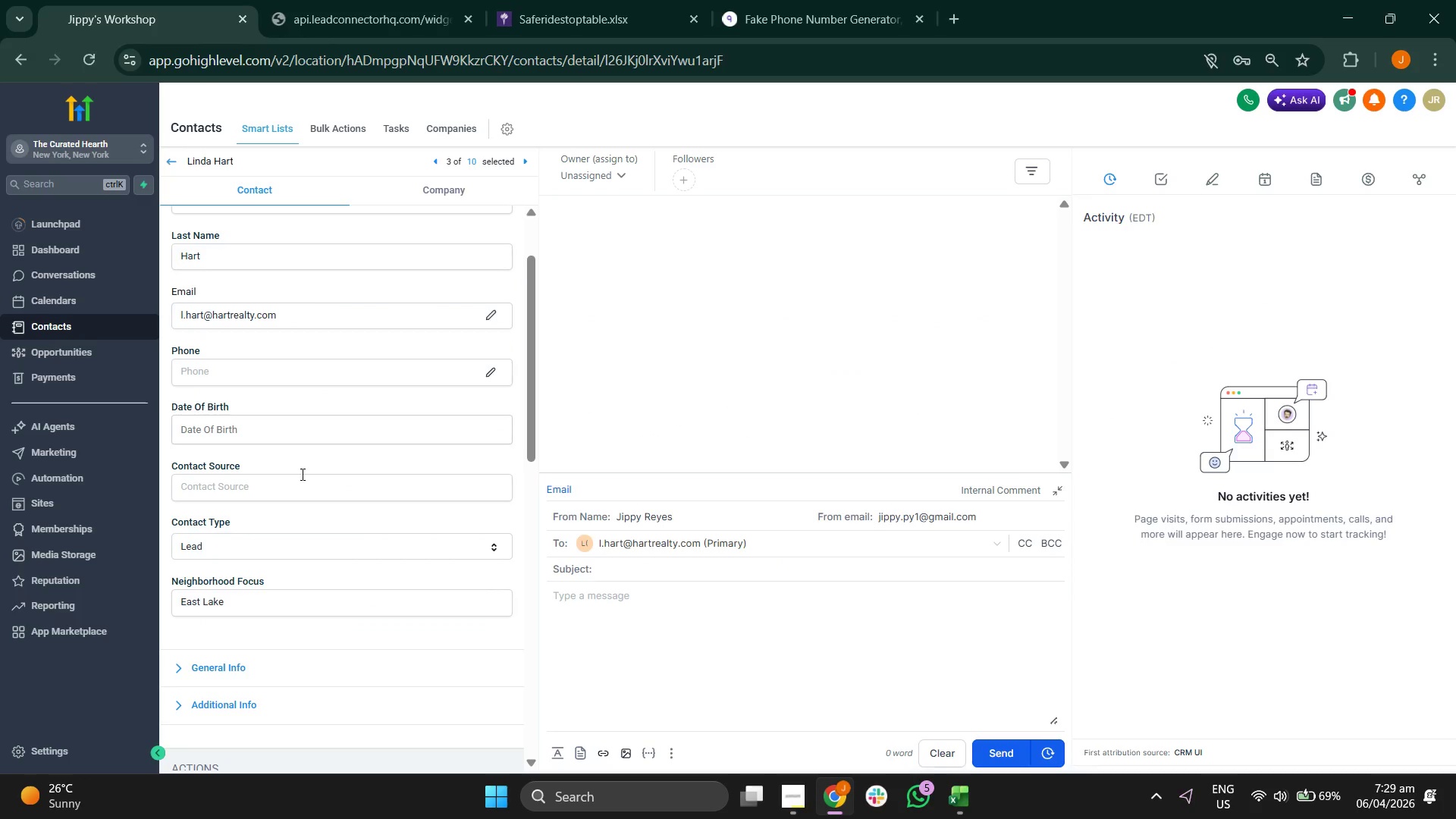 
scroll: coordinate [327, 505], scroll_direction: down, amount: 3.0
 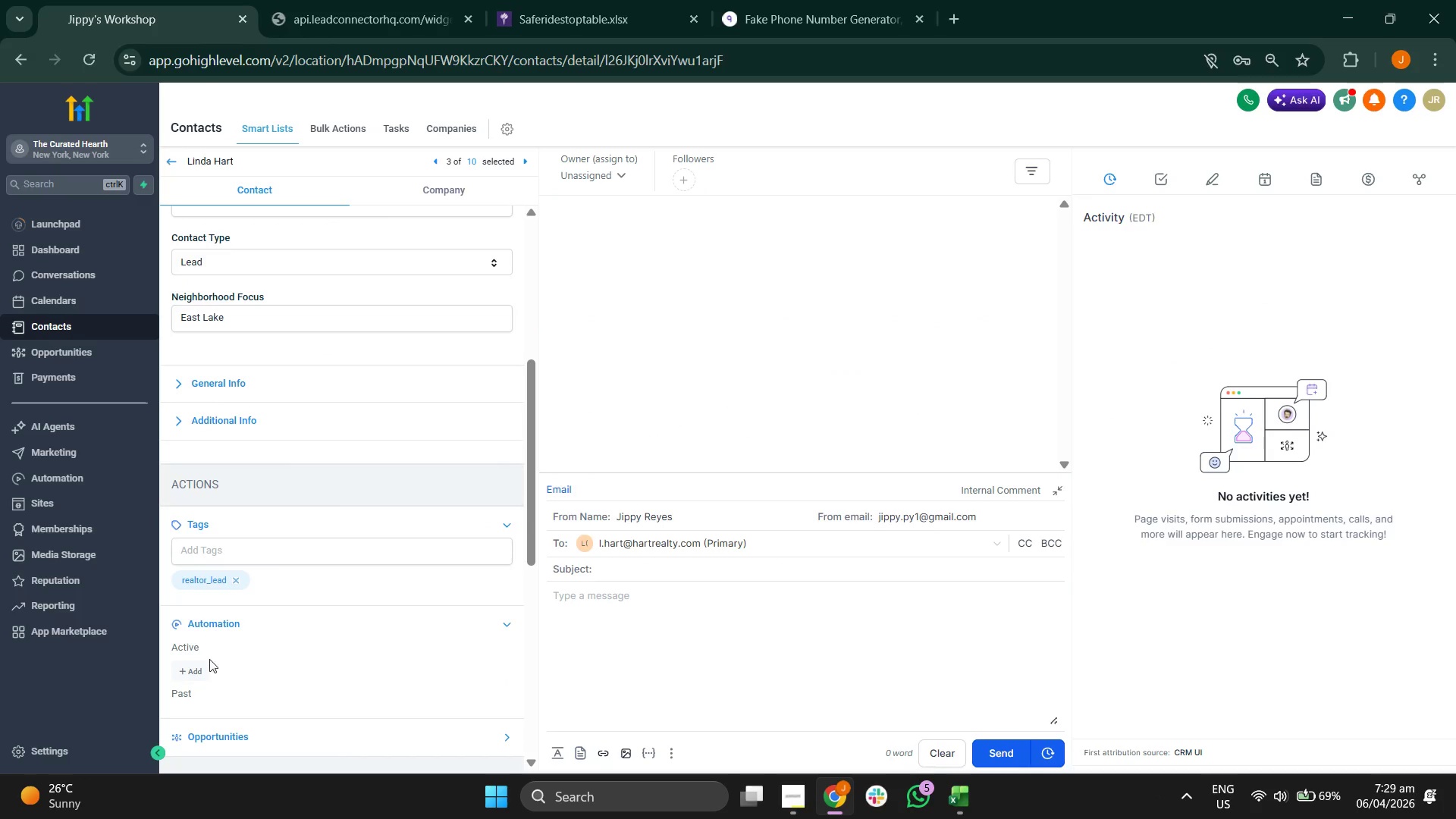 
left_click([201, 672])
 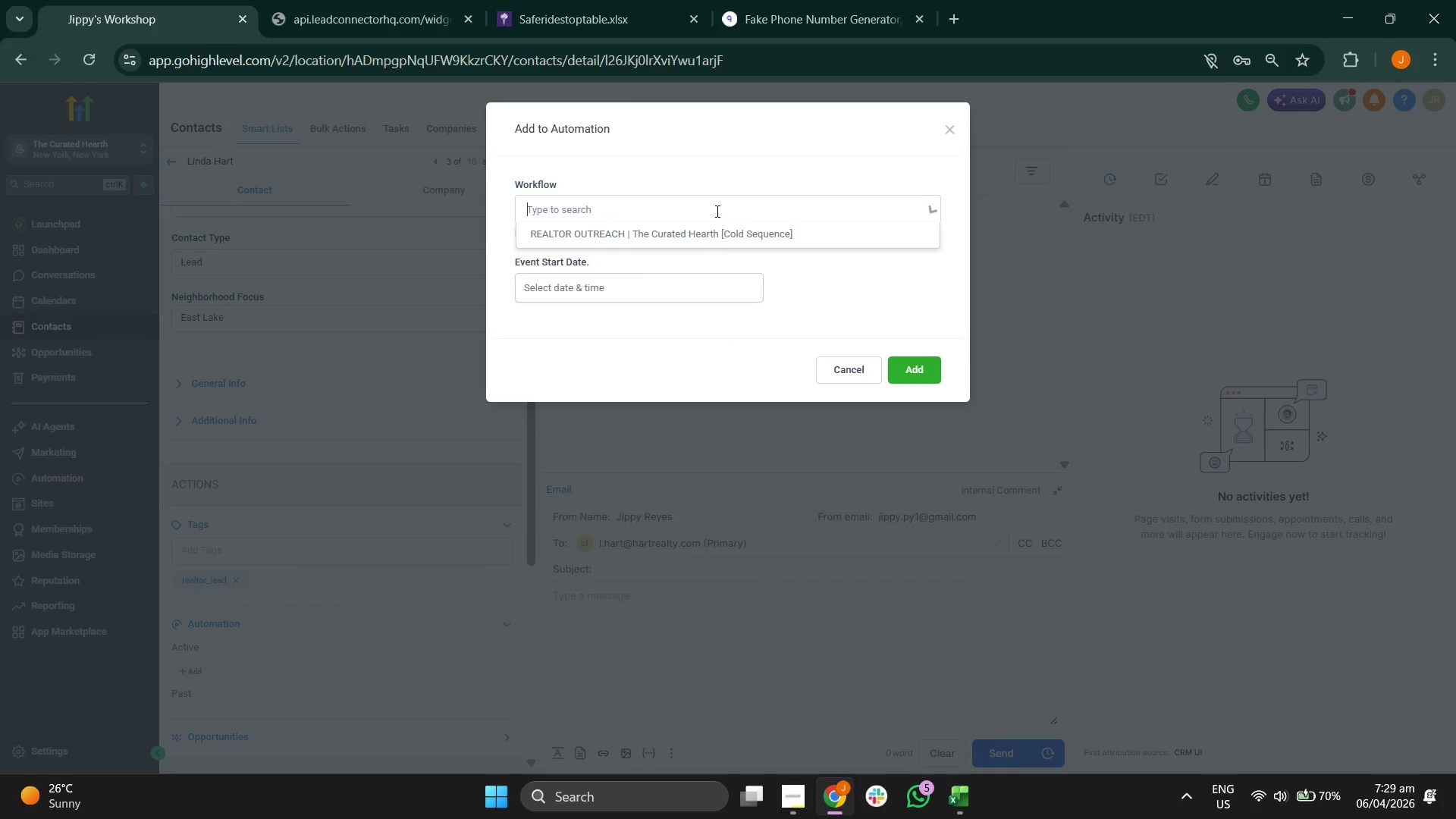 
double_click([714, 237])
 